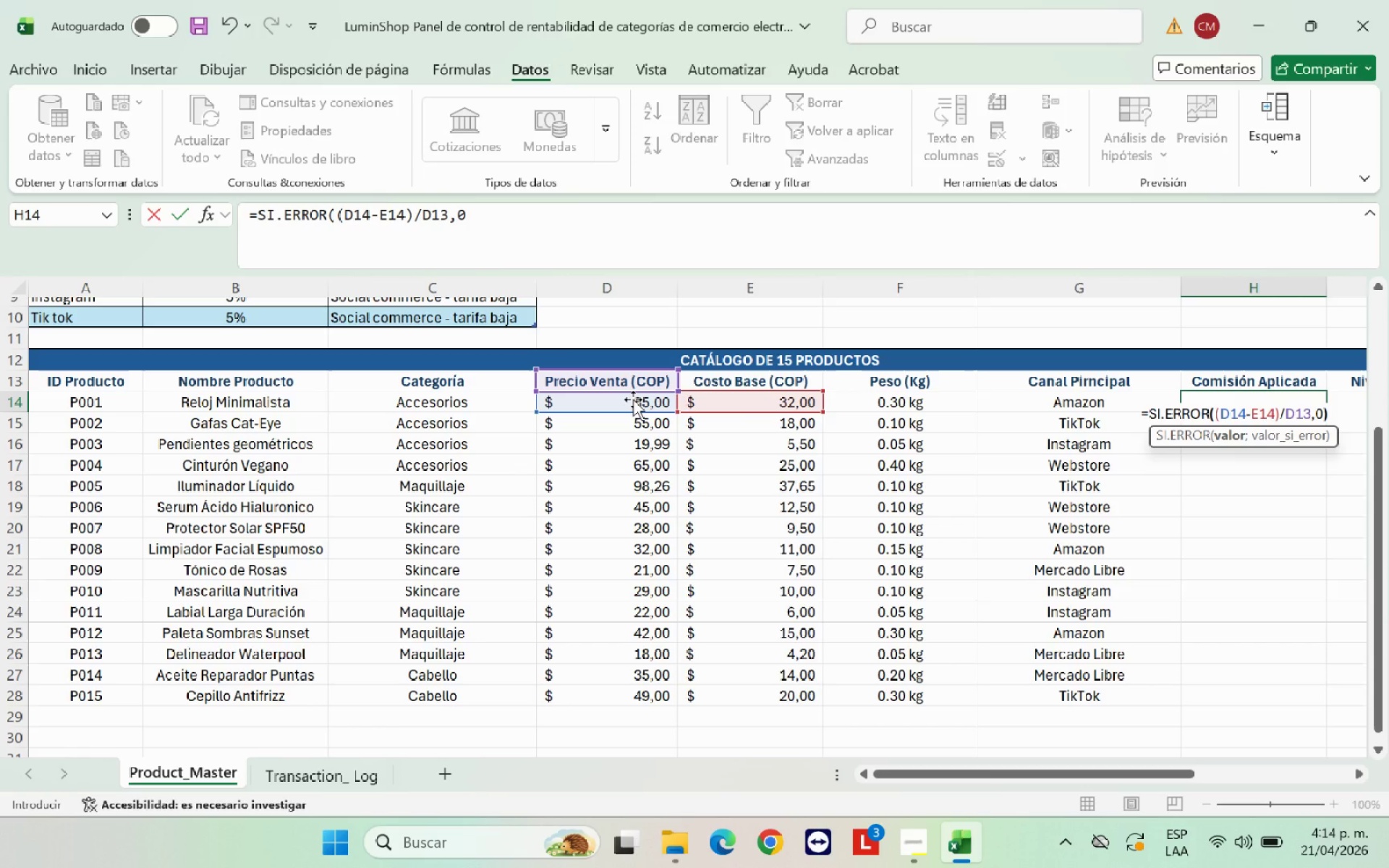 
key(Enter)
 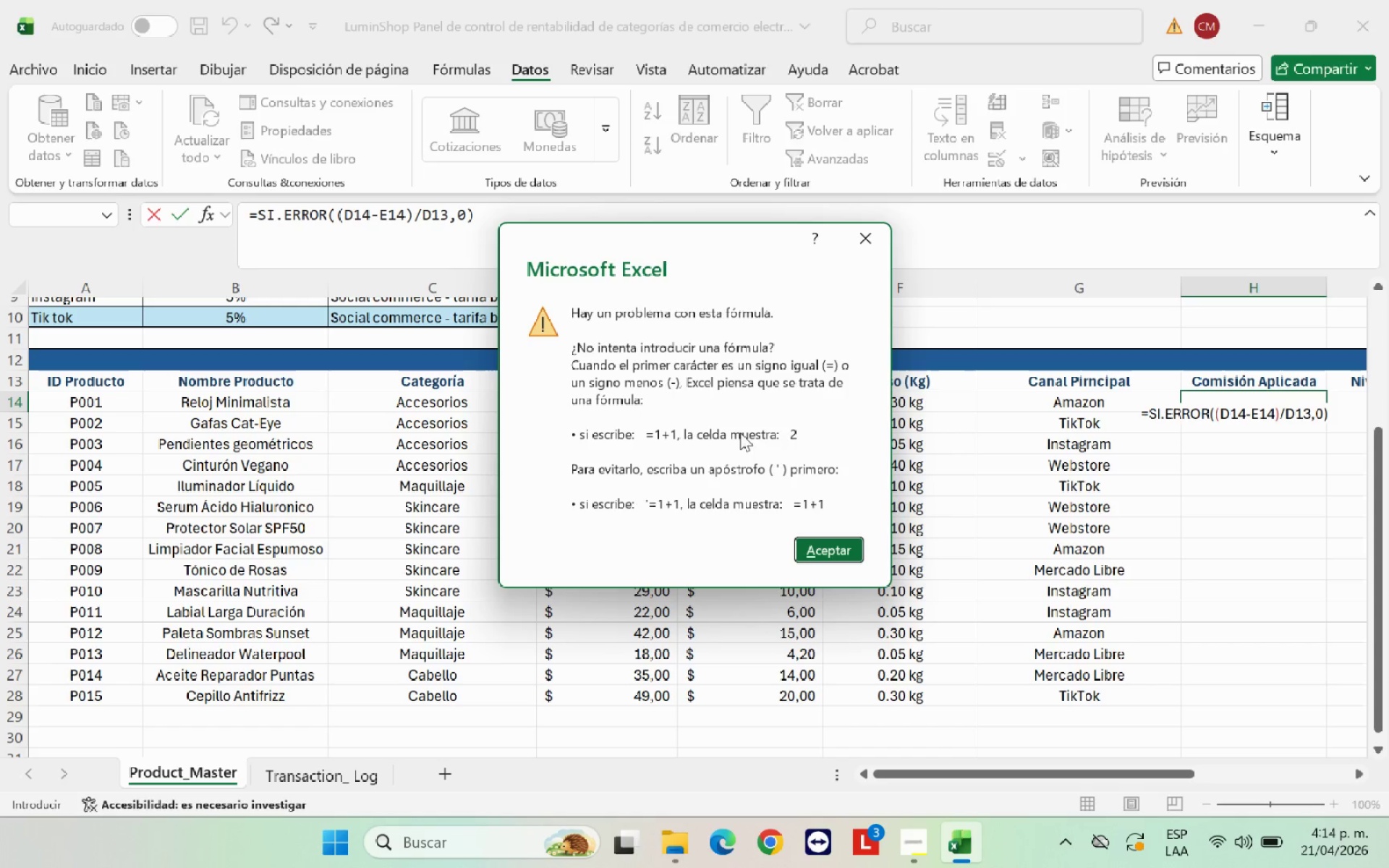 
left_click([841, 546])
 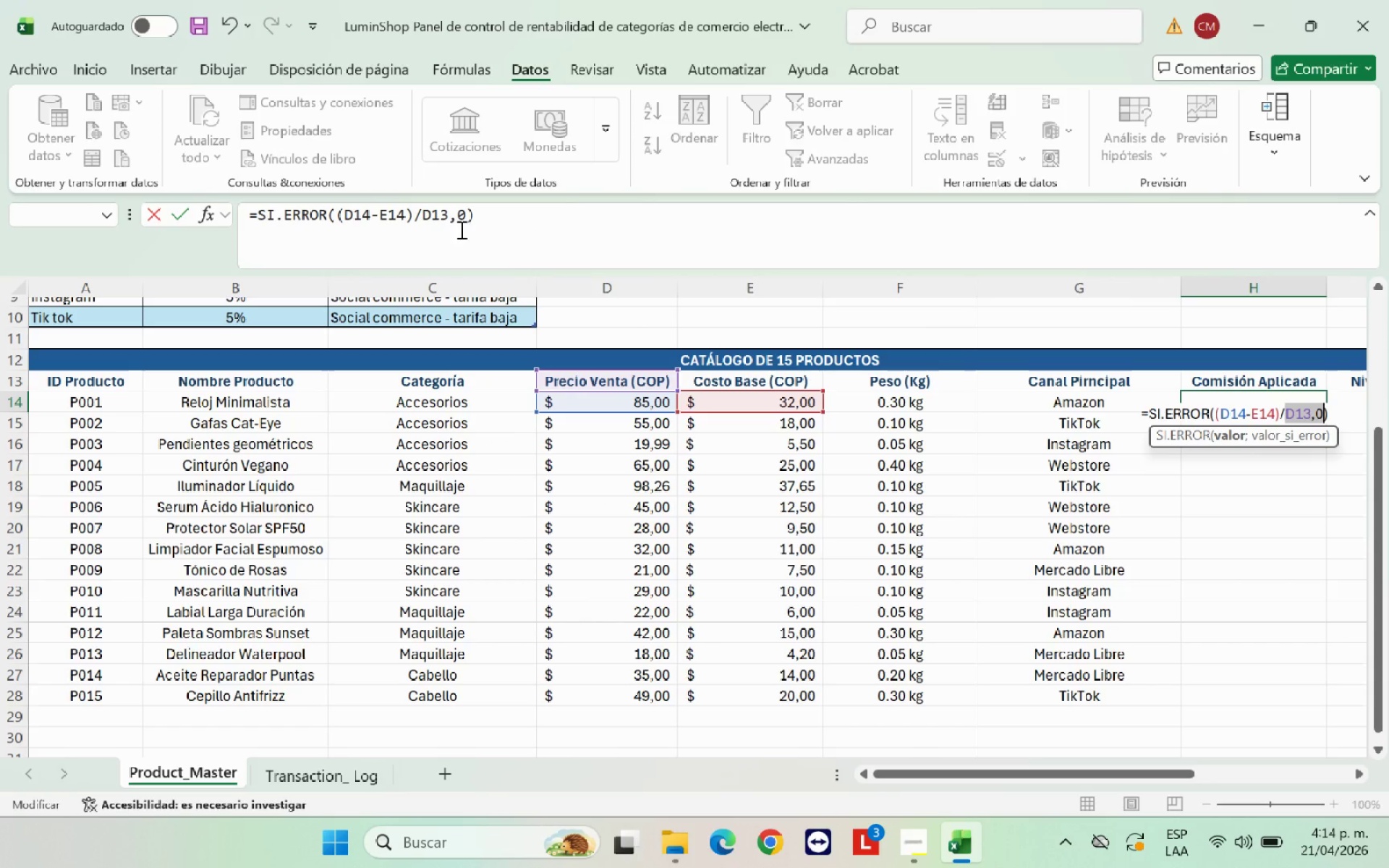 
left_click([452, 222])
 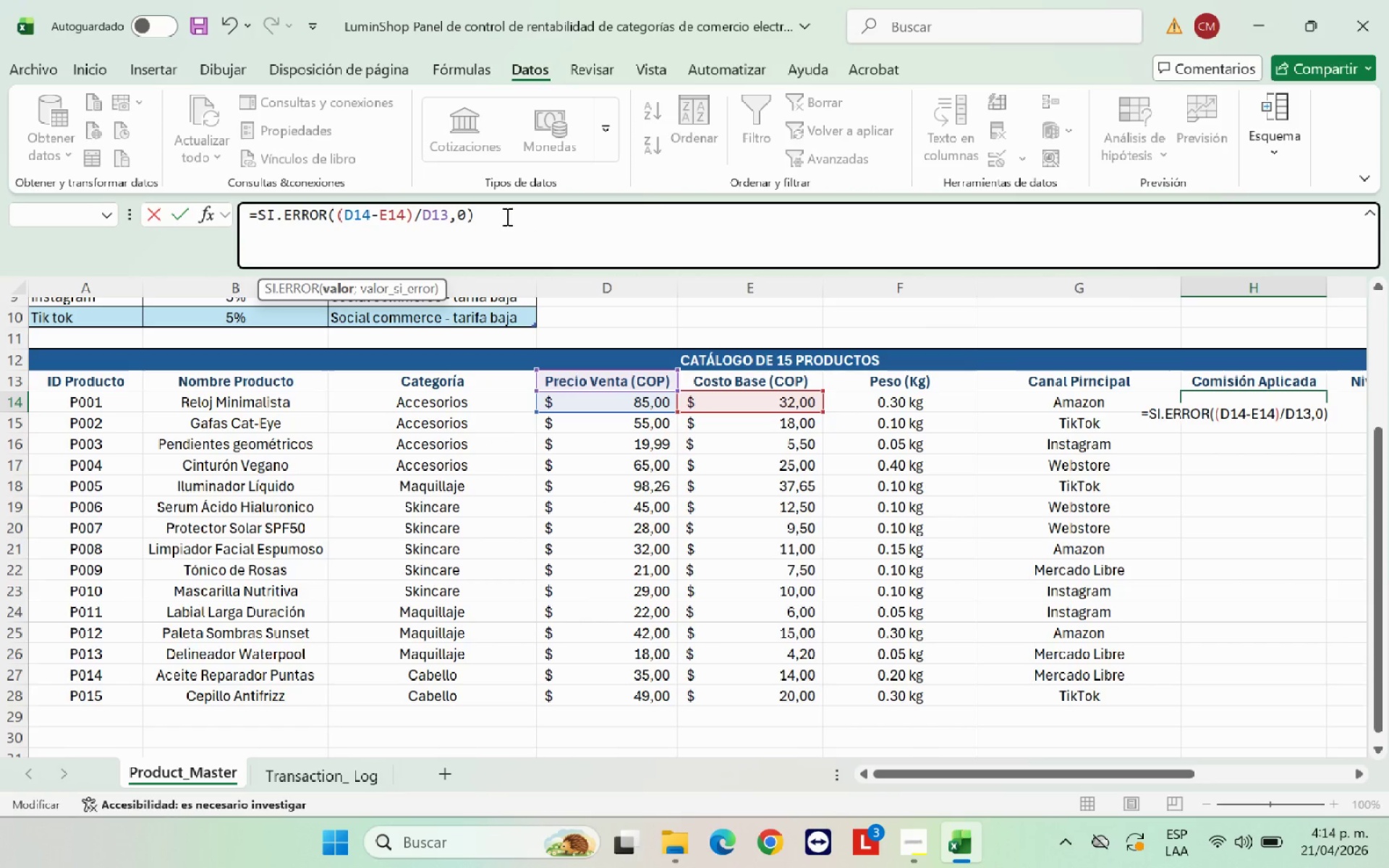 
key(ArrowRight)
 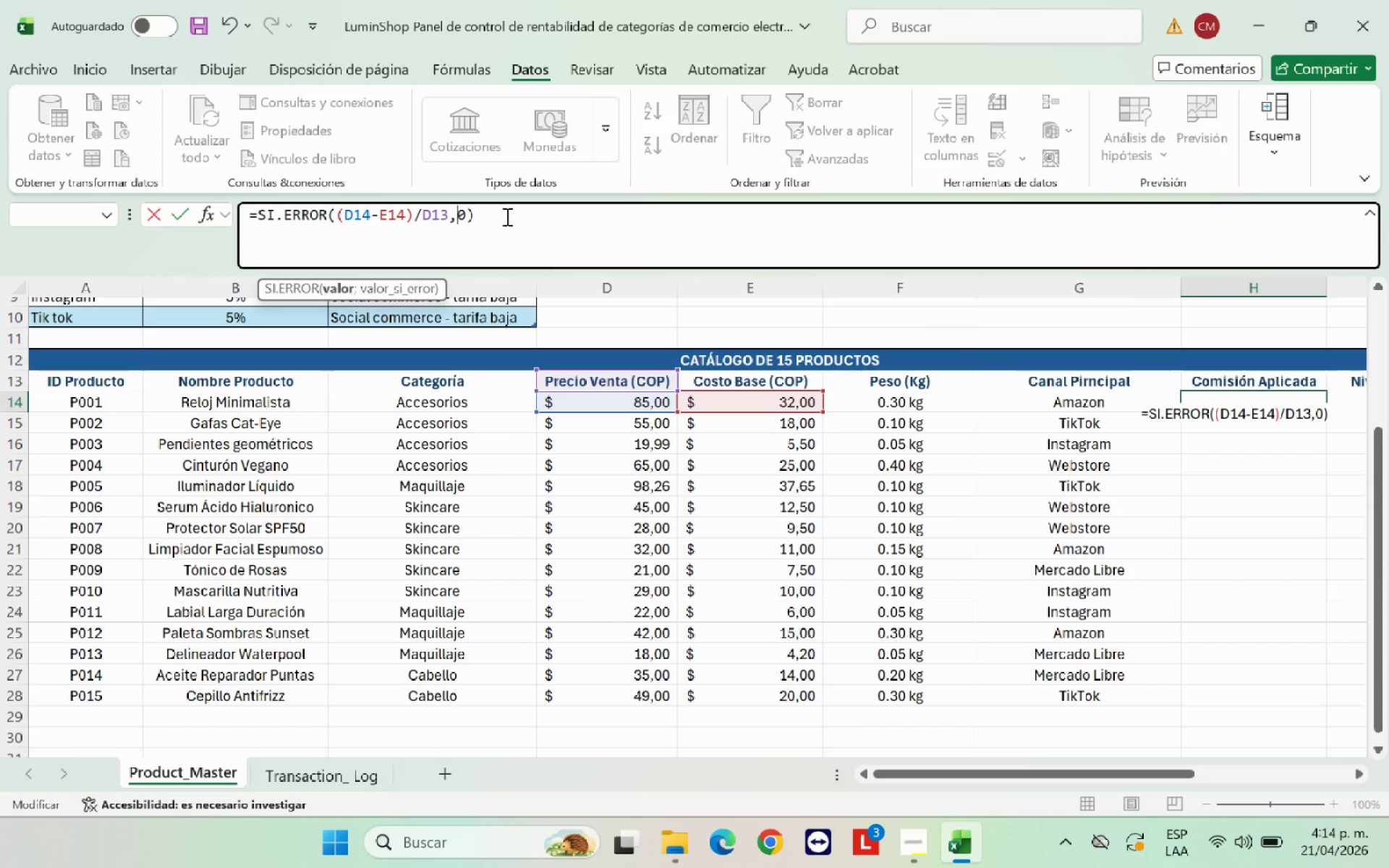 
key(Backspace)
 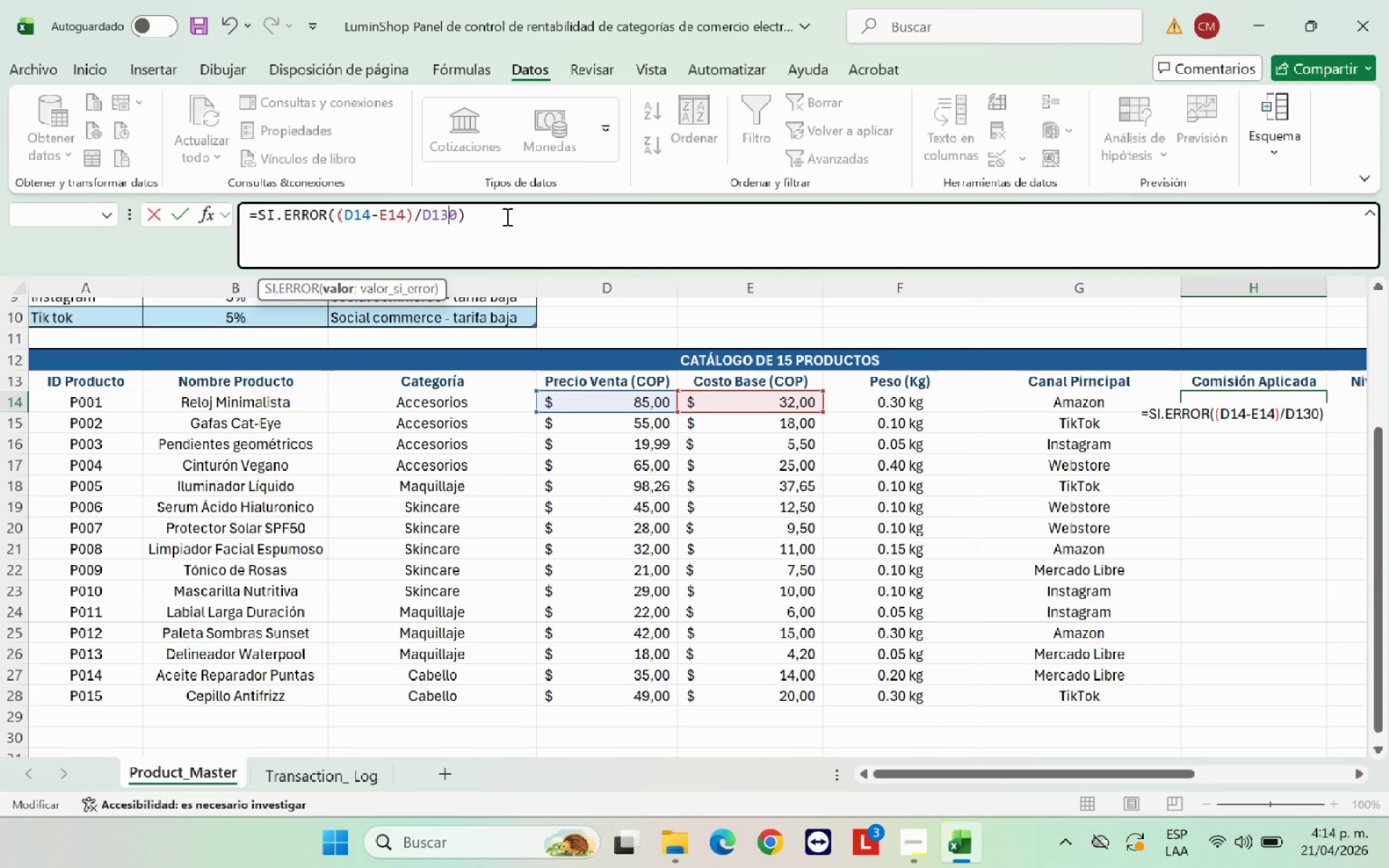 
key(Shift+Comma)
 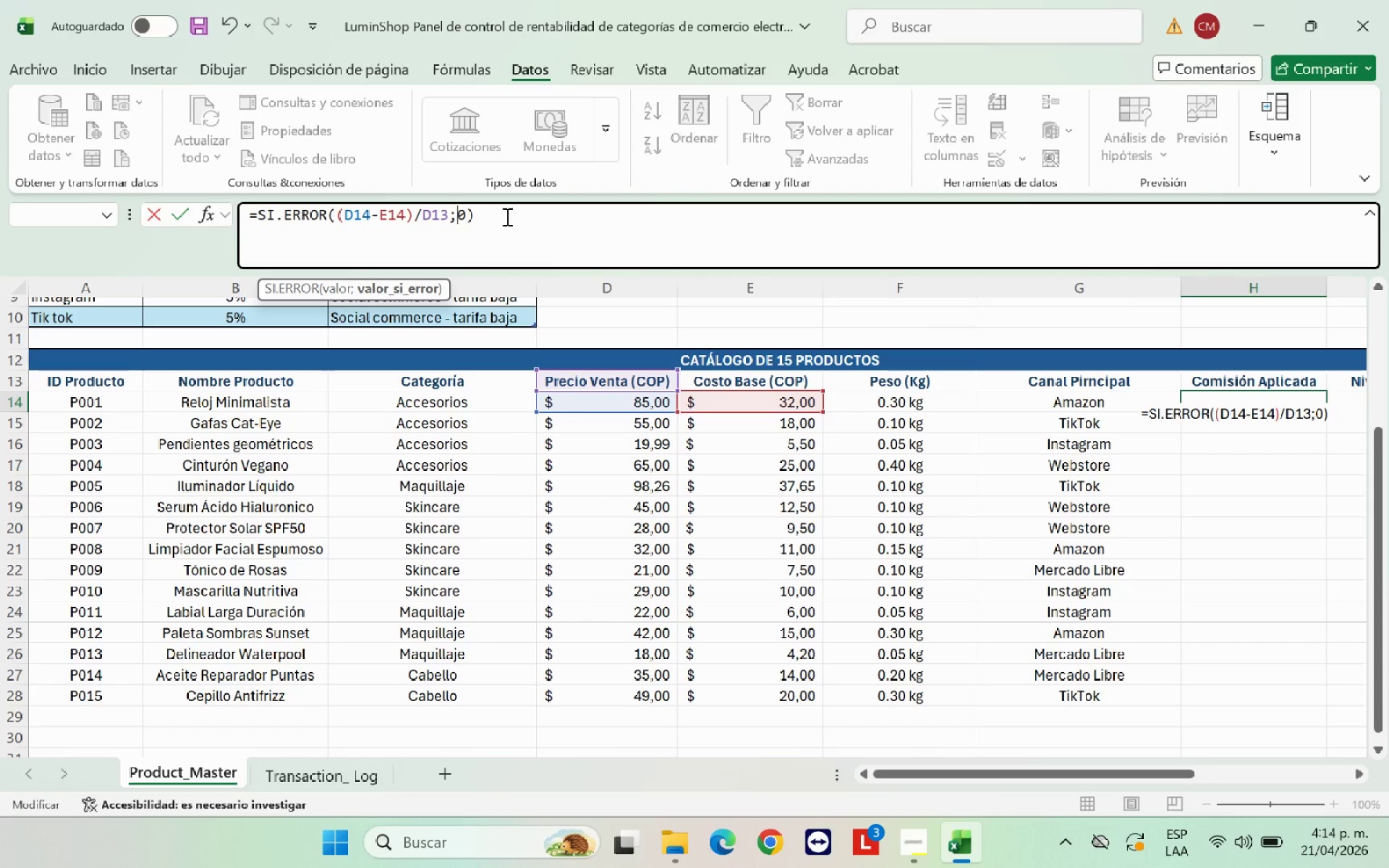 
key(Enter)
 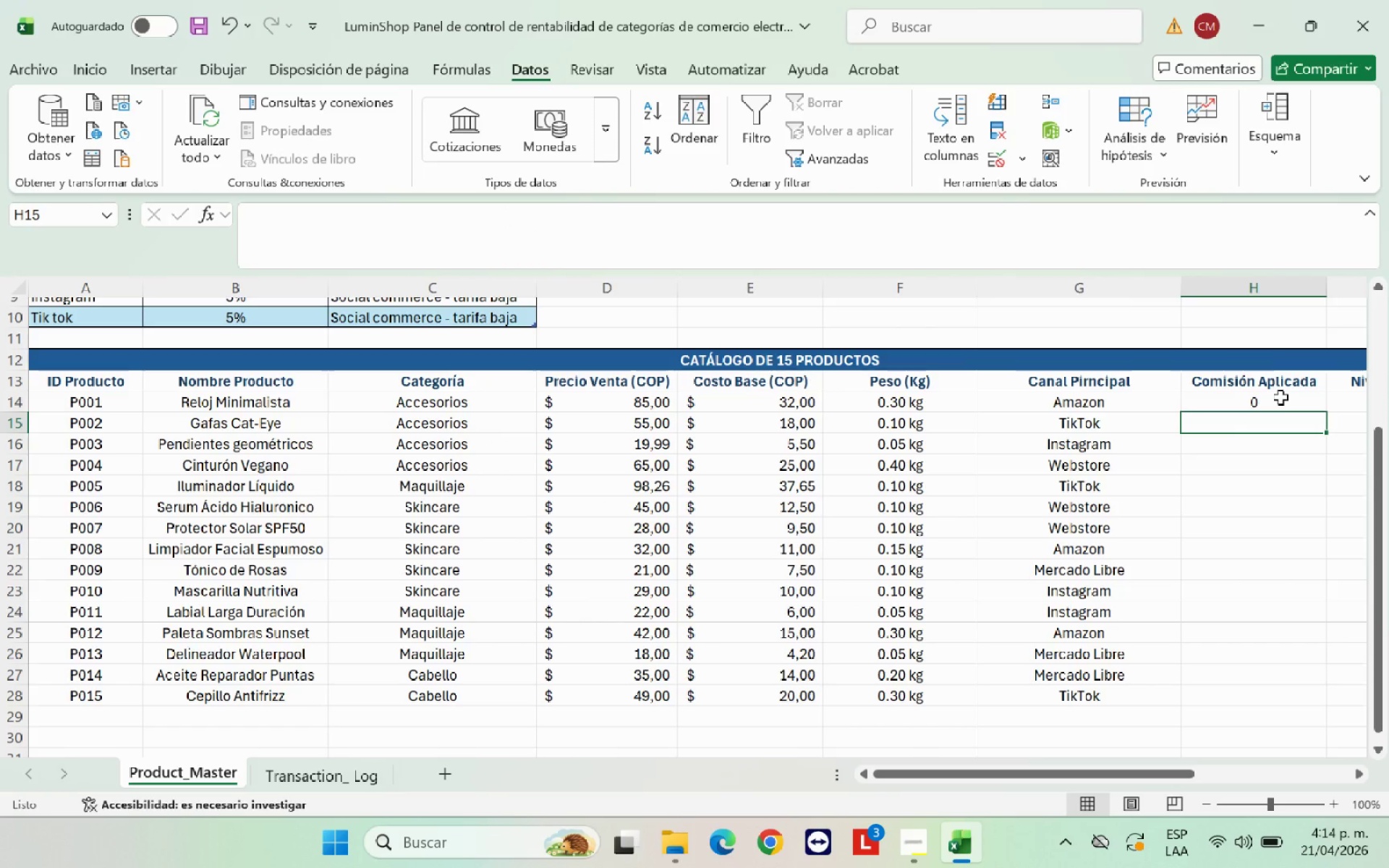 
left_click_drag(start_coordinate=[1280, 399], to_coordinate=[1276, 397])
 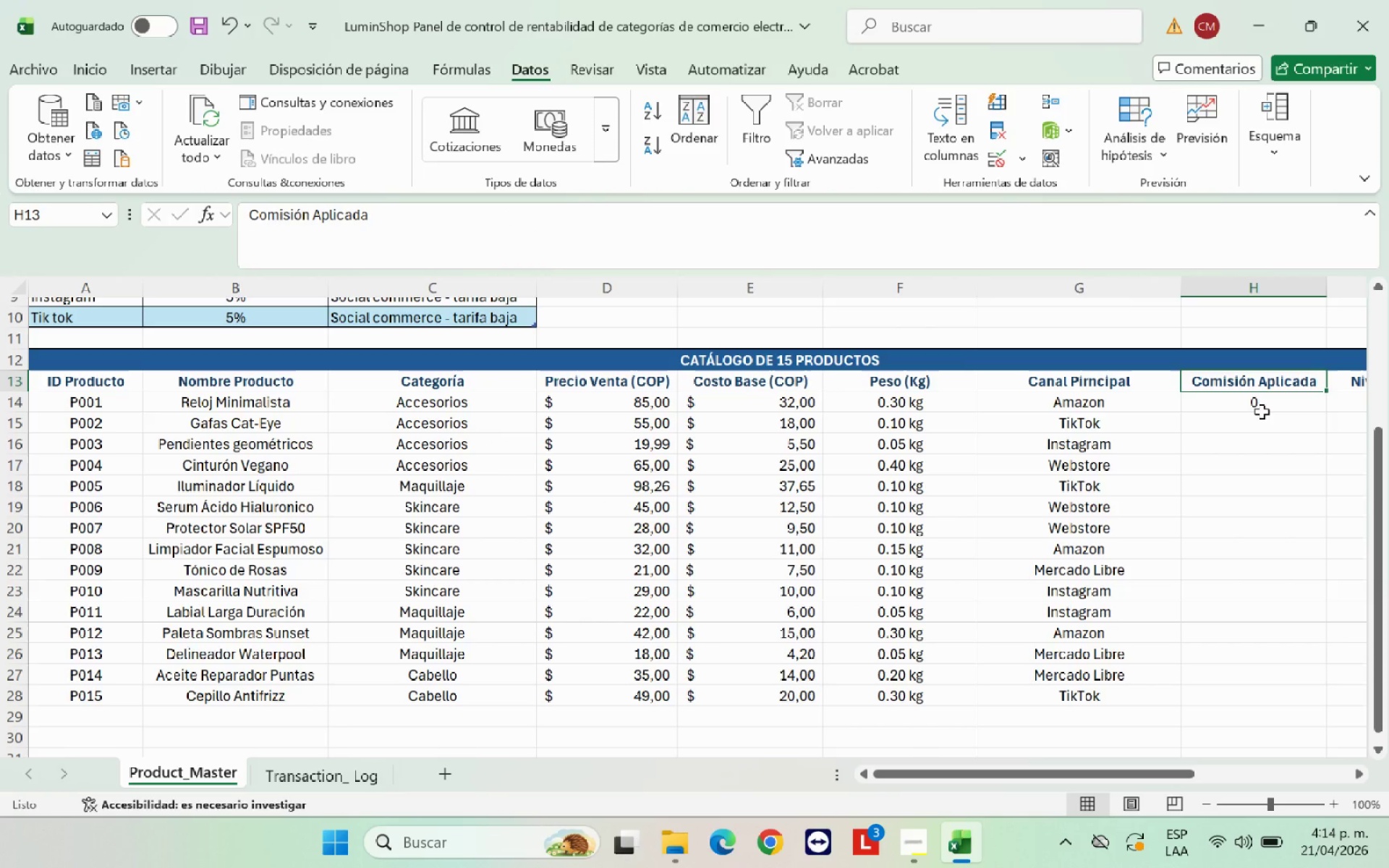 
left_click([1260, 414])
 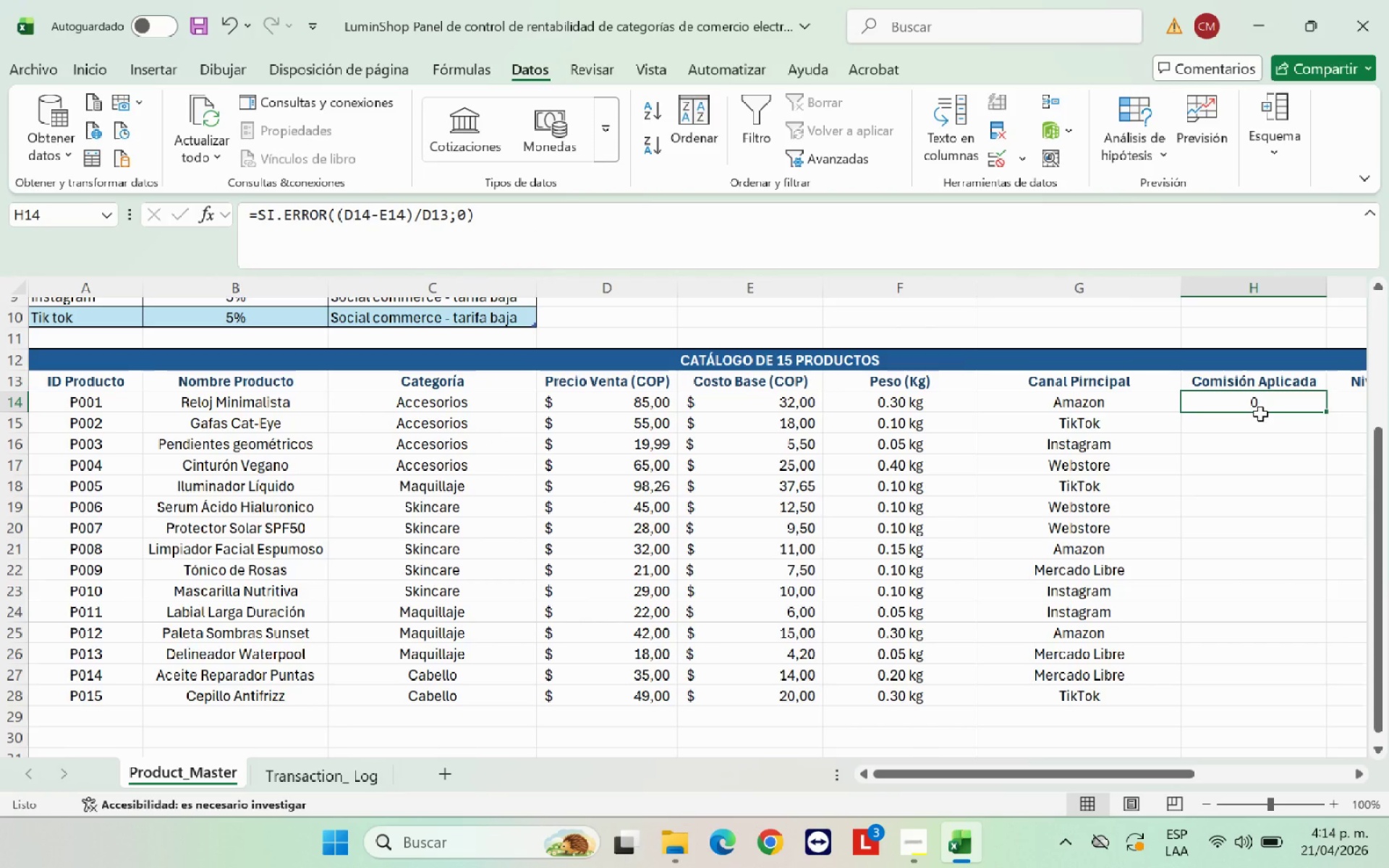 
wait(9.59)
 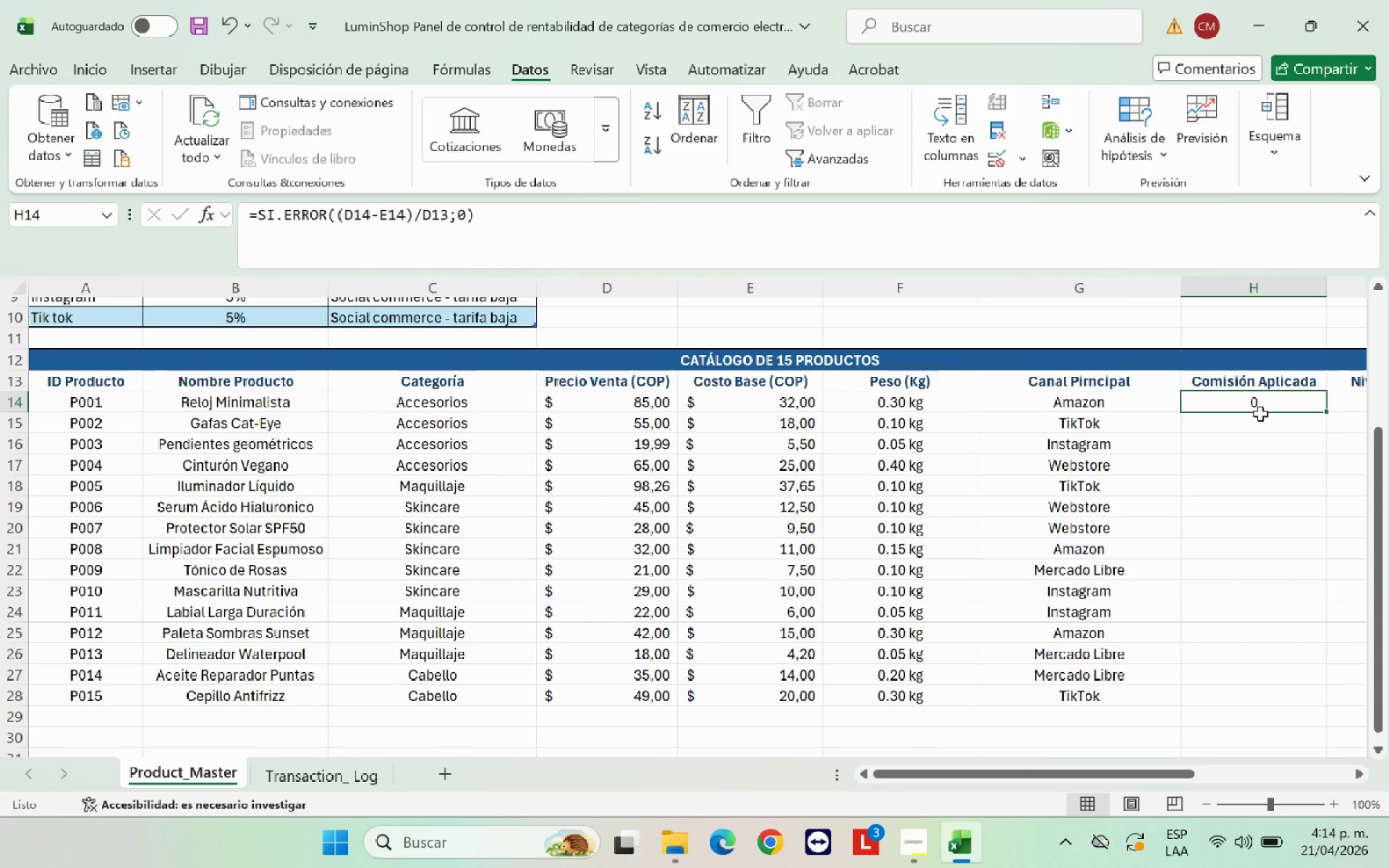 
left_click([445, 215])
 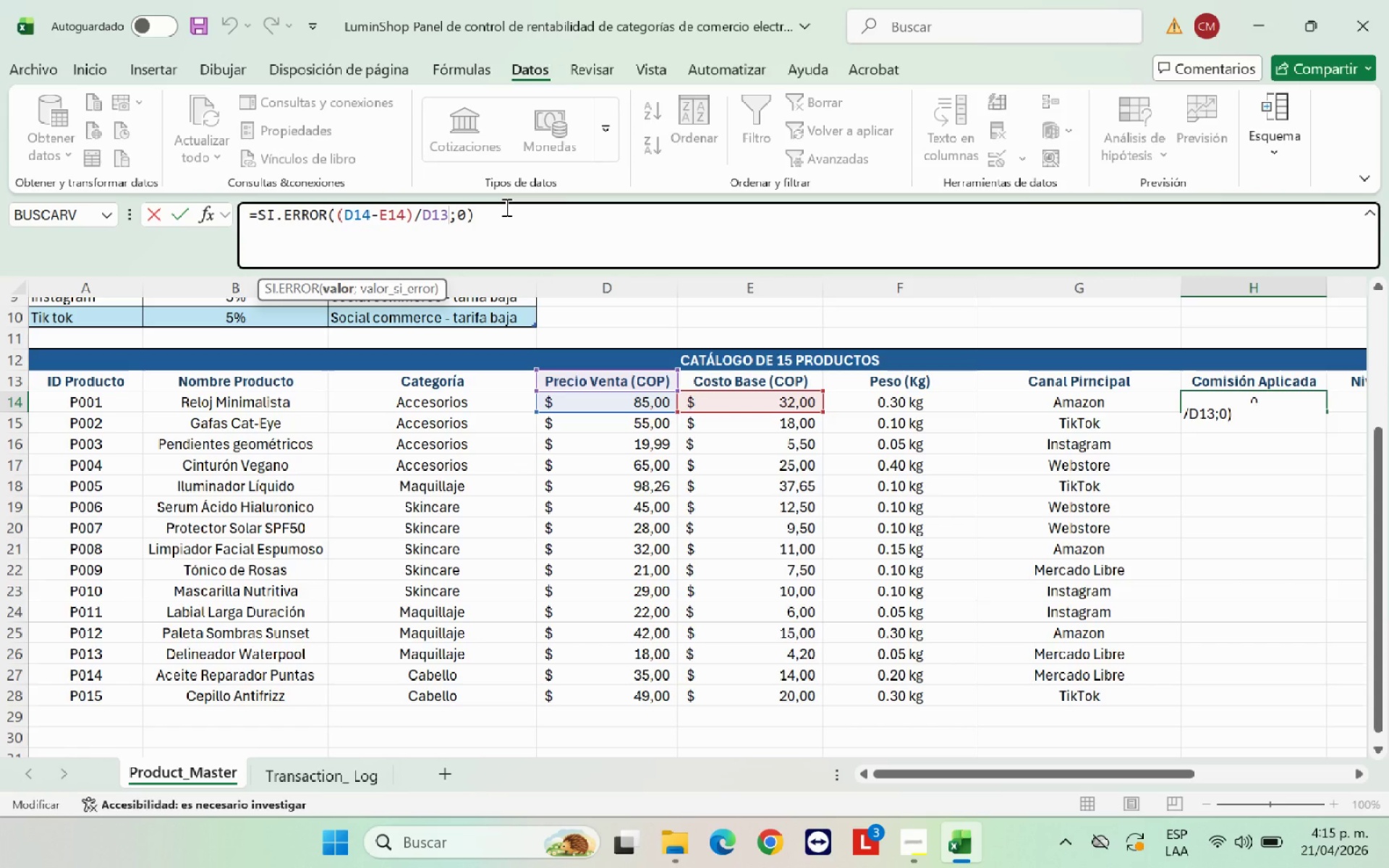 
key(Backspace)
 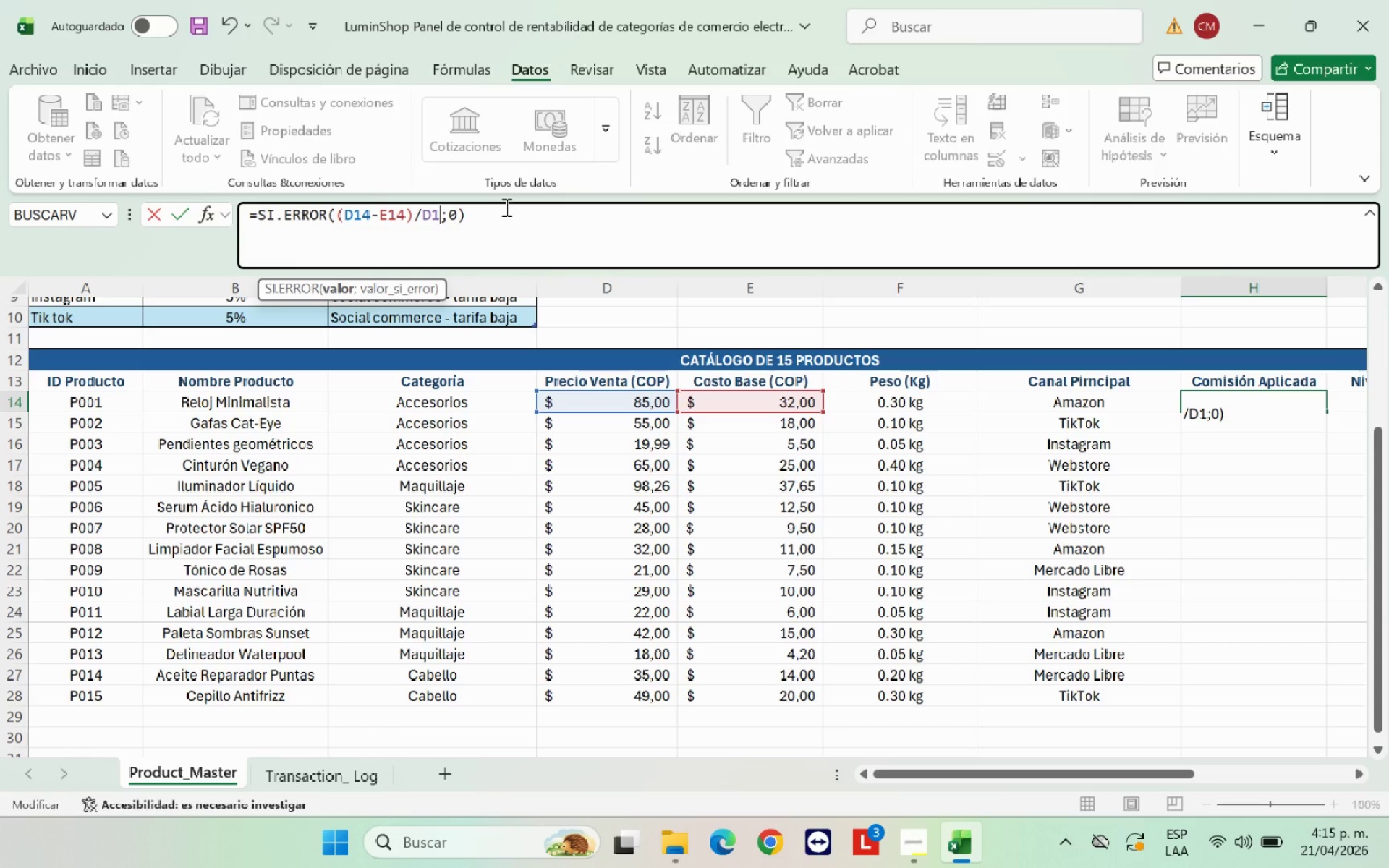 
key(4)
 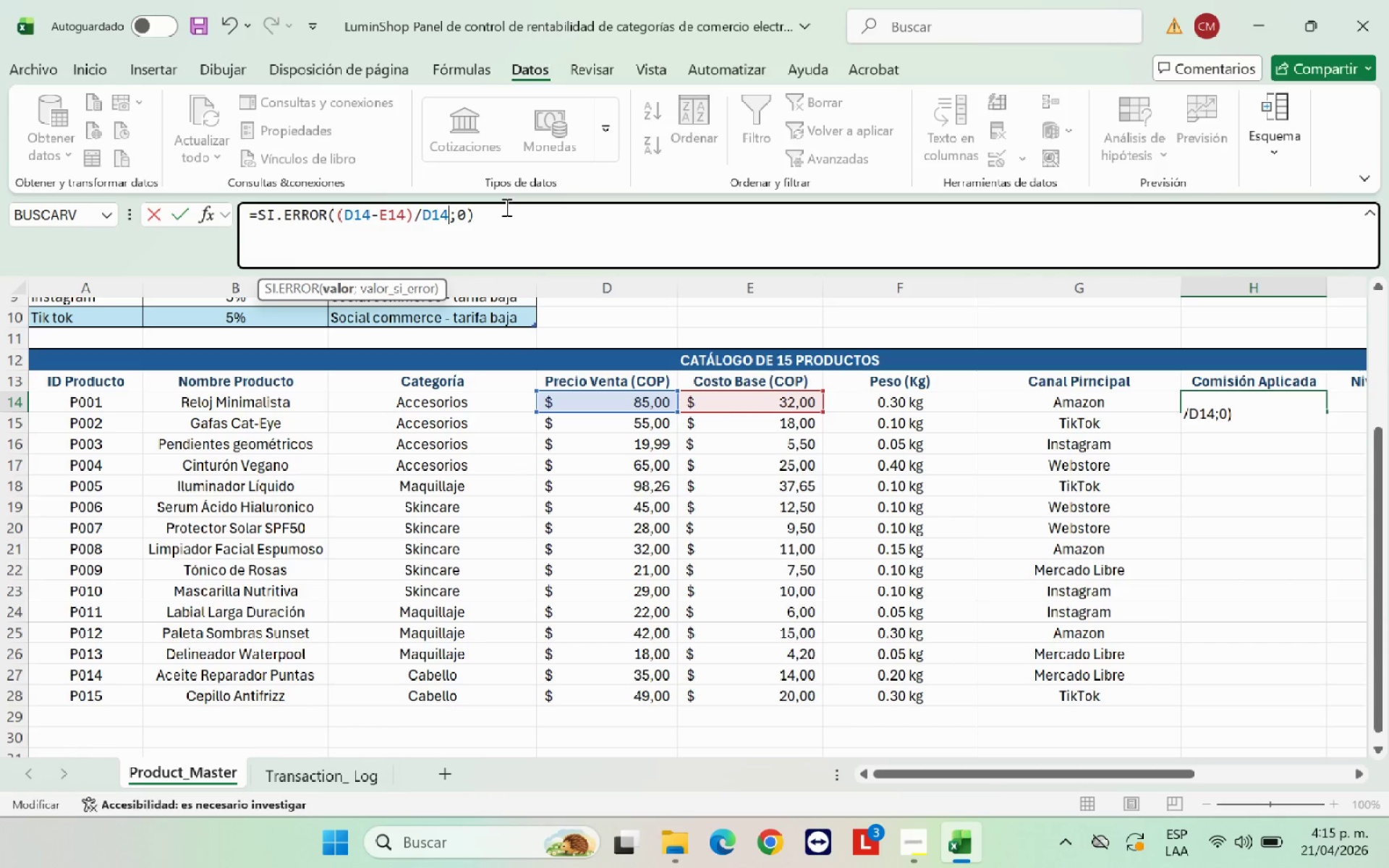 
key(Enter)
 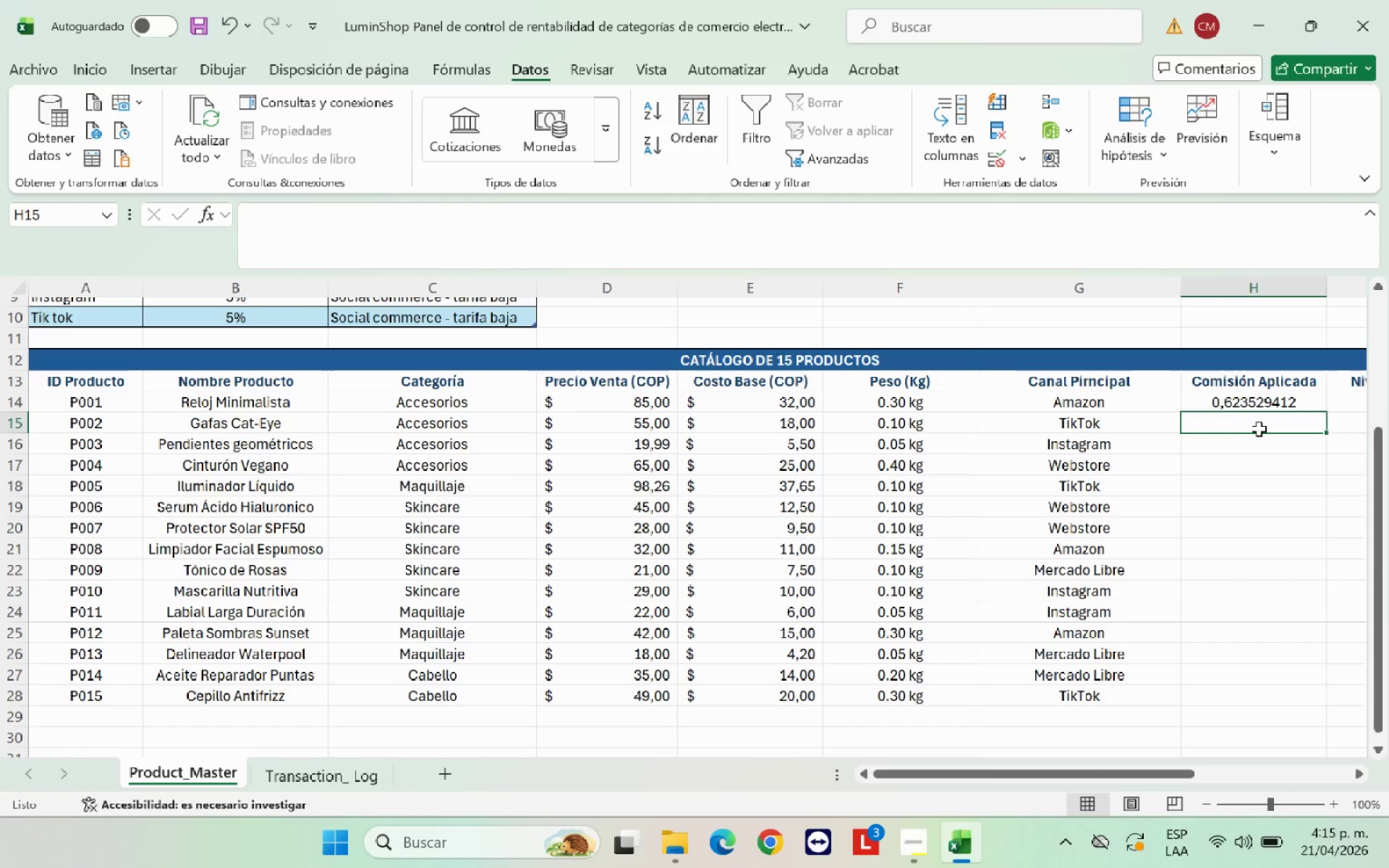 
left_click([1260, 401])
 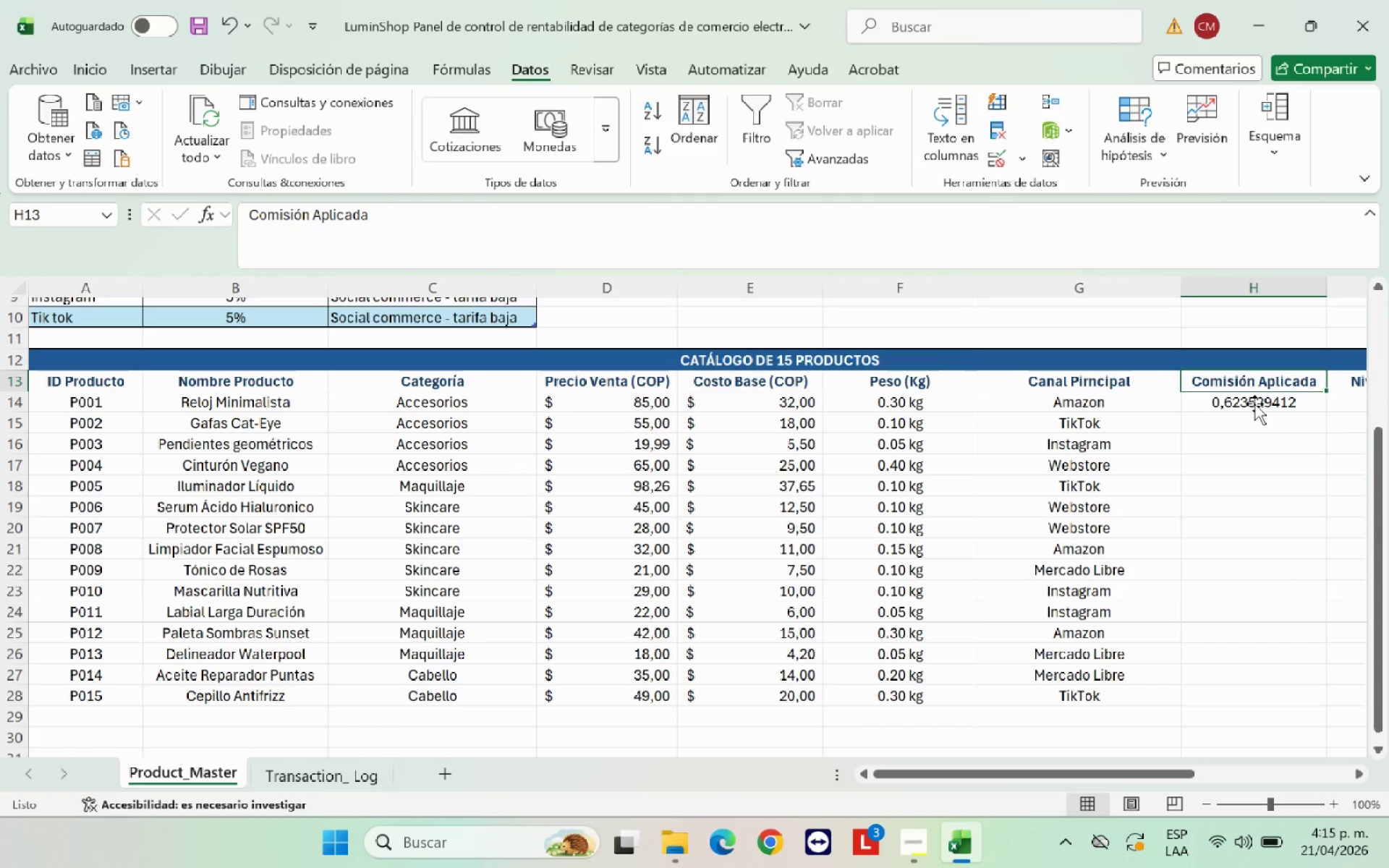 
left_click([1254, 404])
 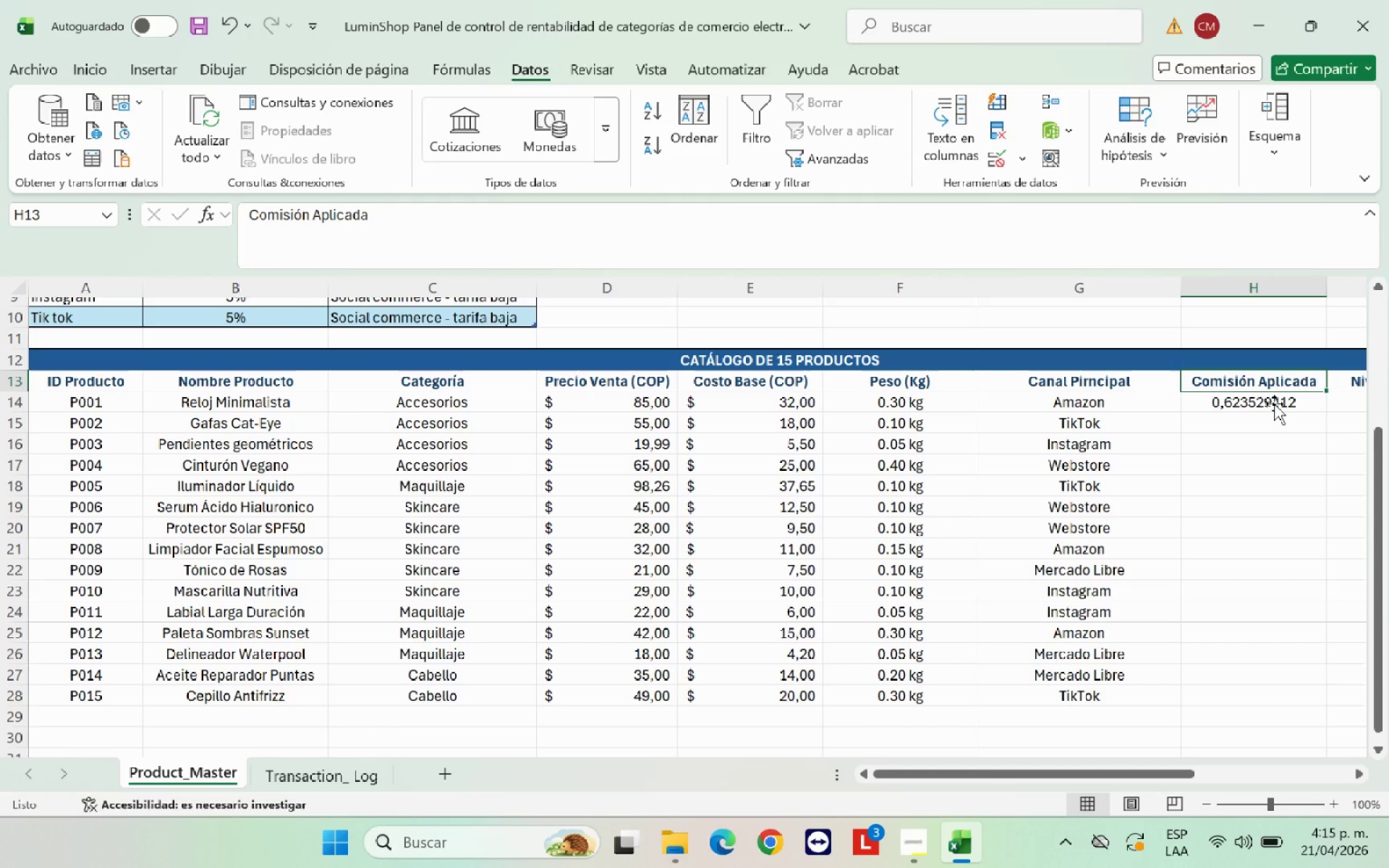 
left_click([1274, 404])
 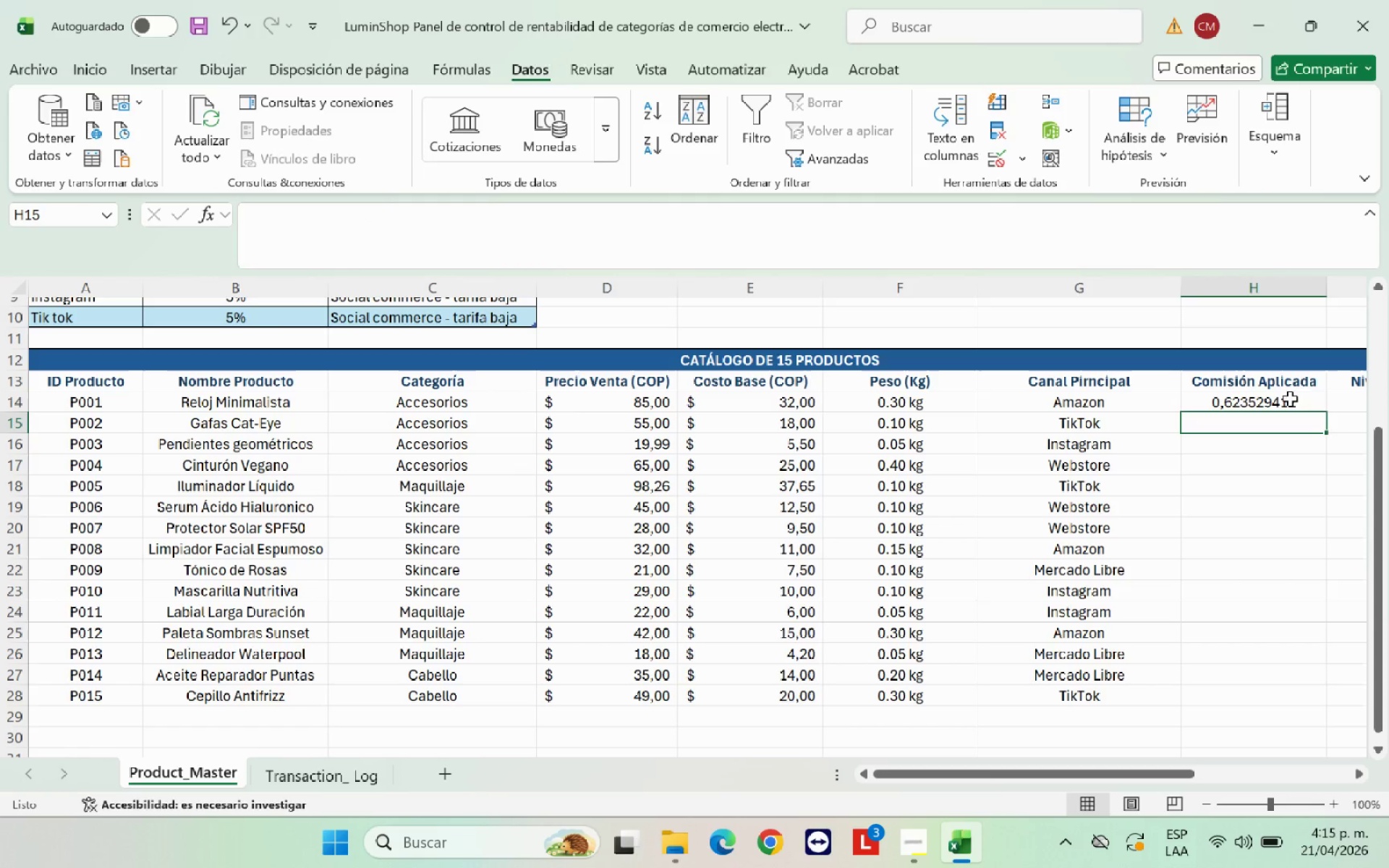 
left_click_drag(start_coordinate=[1289, 401], to_coordinate=[1284, 555])
 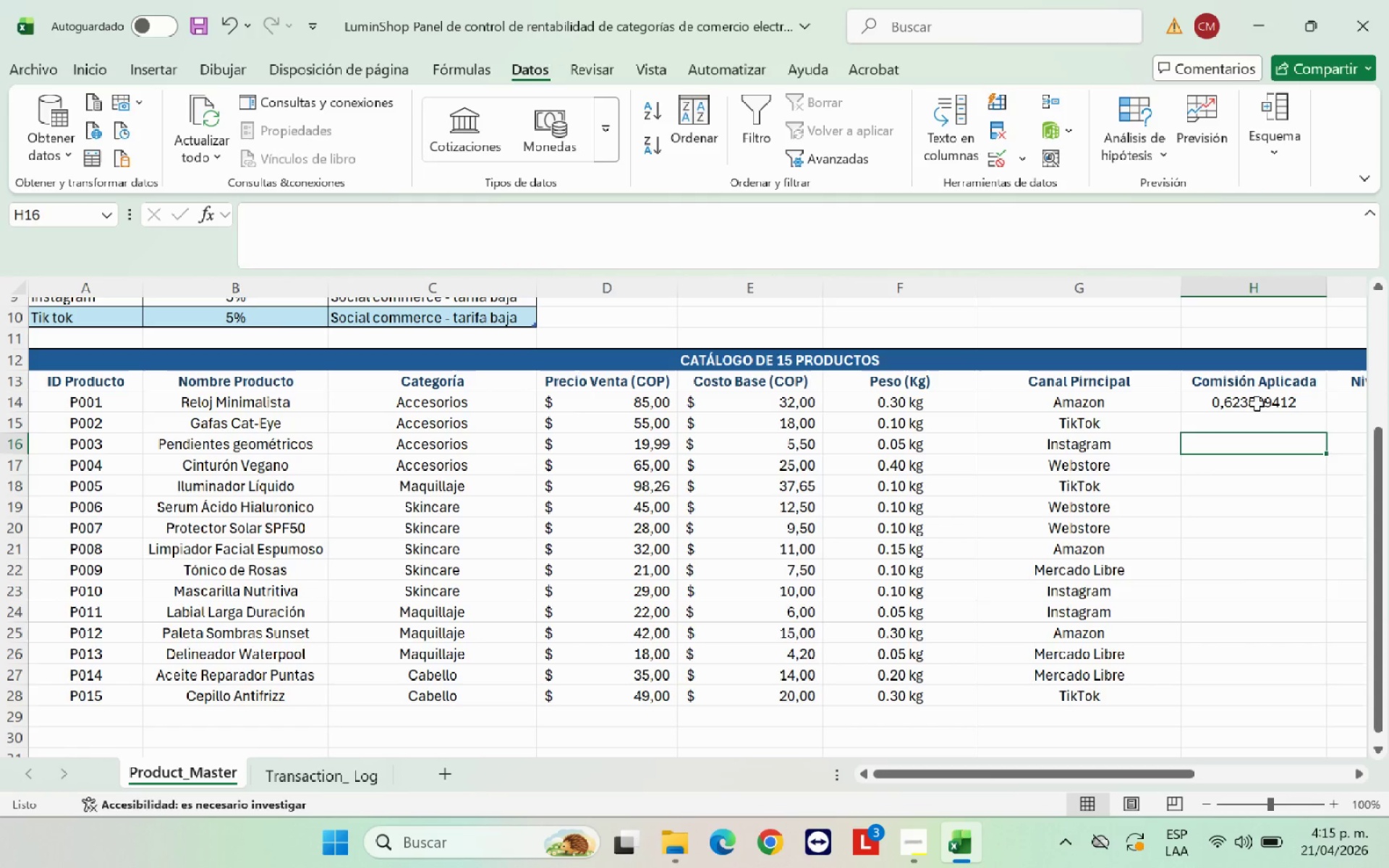 
left_click_drag(start_coordinate=[1257, 404], to_coordinate=[1241, 695])
 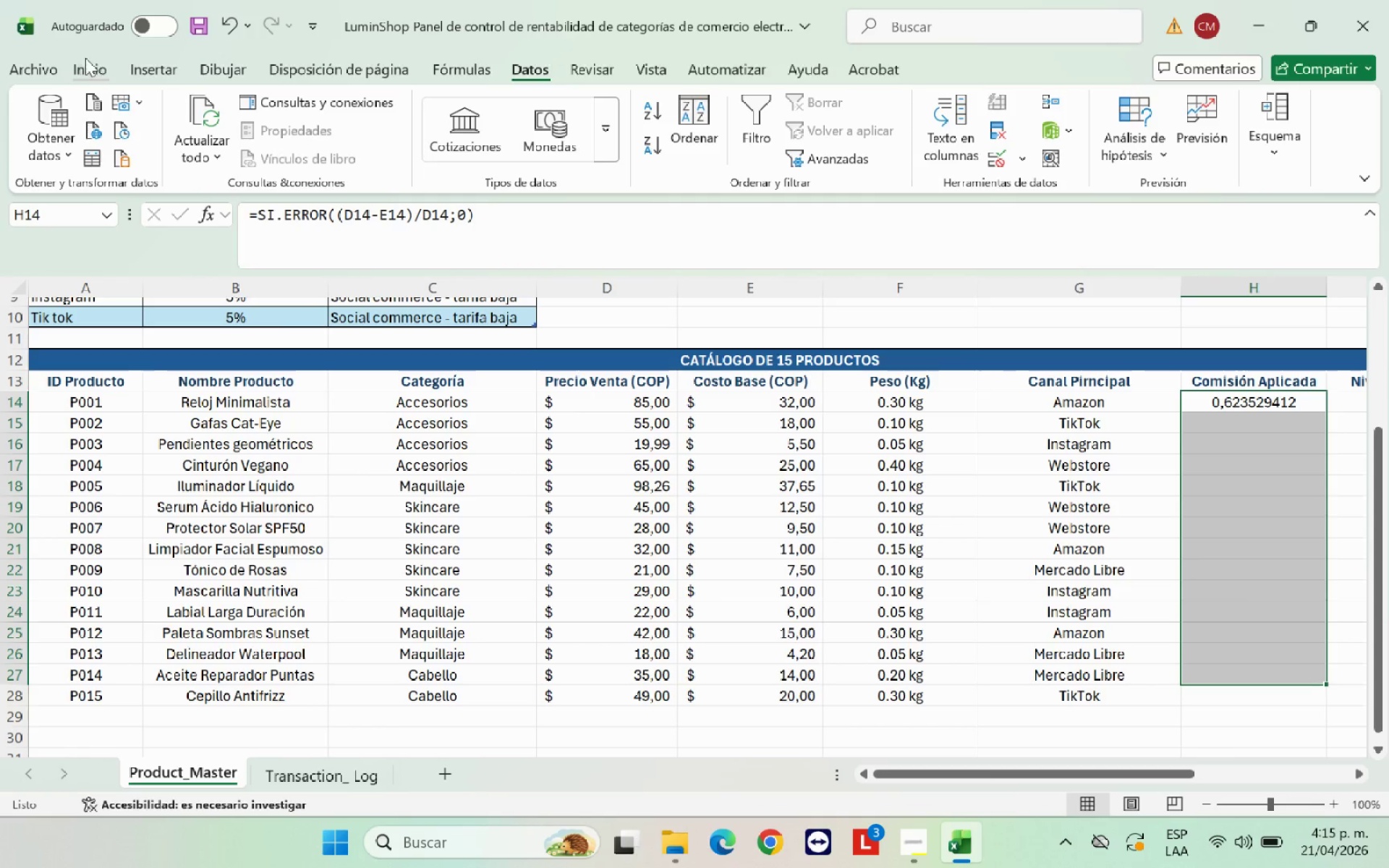 
left_click([91, 64])
 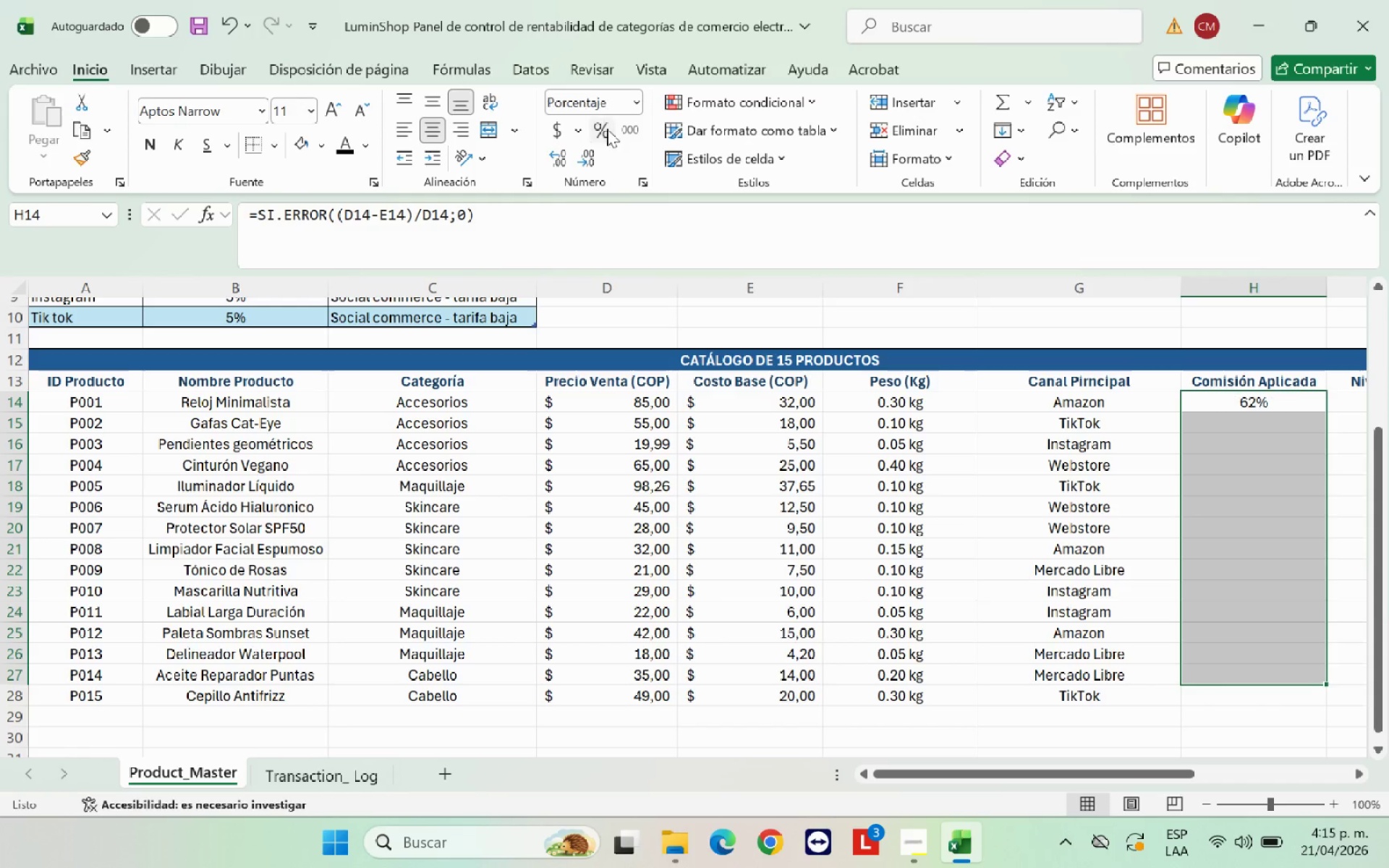 
left_click([1283, 440])
 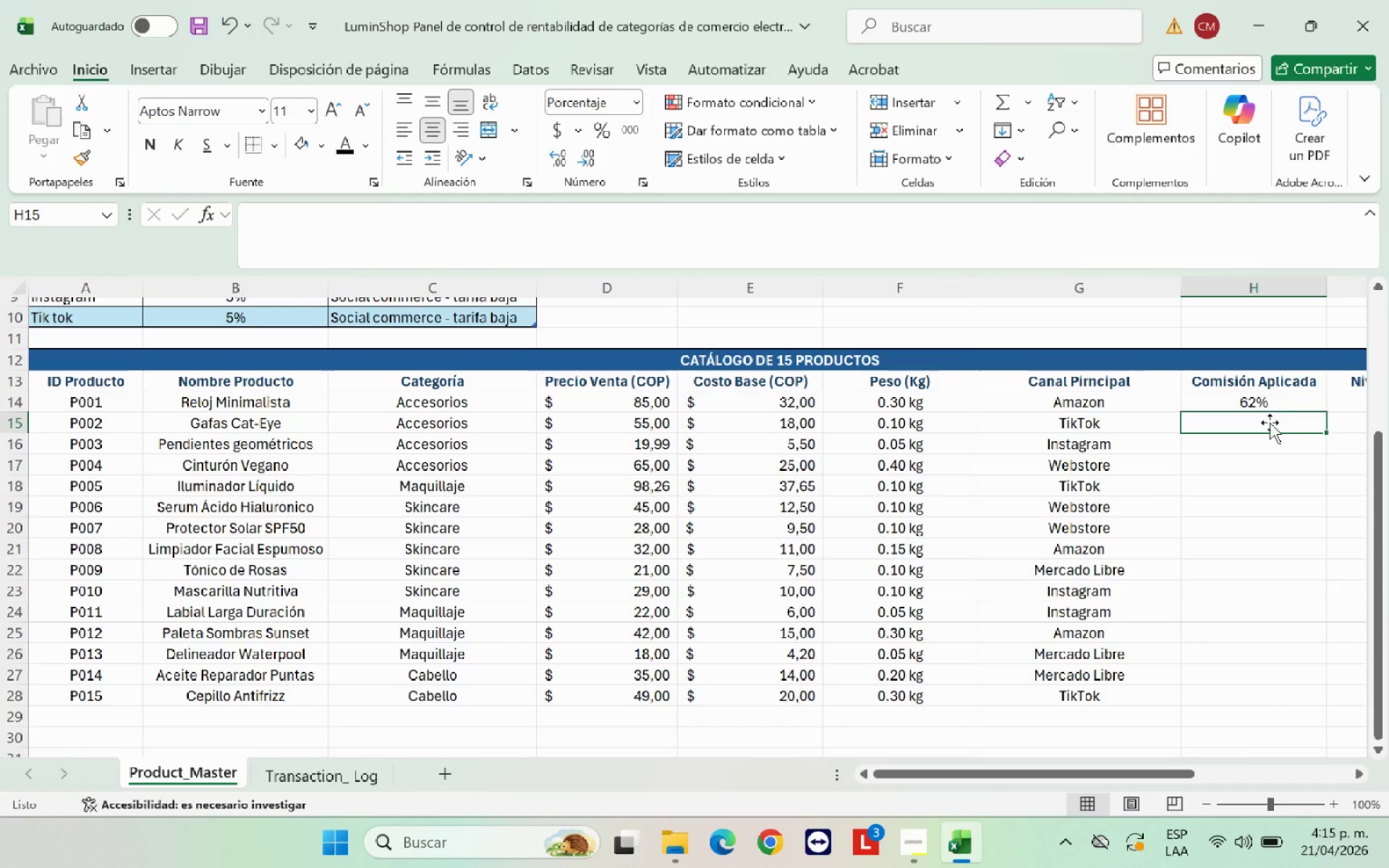 
left_click([1265, 406])
 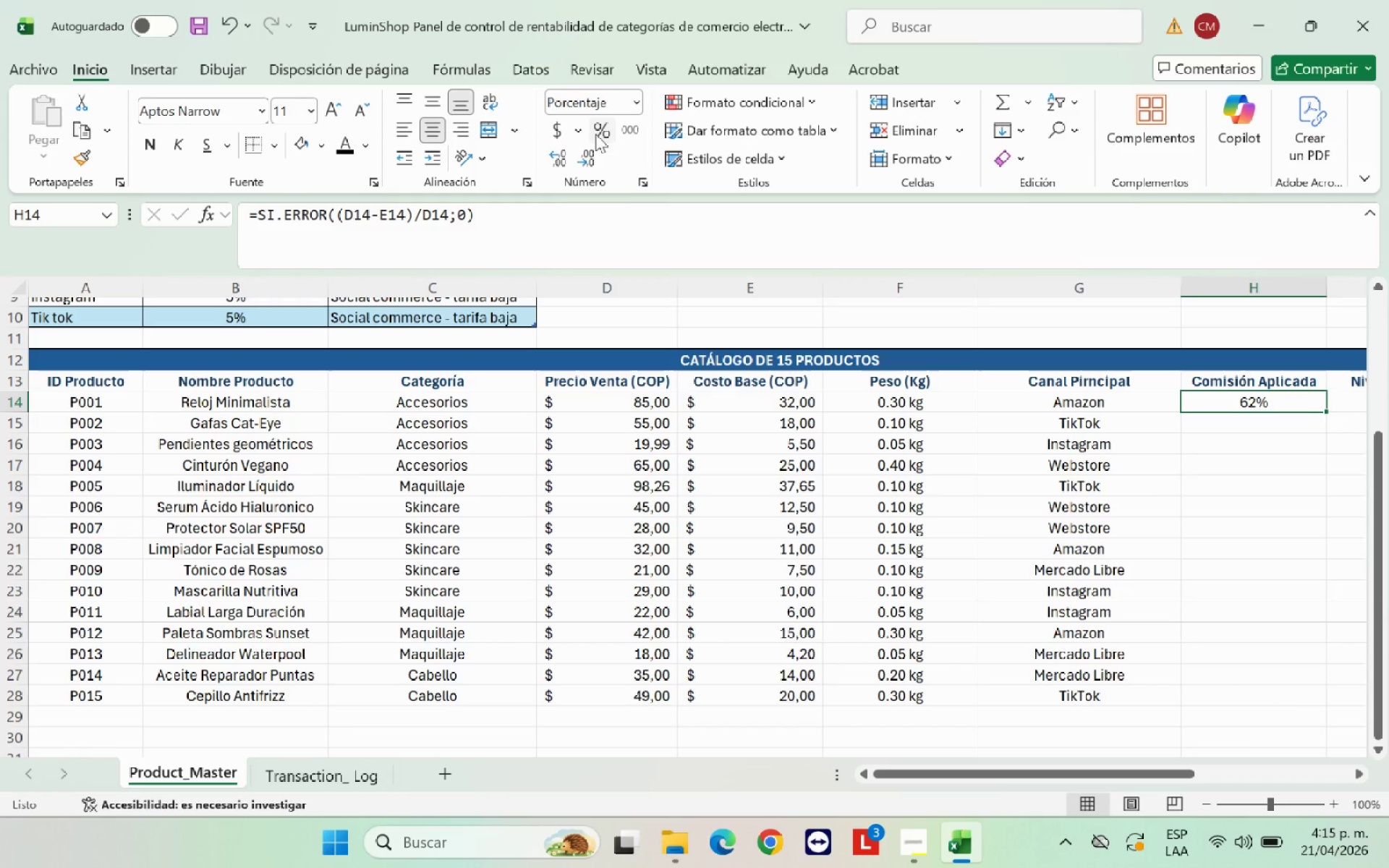 
left_click([557, 158])
 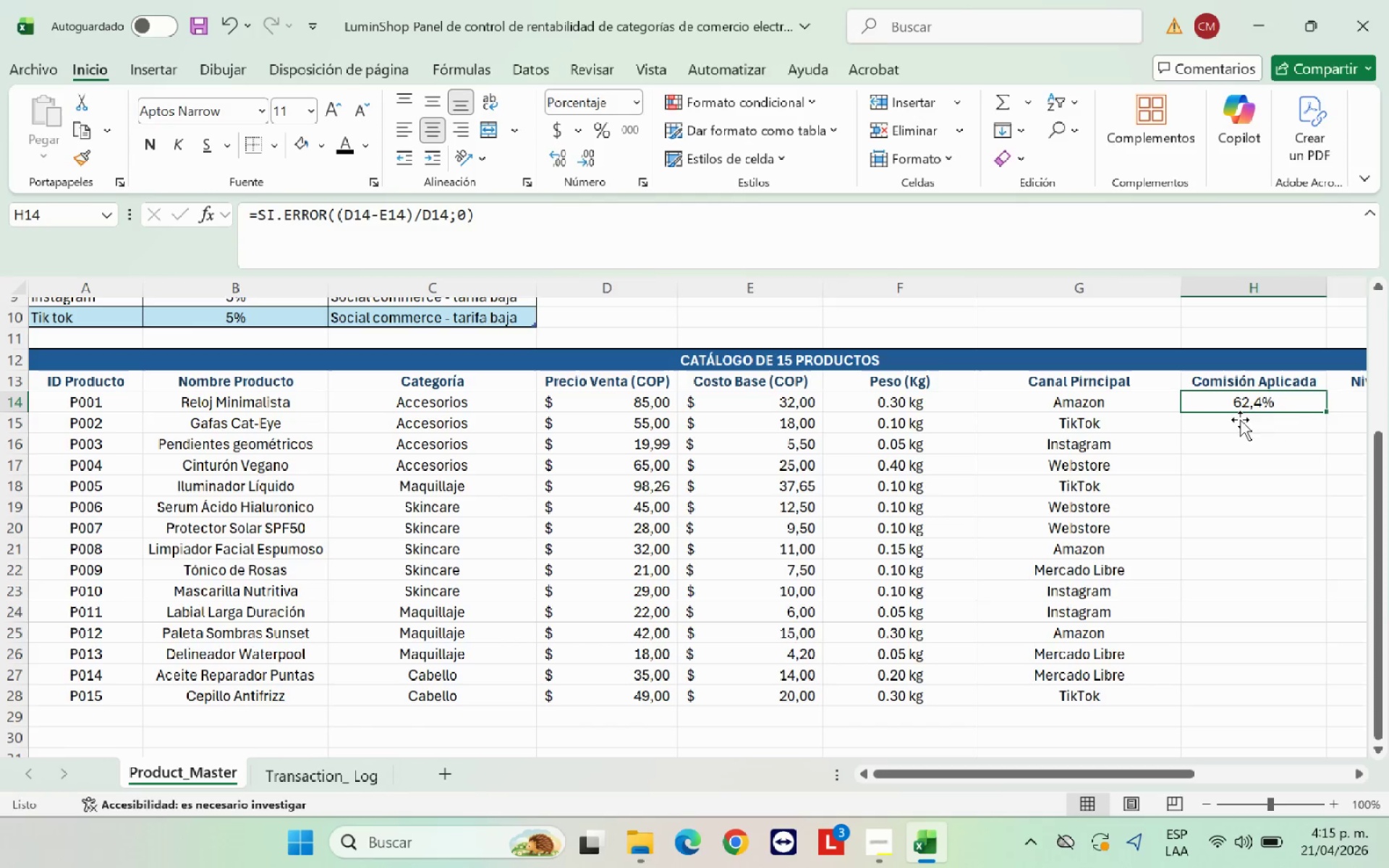 
left_click([1296, 425])
 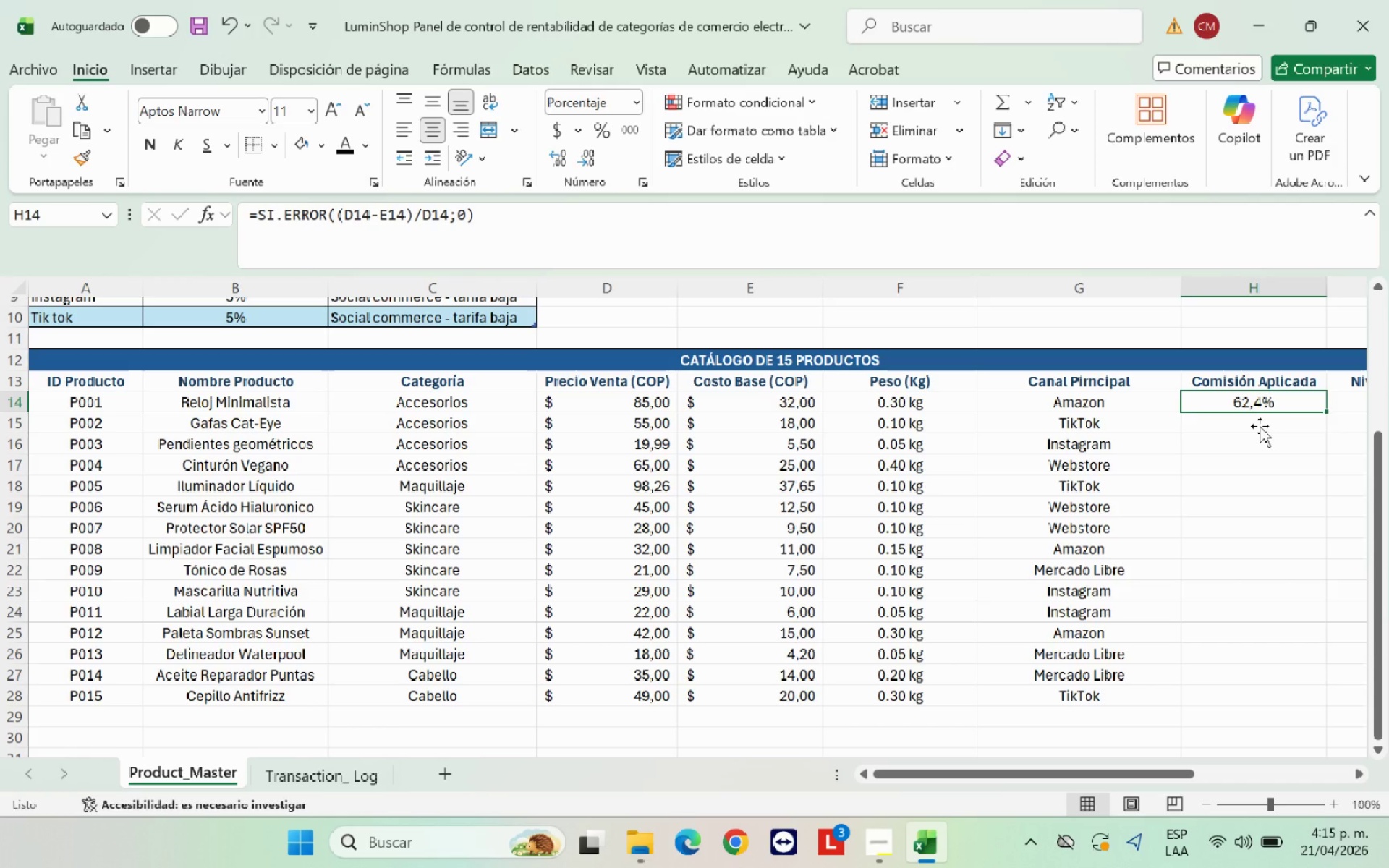 
left_click([1260, 426])
 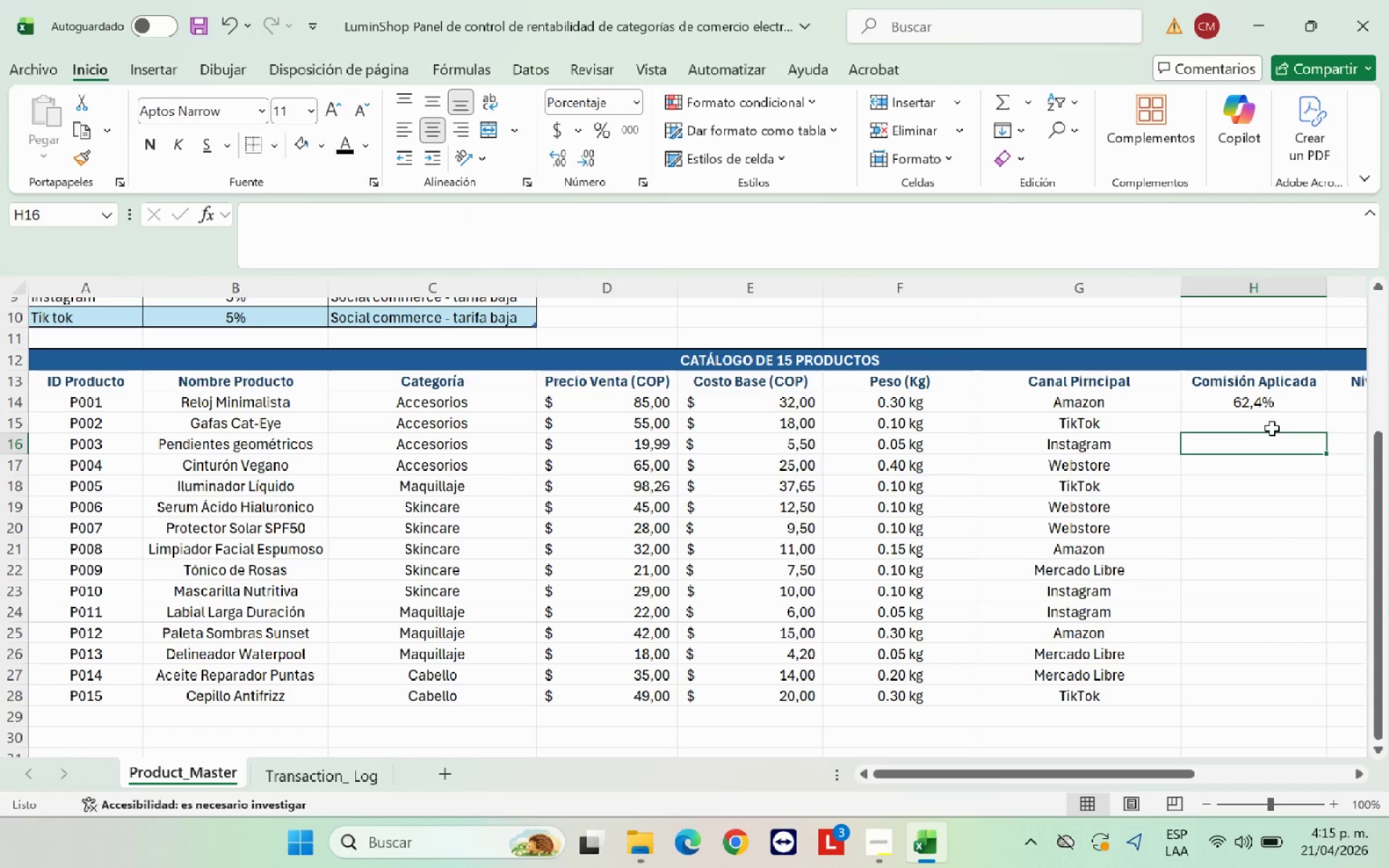 
double_click([1275, 425])
 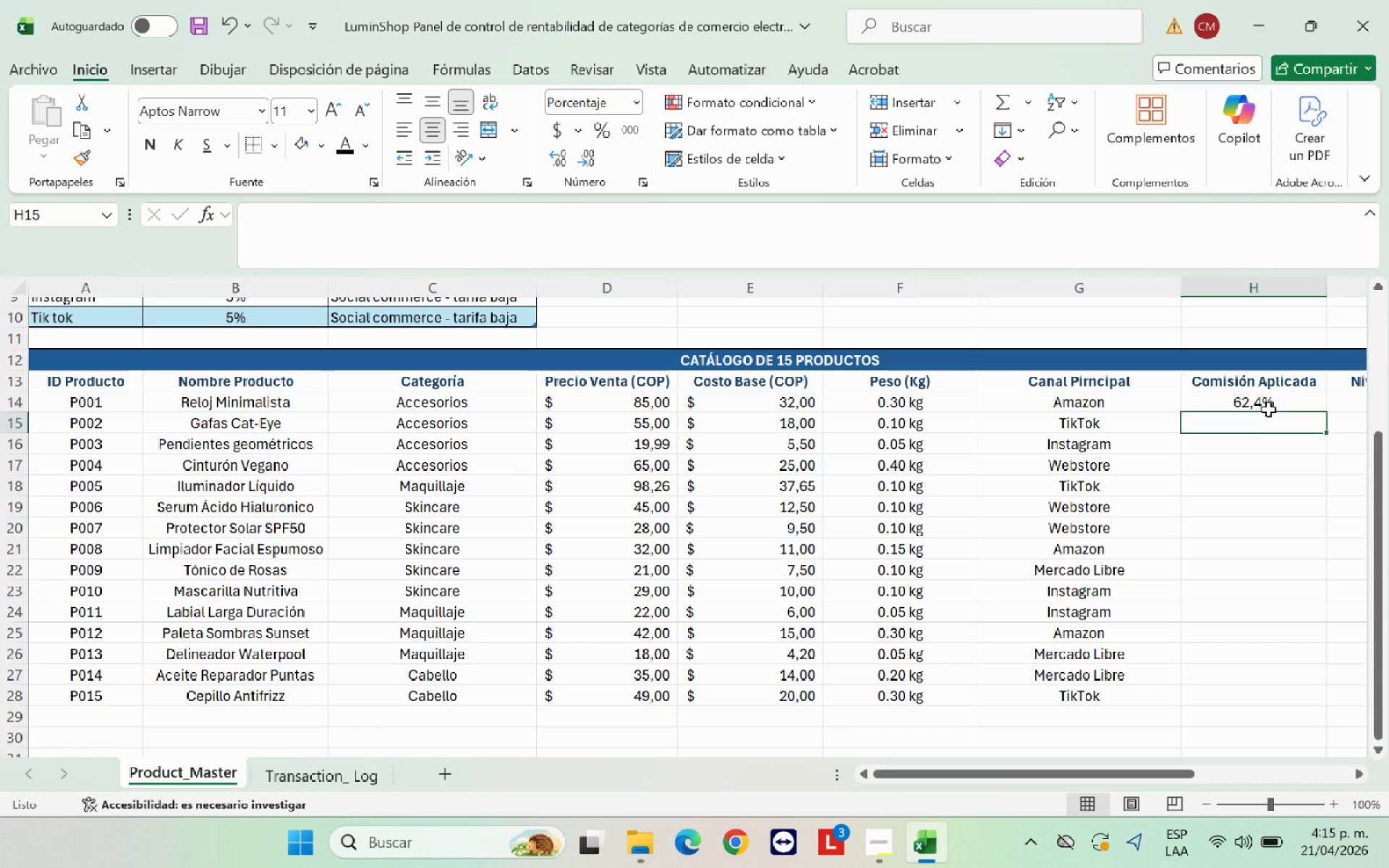 
left_click([1268, 405])
 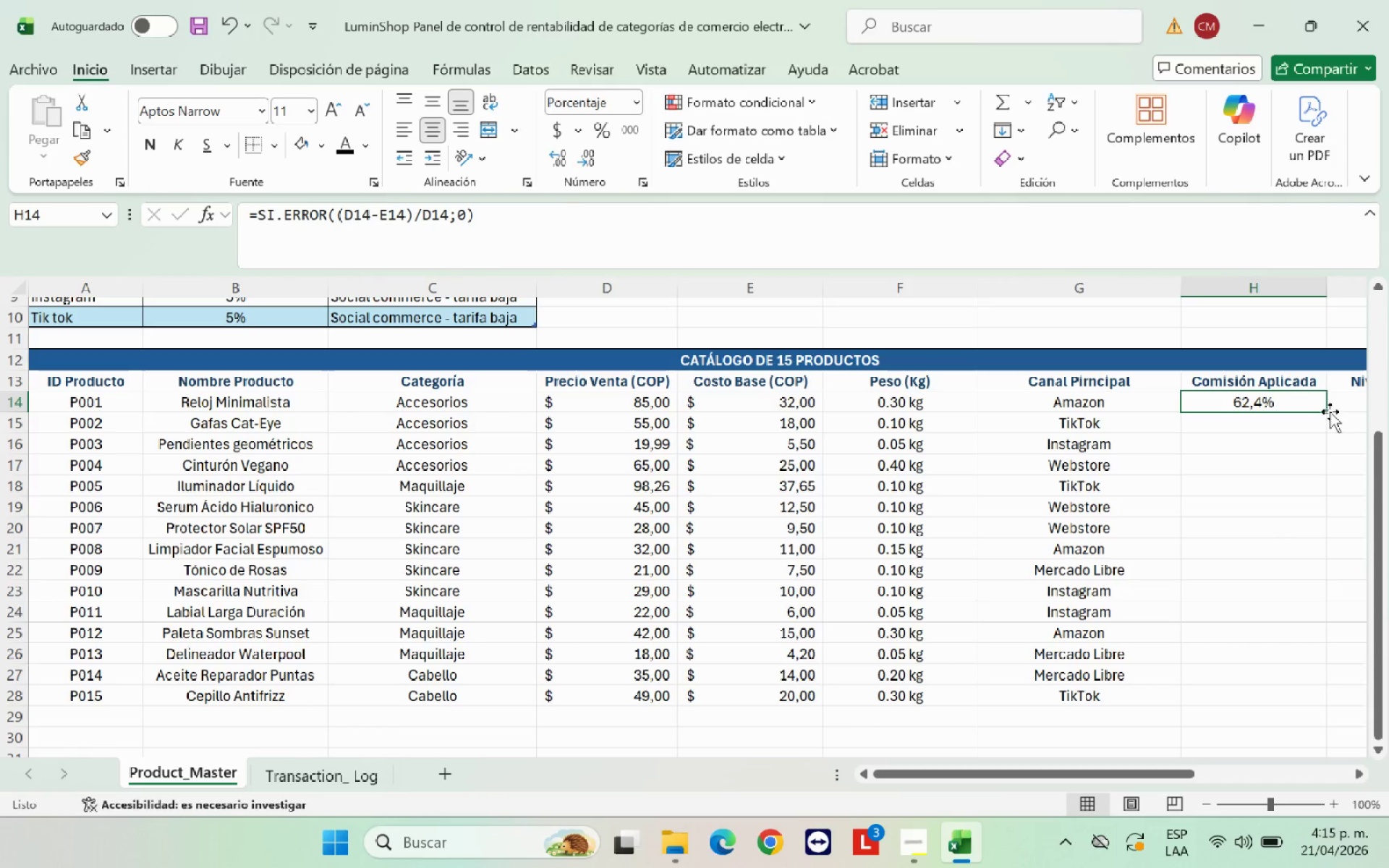 
wait(6.94)
 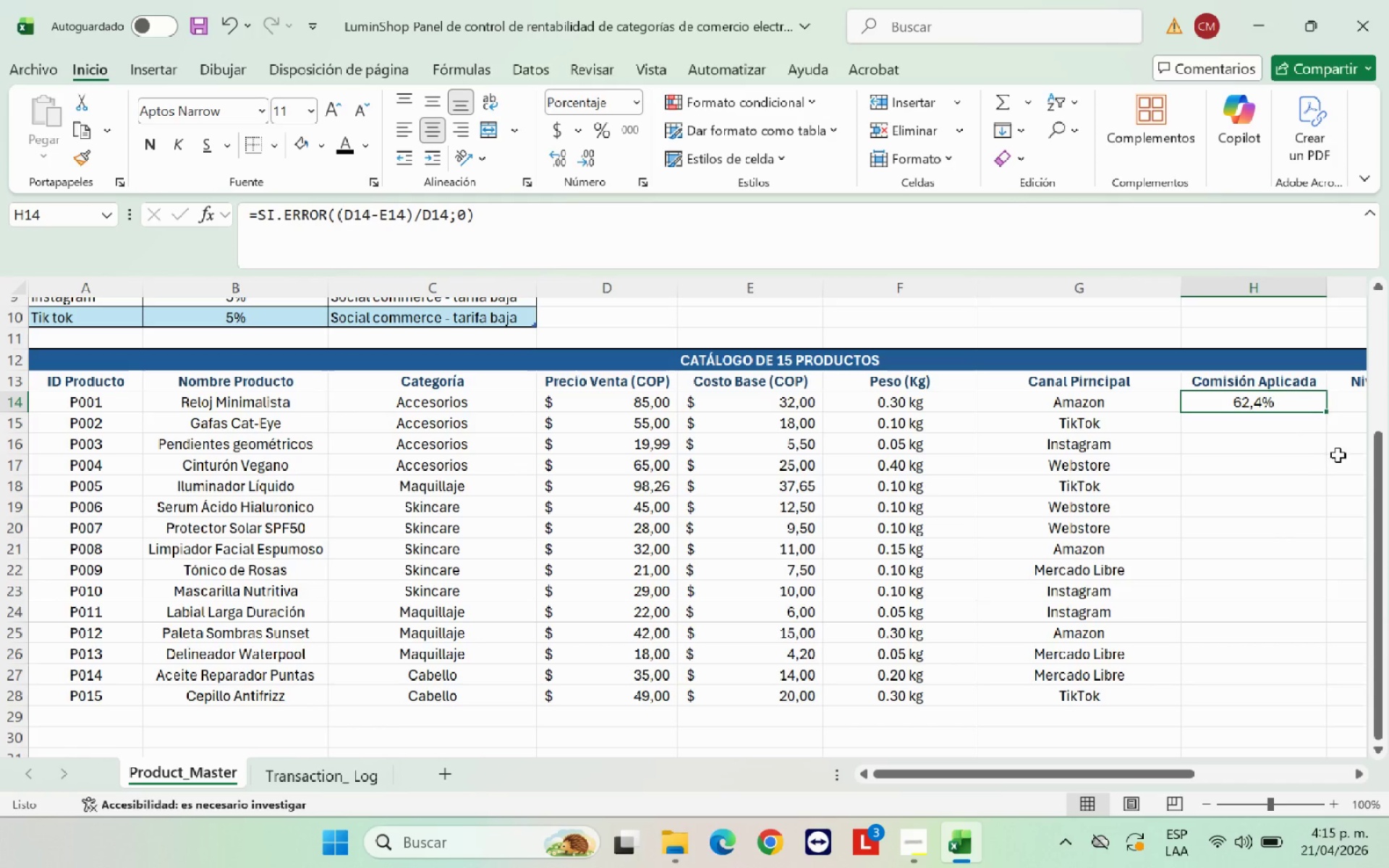 
left_click([1276, 395])
 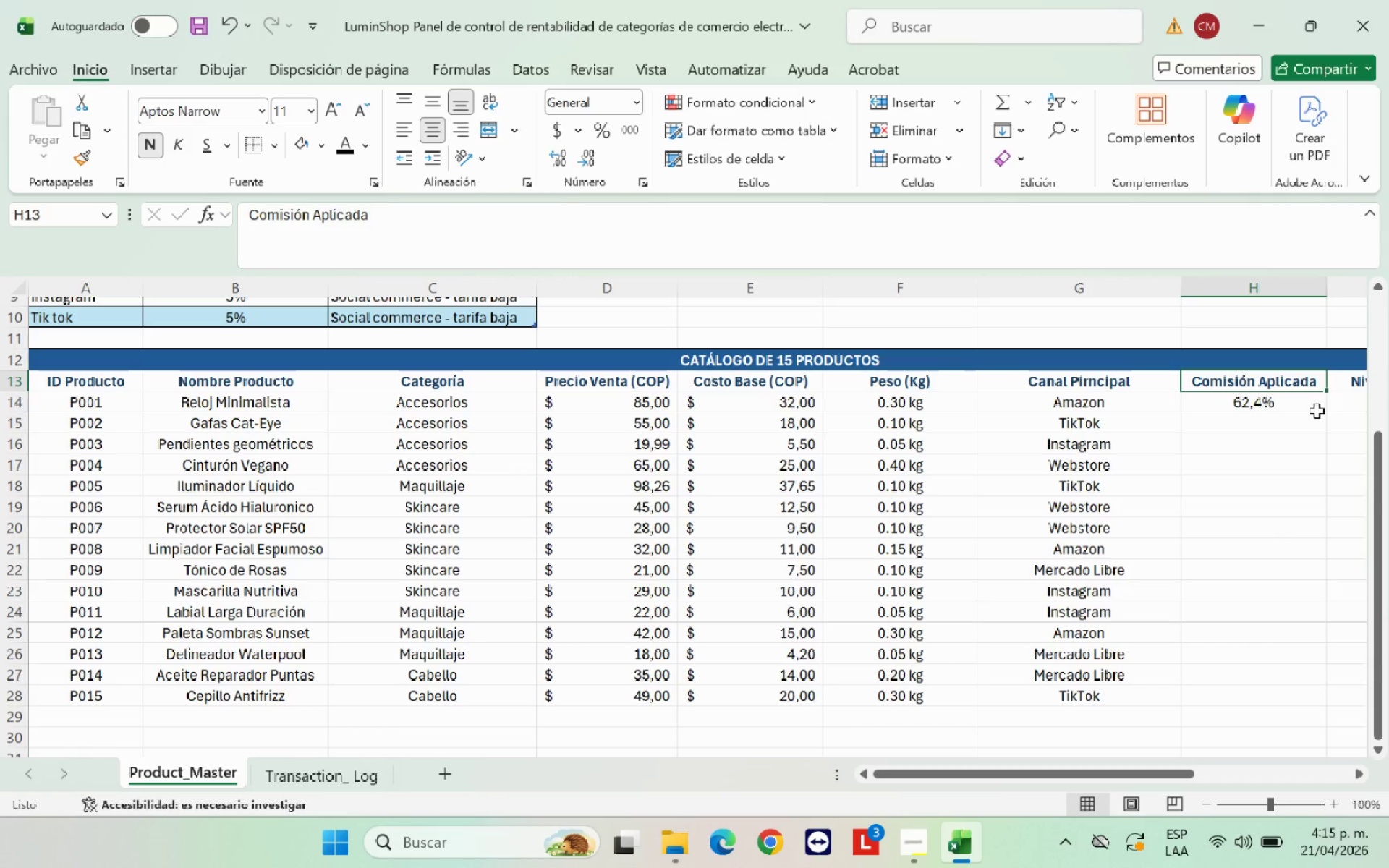 
left_click([1317, 411])
 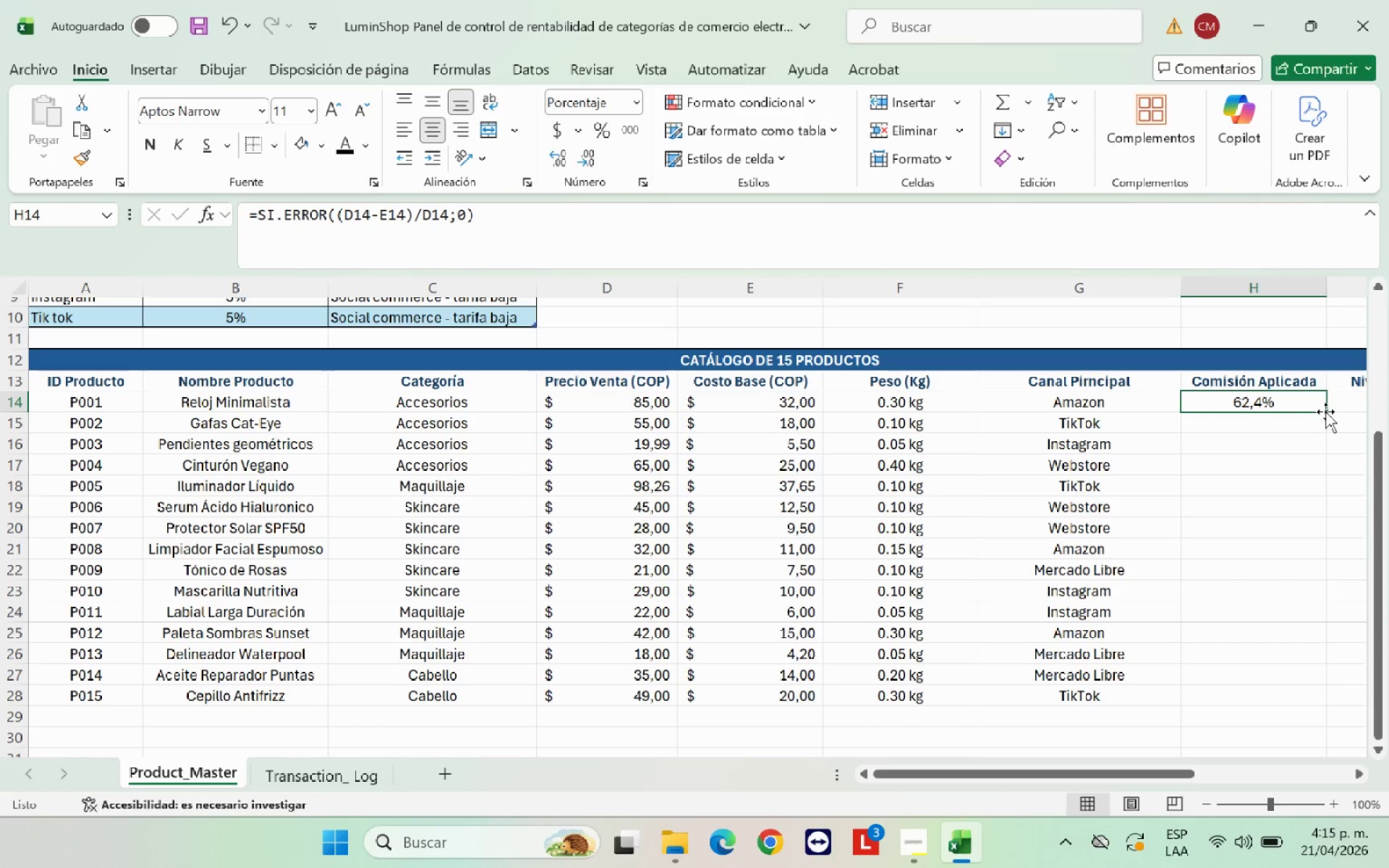 
left_click_drag(start_coordinate=[1326, 420], to_coordinate=[1326, 709])
 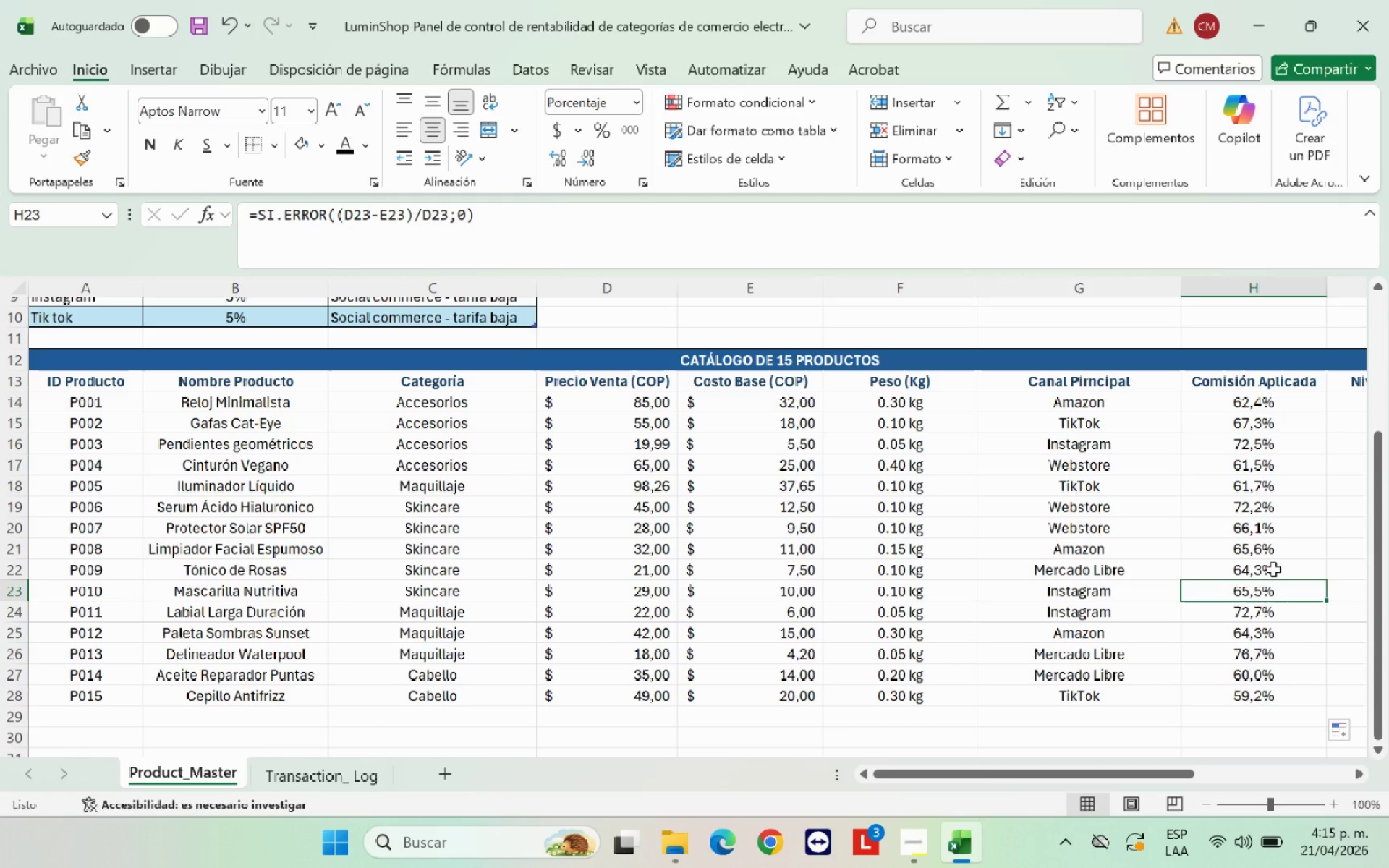 
wait(11.59)
 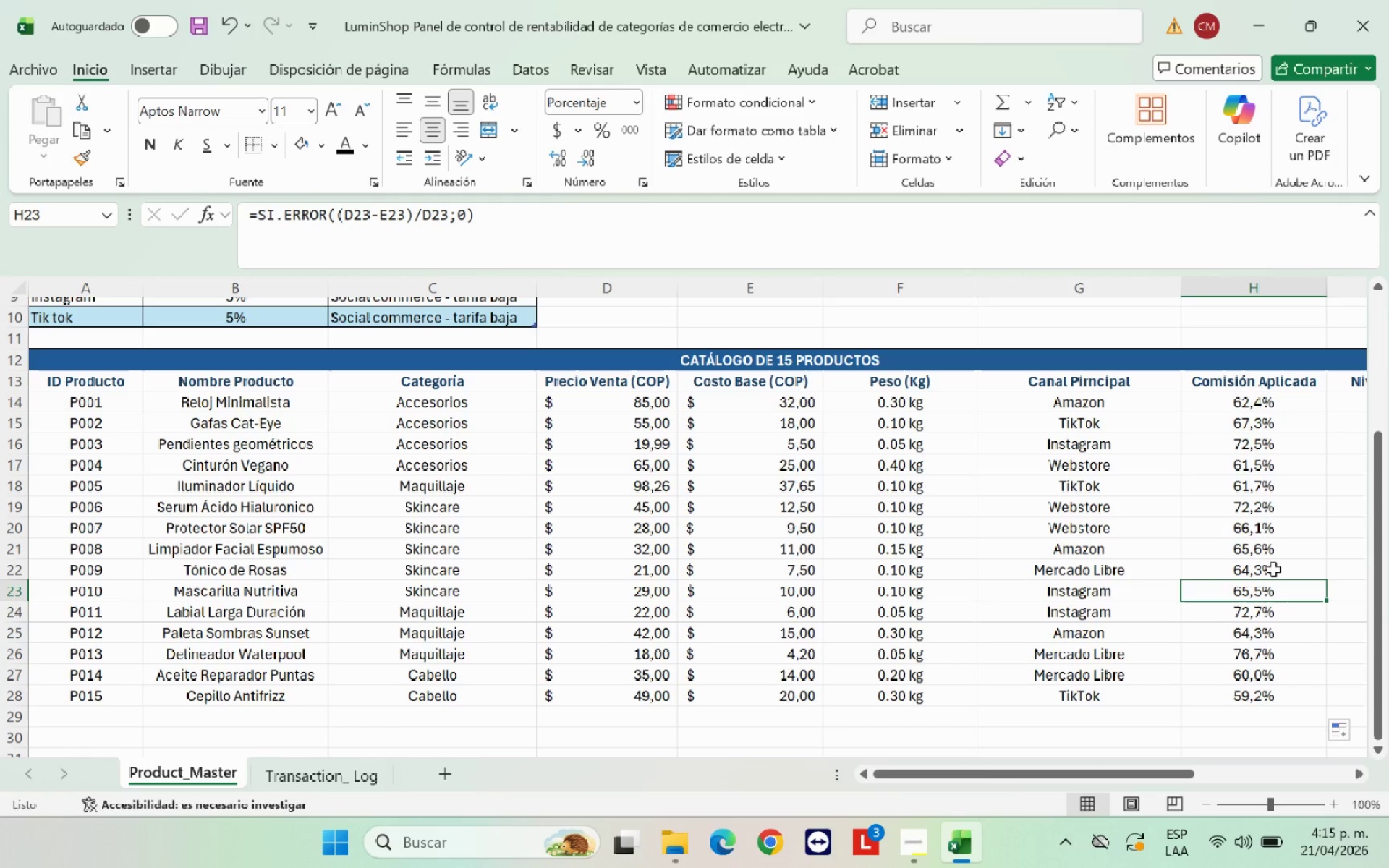 
left_click([1160, 726])
 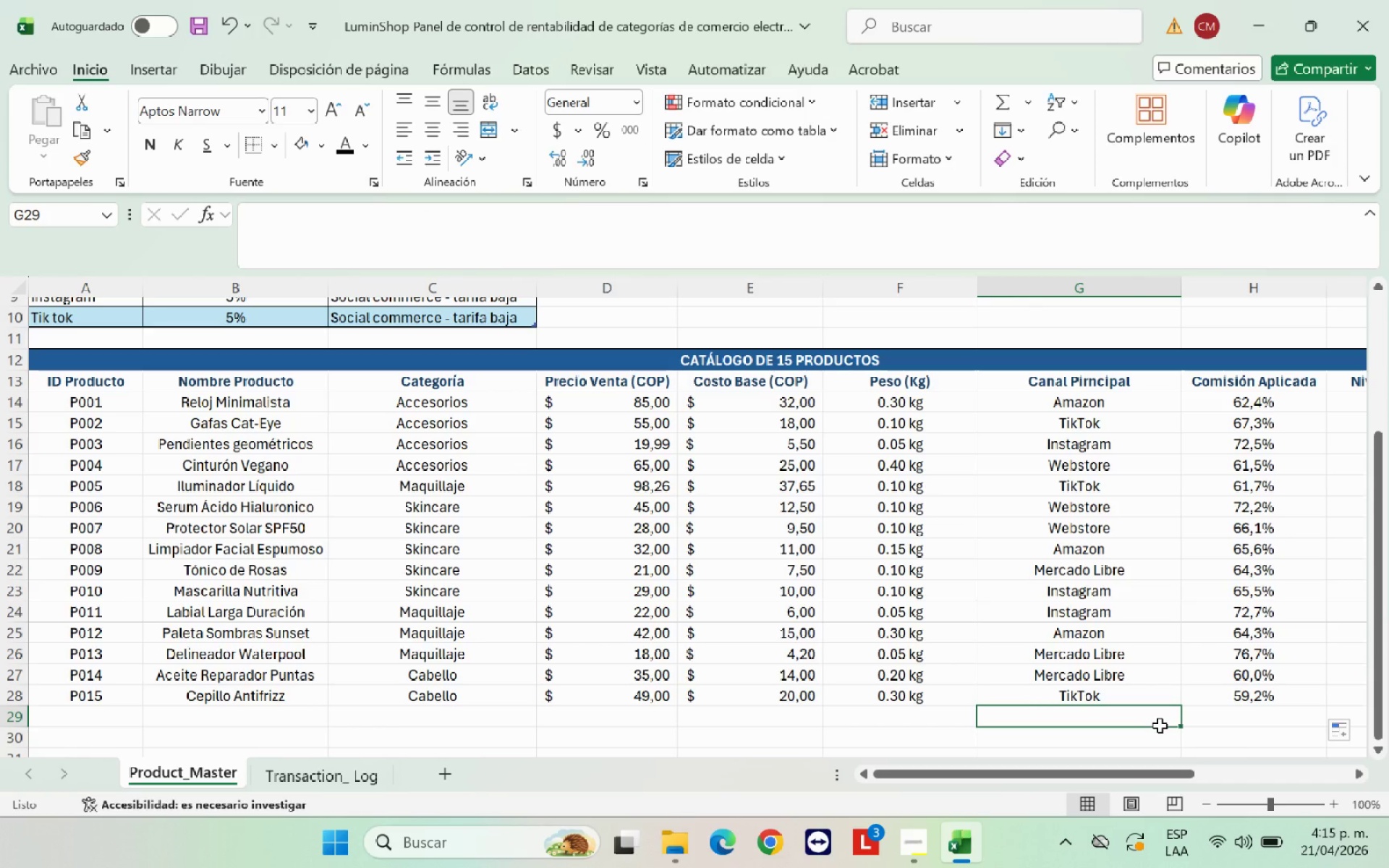 
key(ArrowRight)
 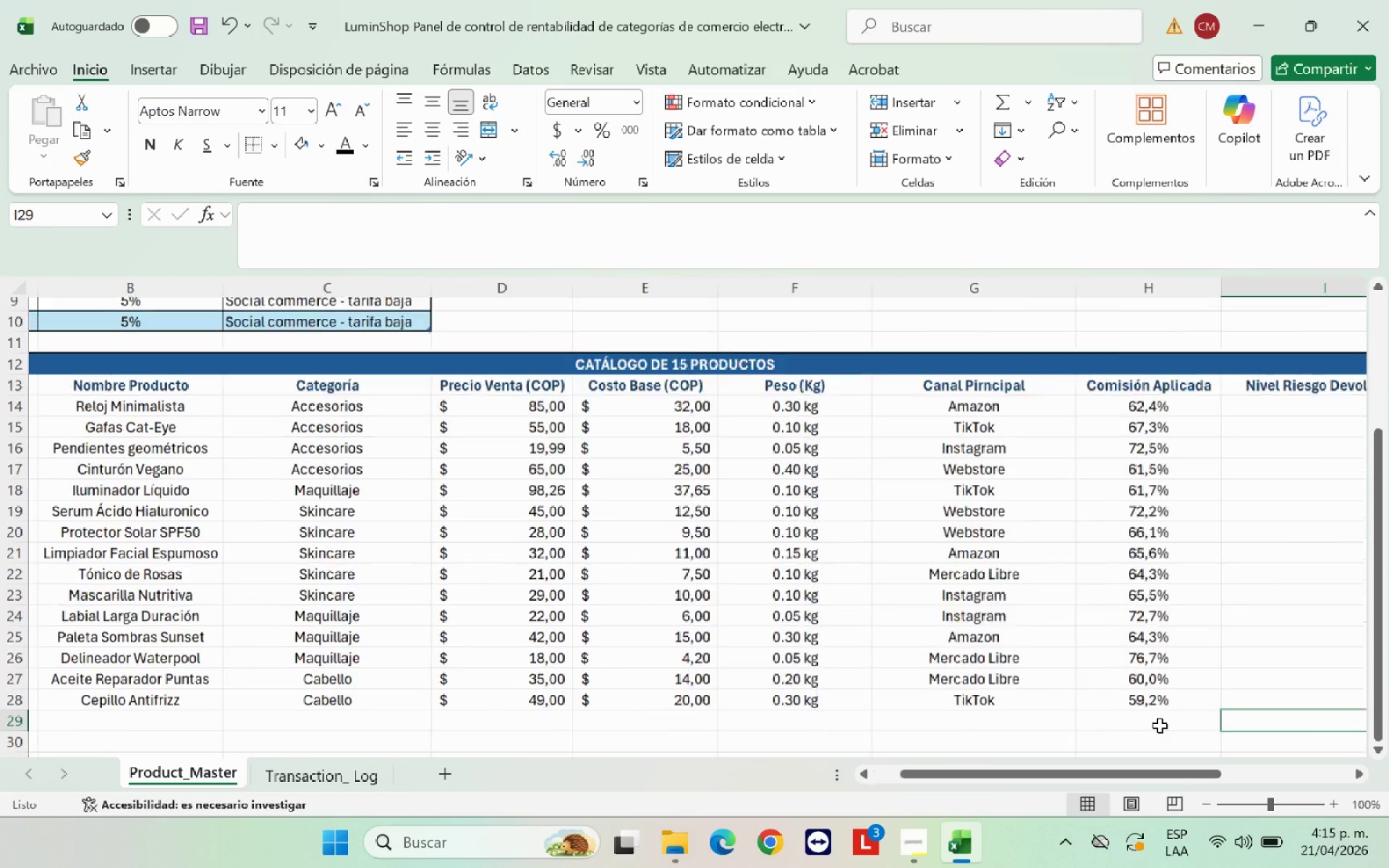 
key(ArrowRight)
 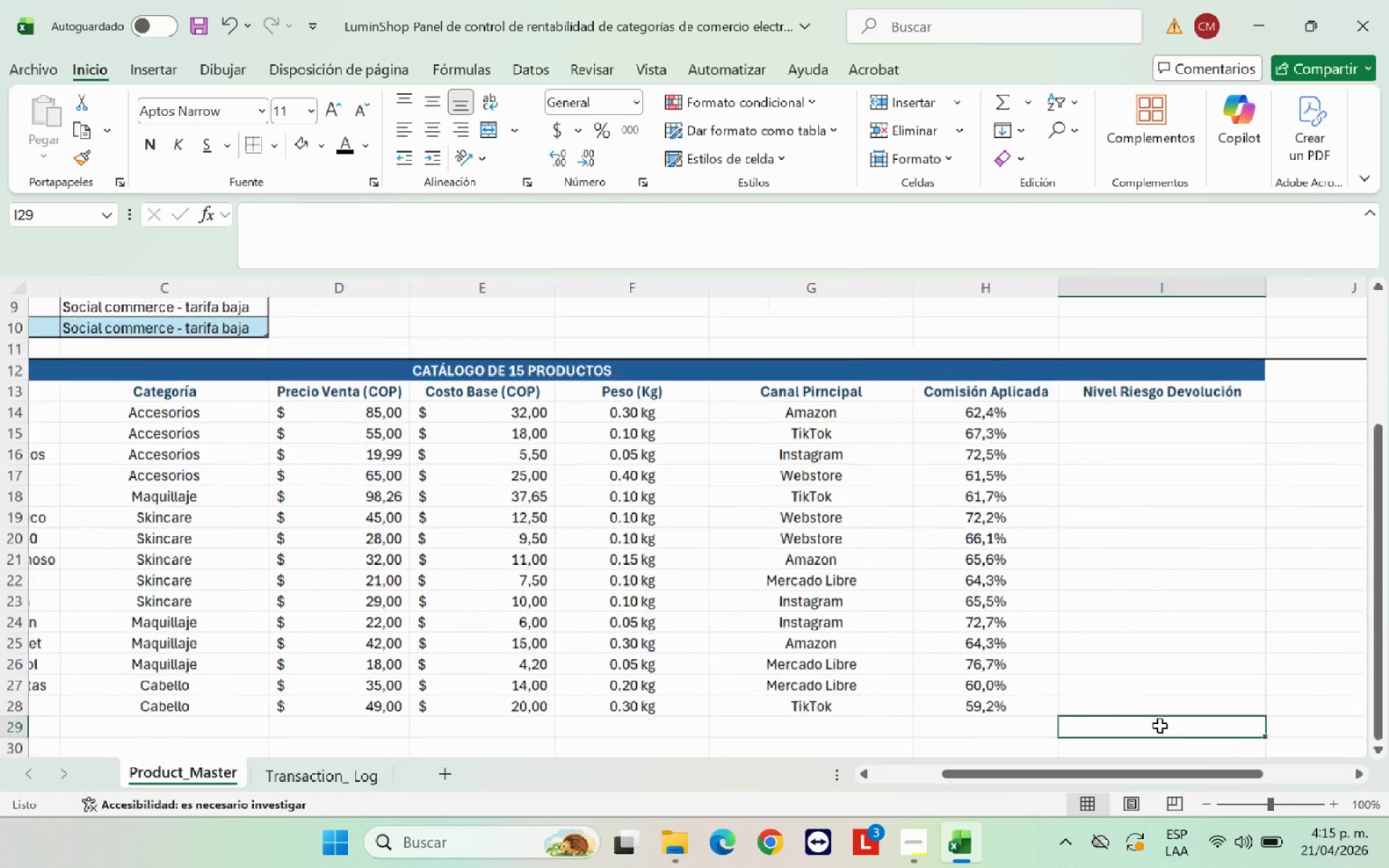 
key(ArrowRight)
 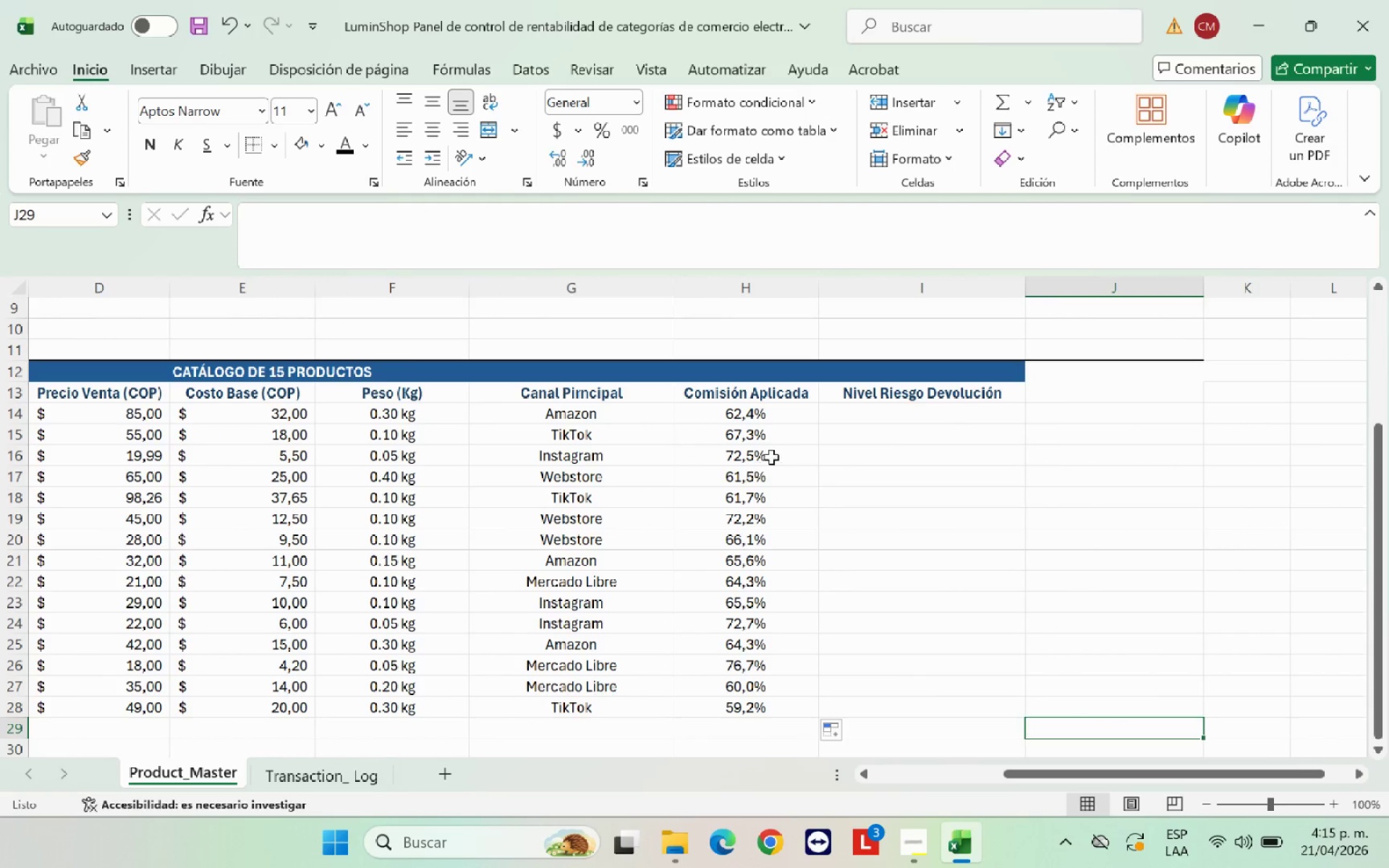 
left_click([767, 420])
 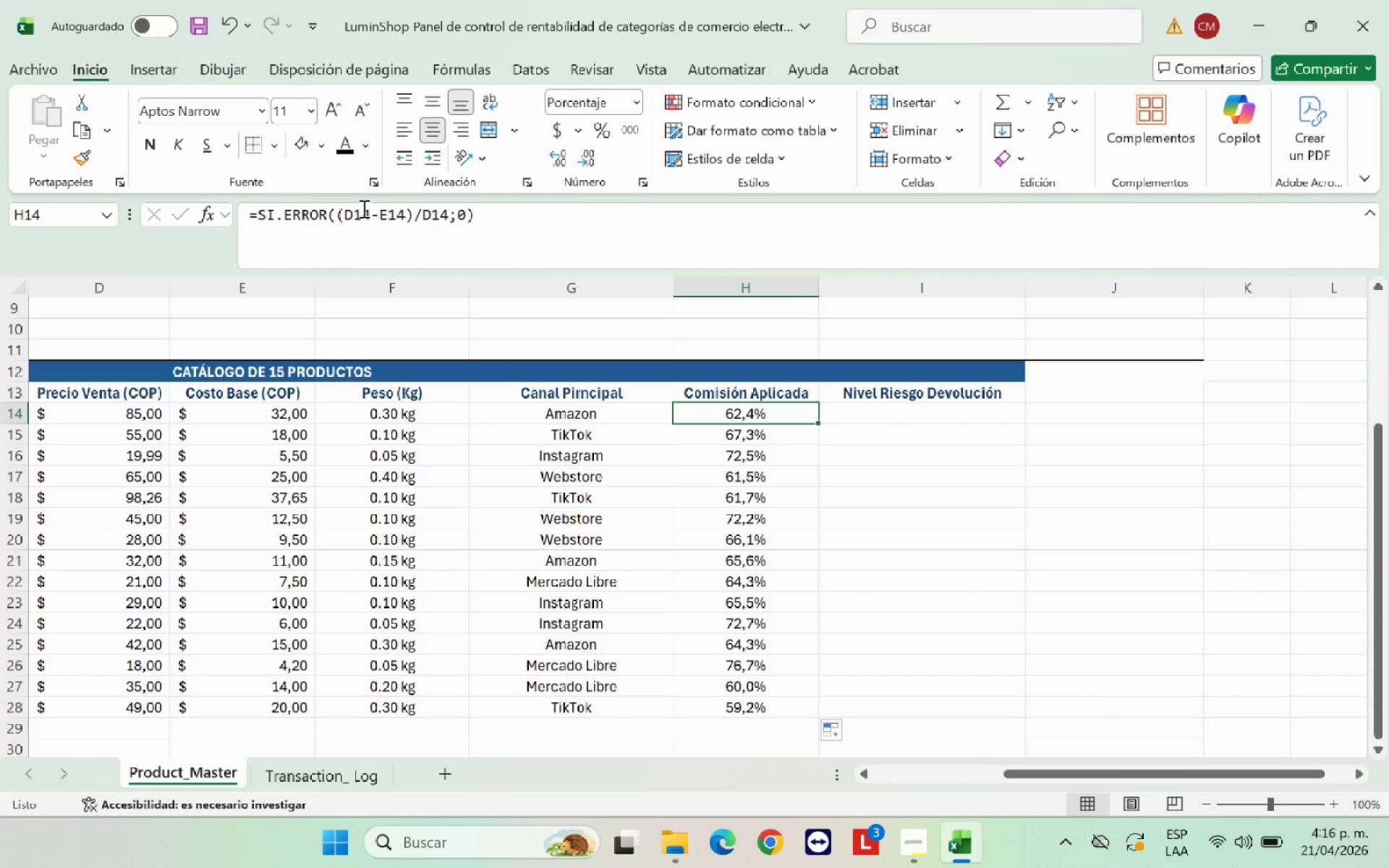 
left_click([344, 210])
 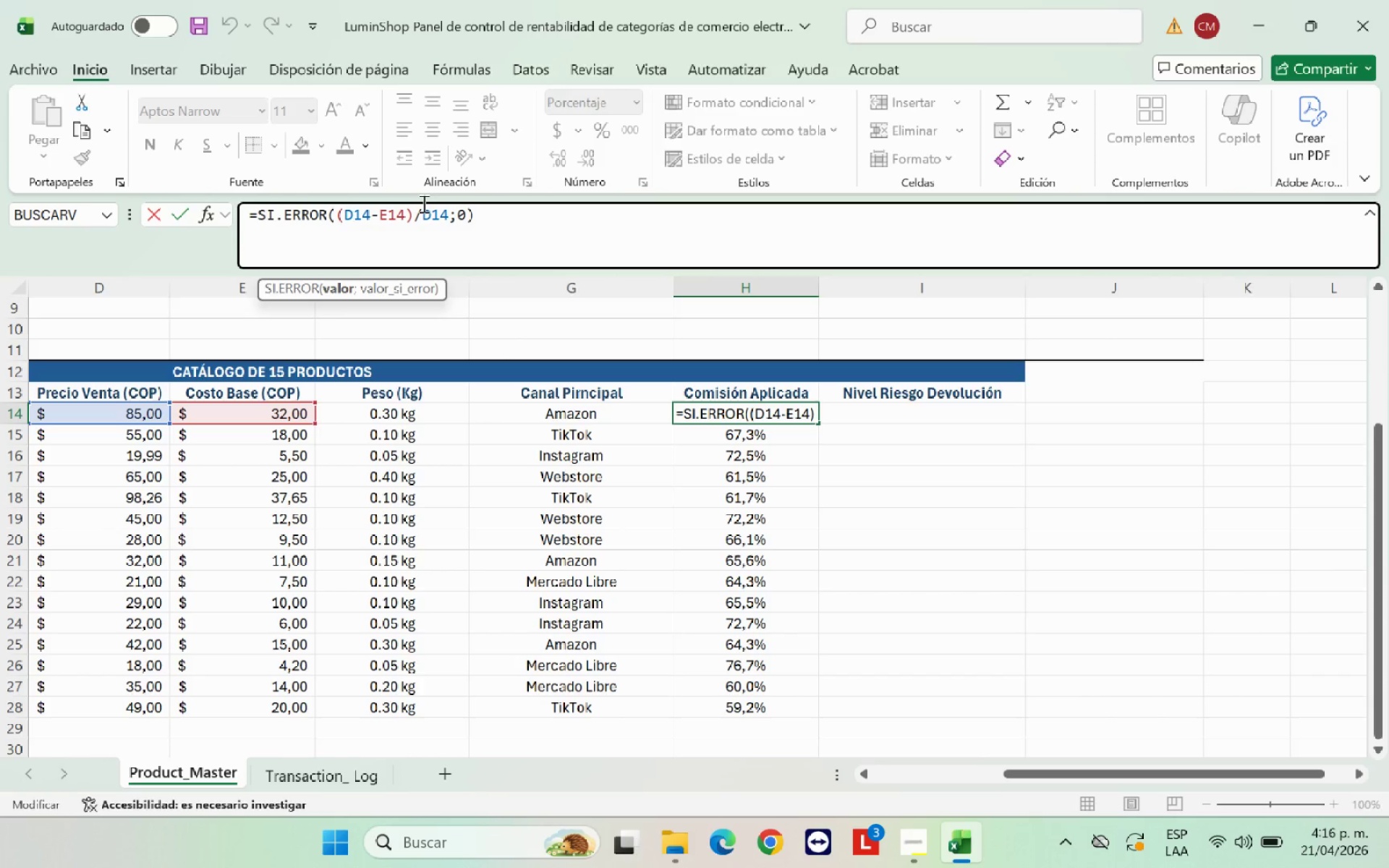 
key(Shift+4)
 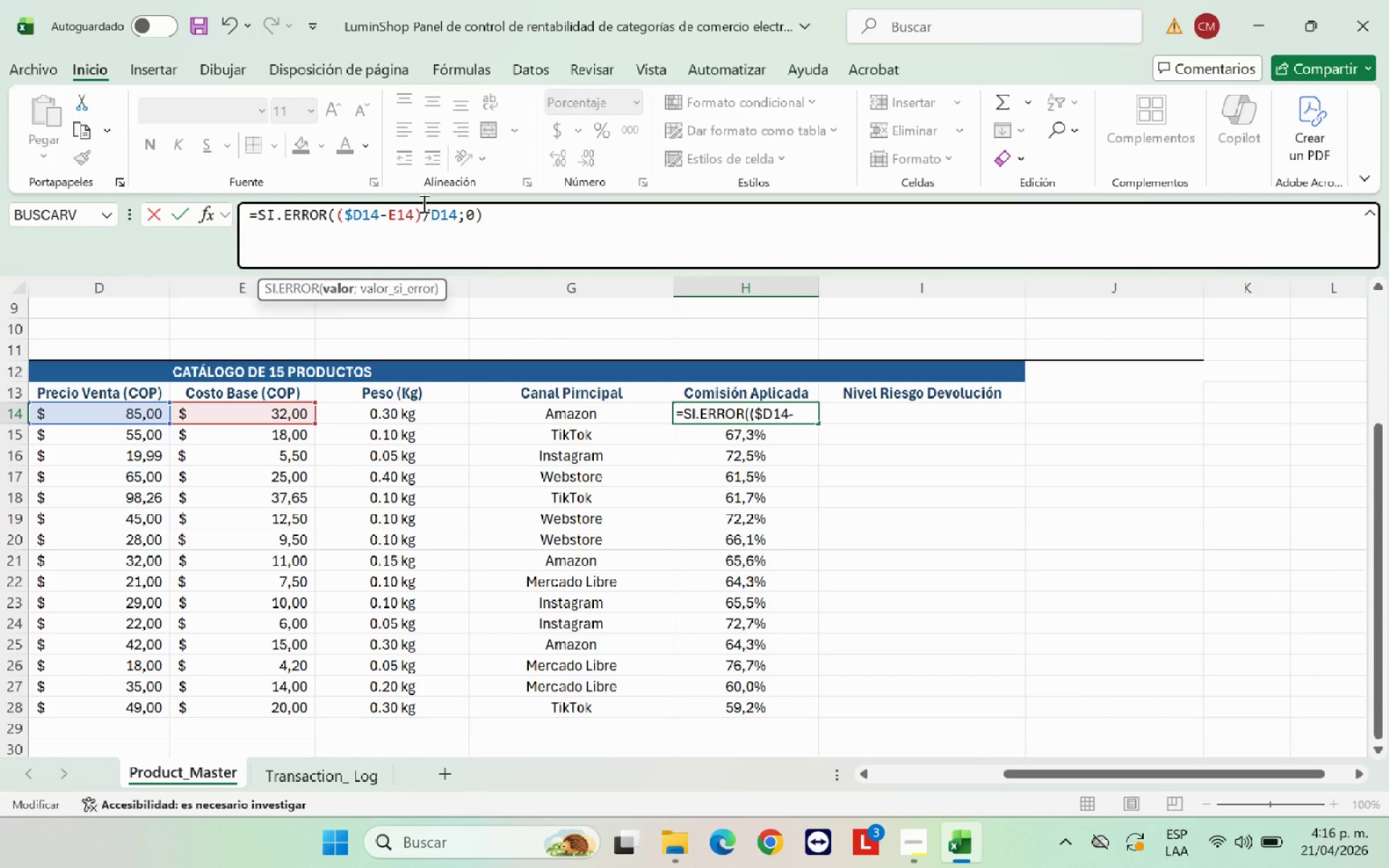 
key(ArrowRight)
 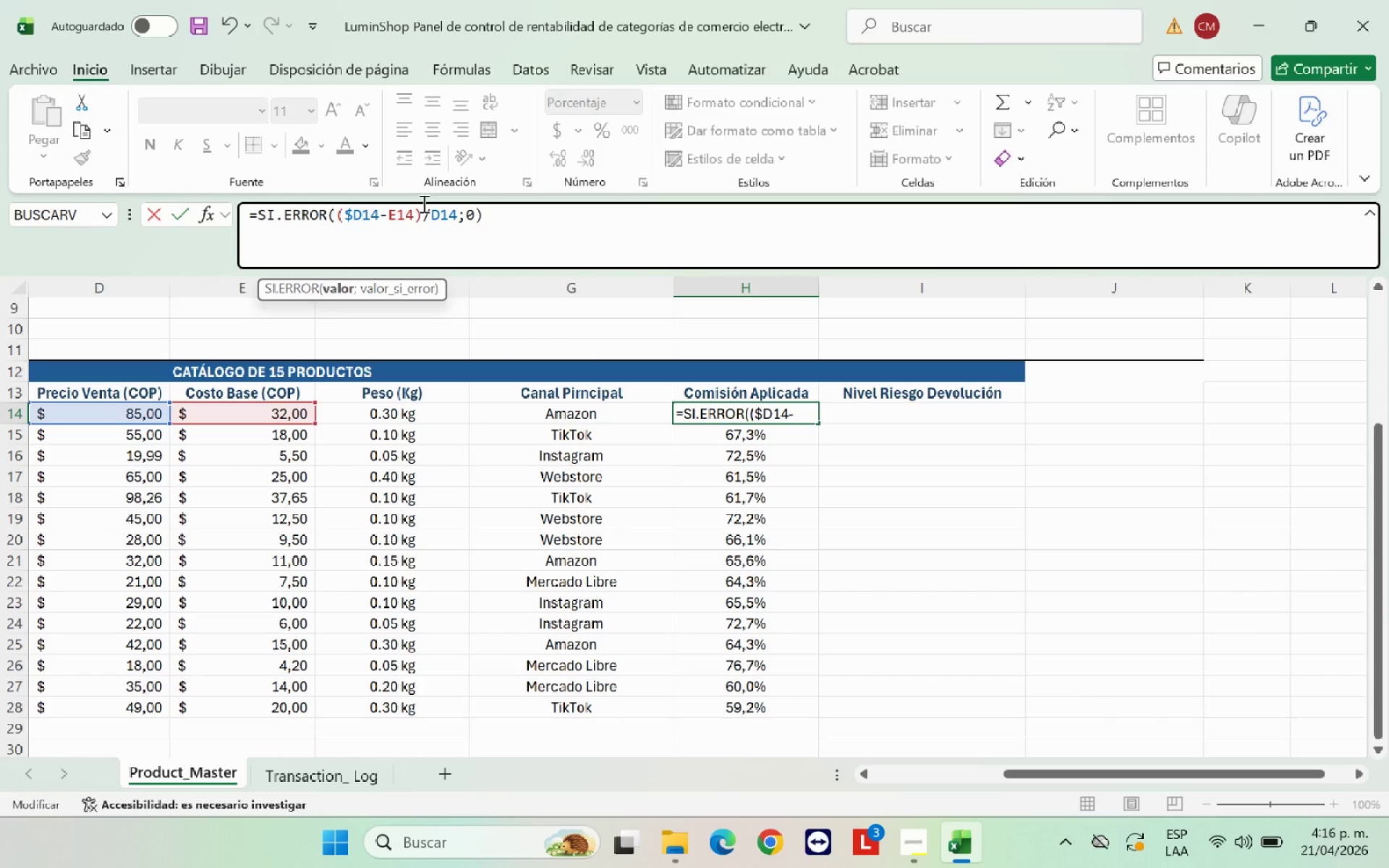 
key(Shift+ShiftRight)
 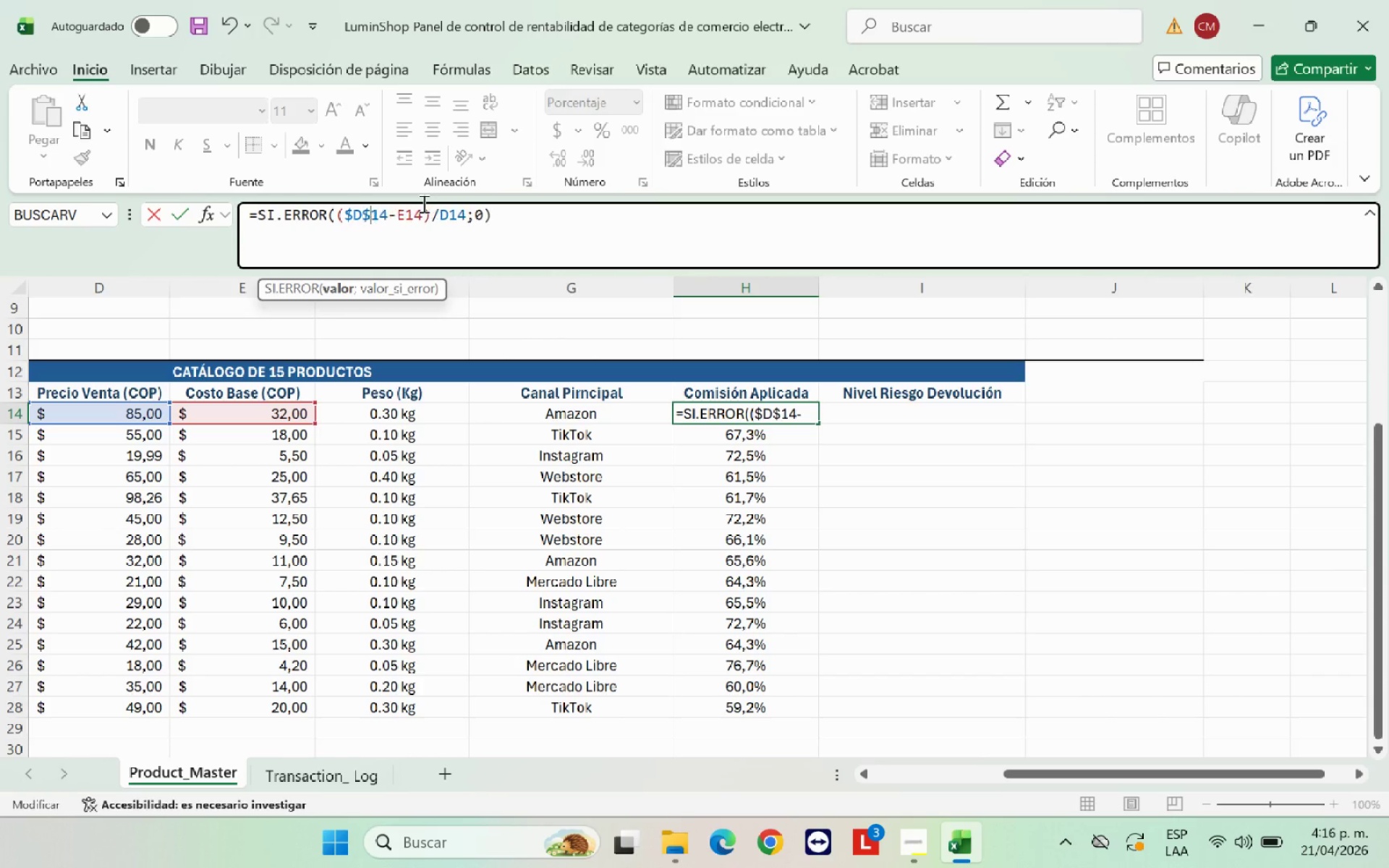 
key(Shift+4)
 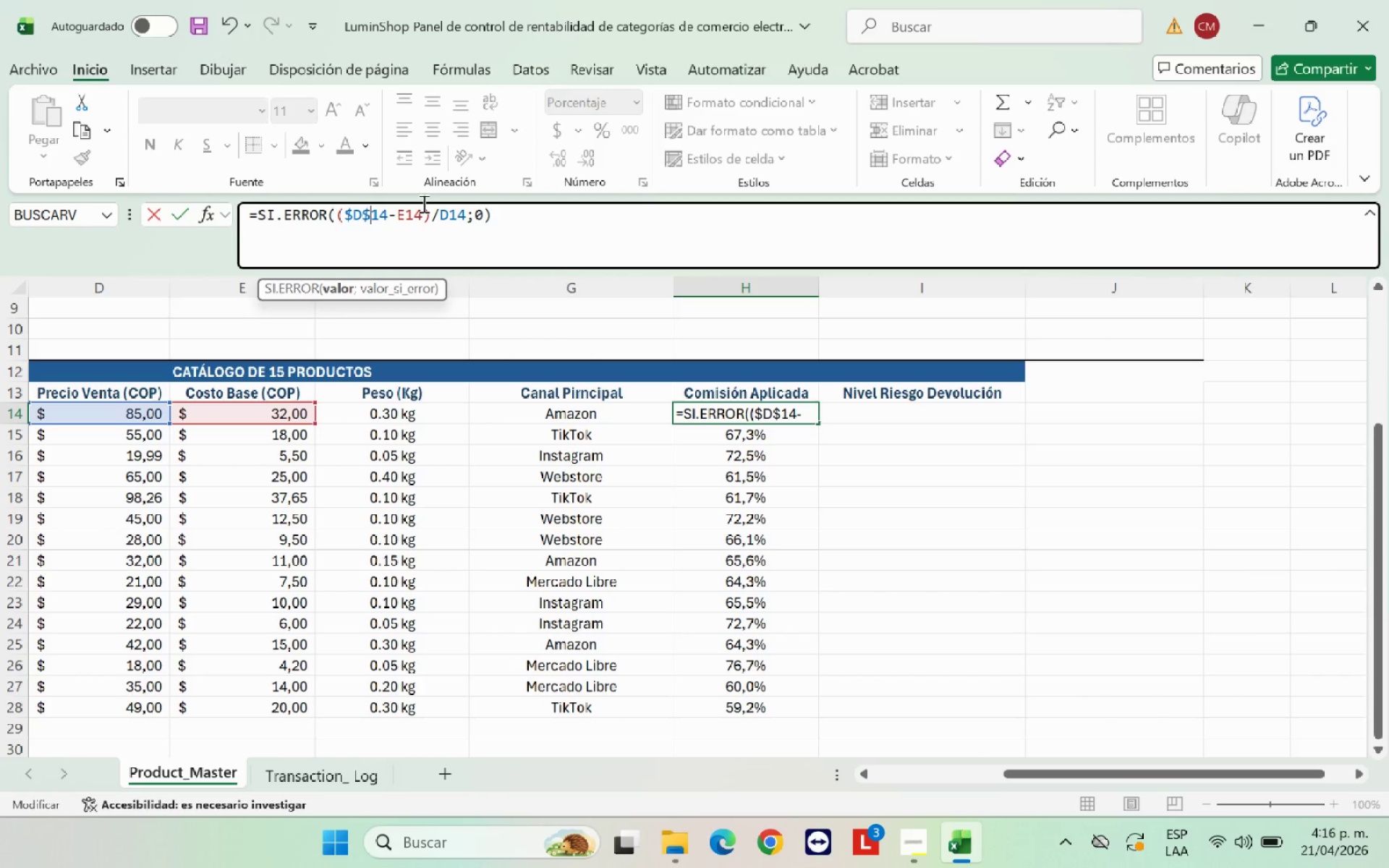 
key(ArrowRight)
 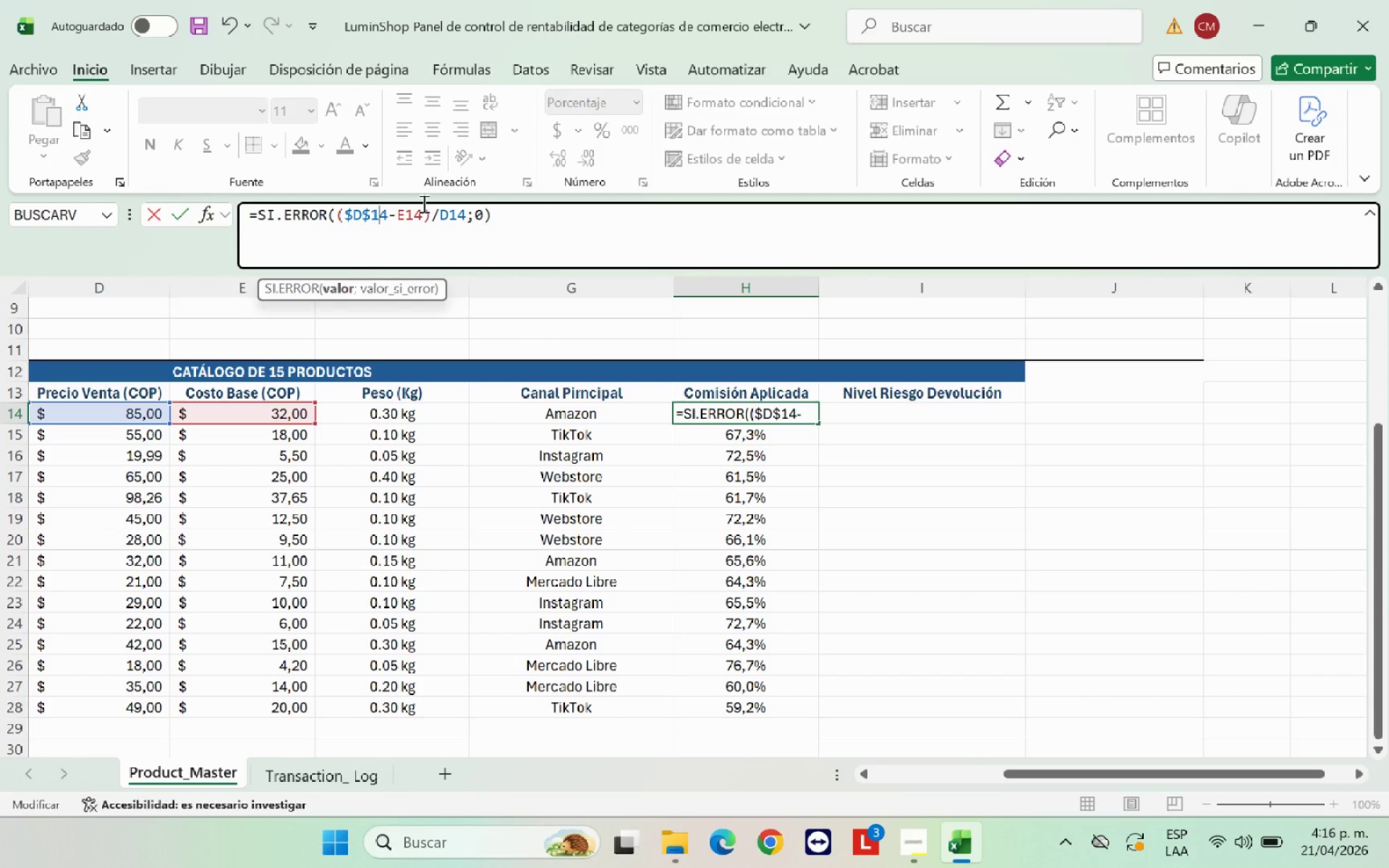 
key(ArrowRight)
 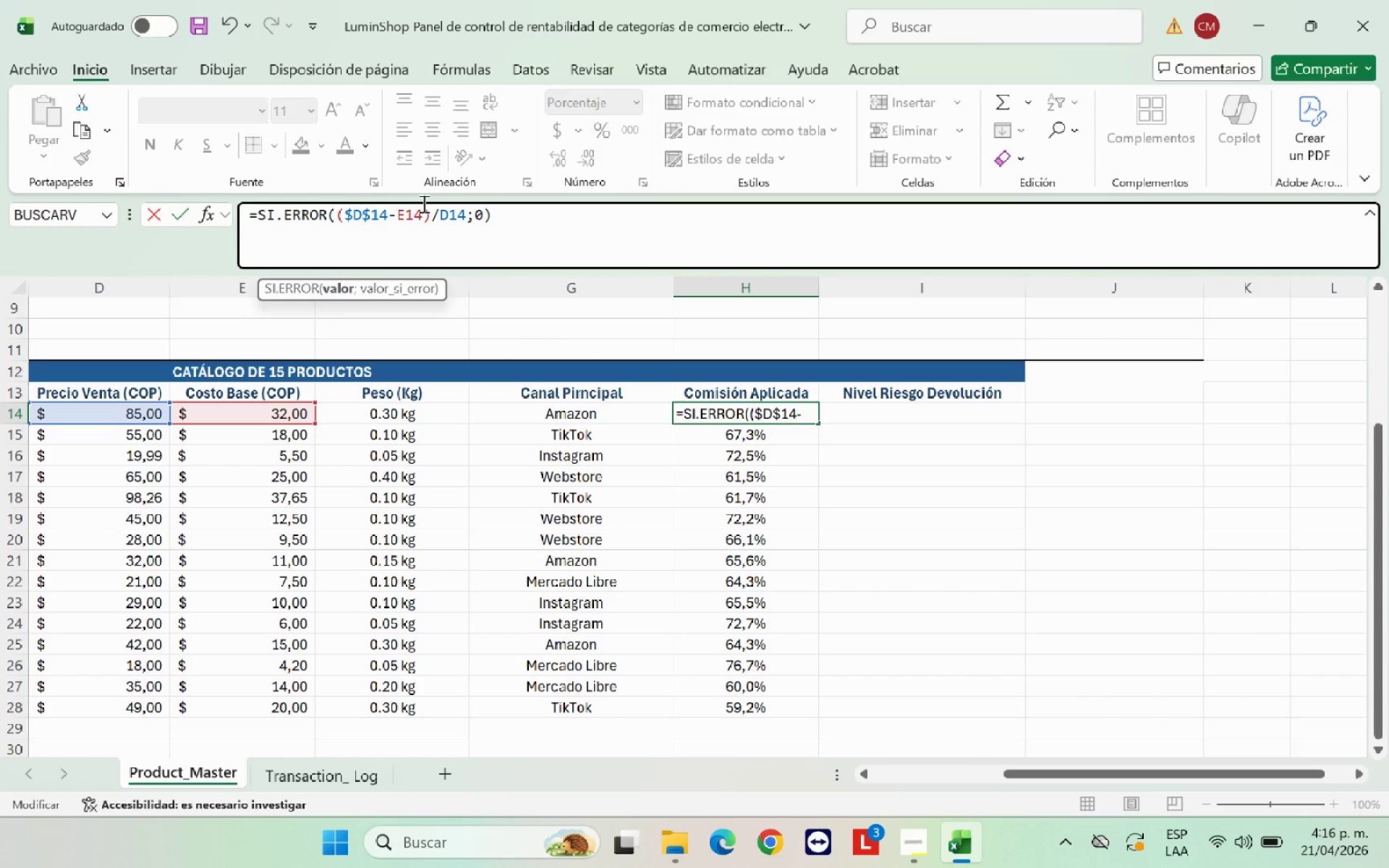 
key(ArrowRight)
 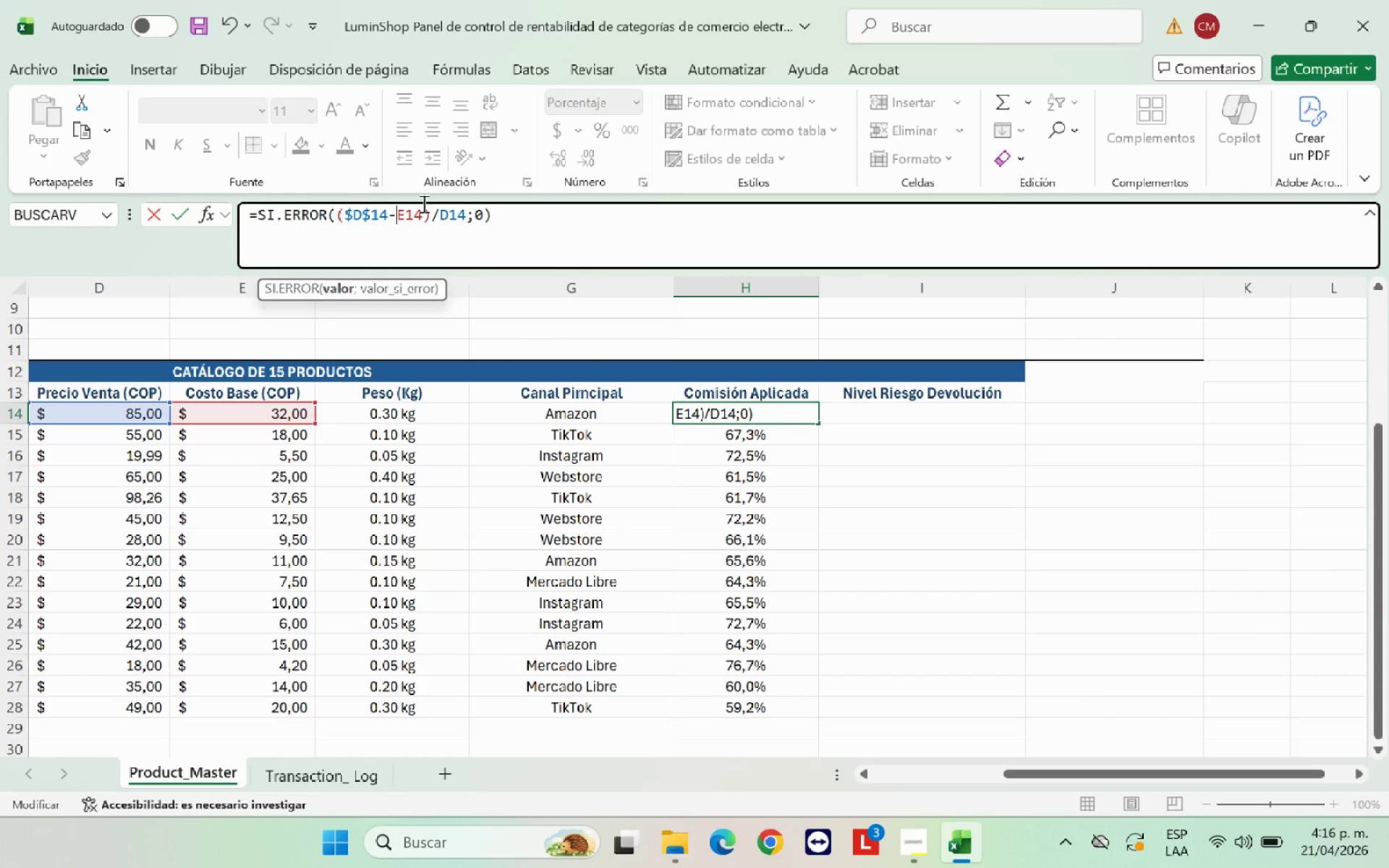 
key(Shift+ShiftRight)
 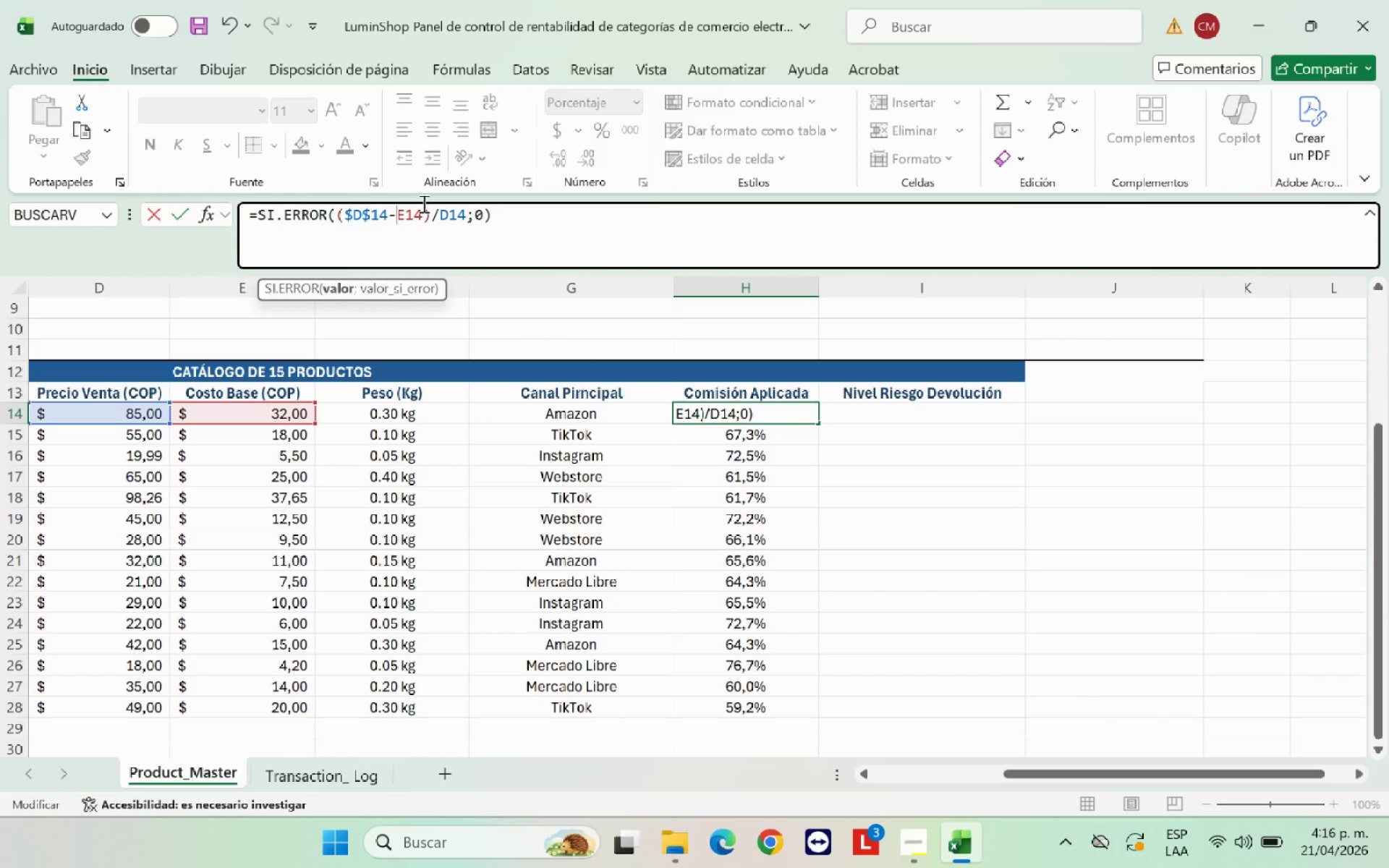 
key(Shift+4)
 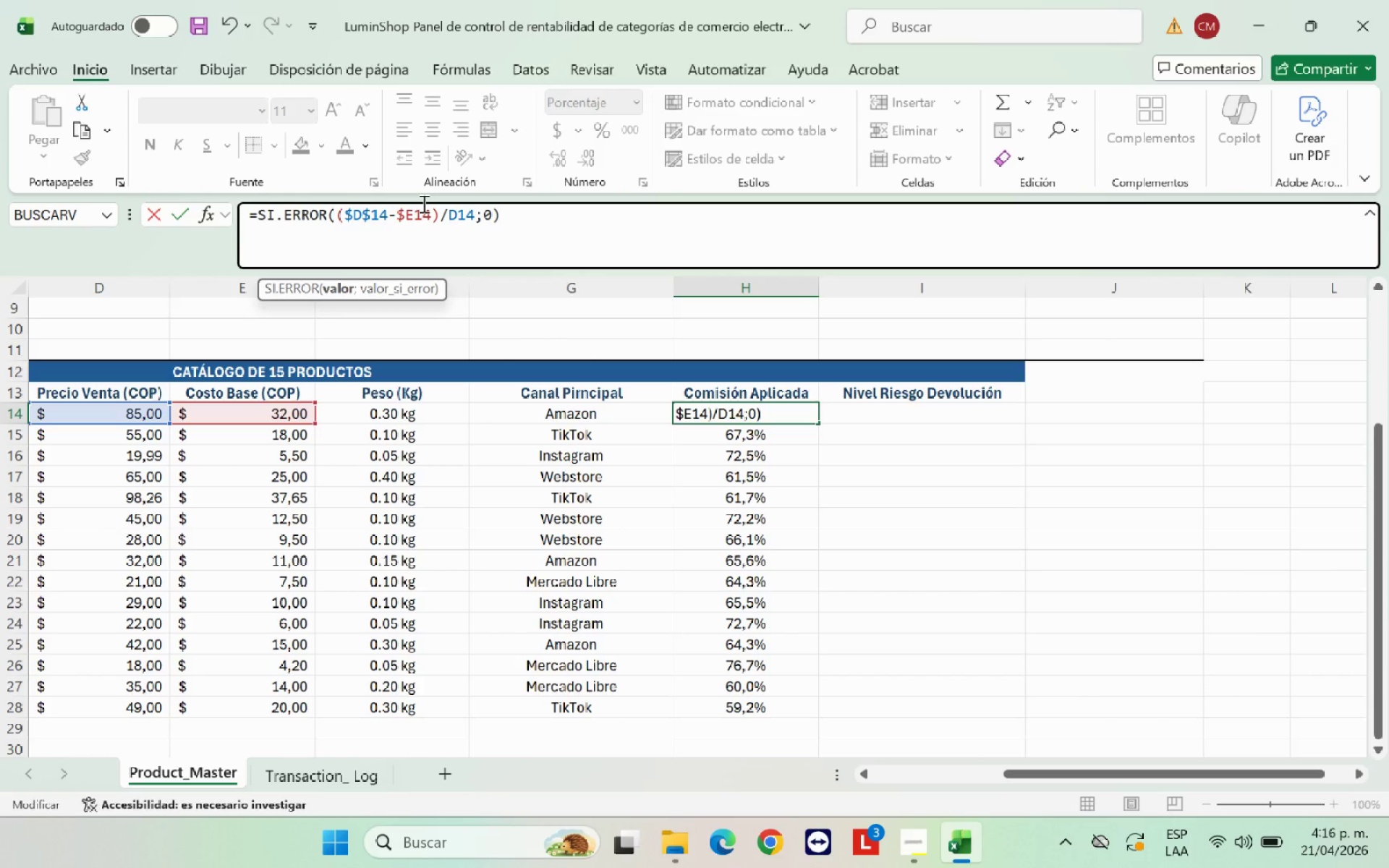 
key(ArrowRight)
 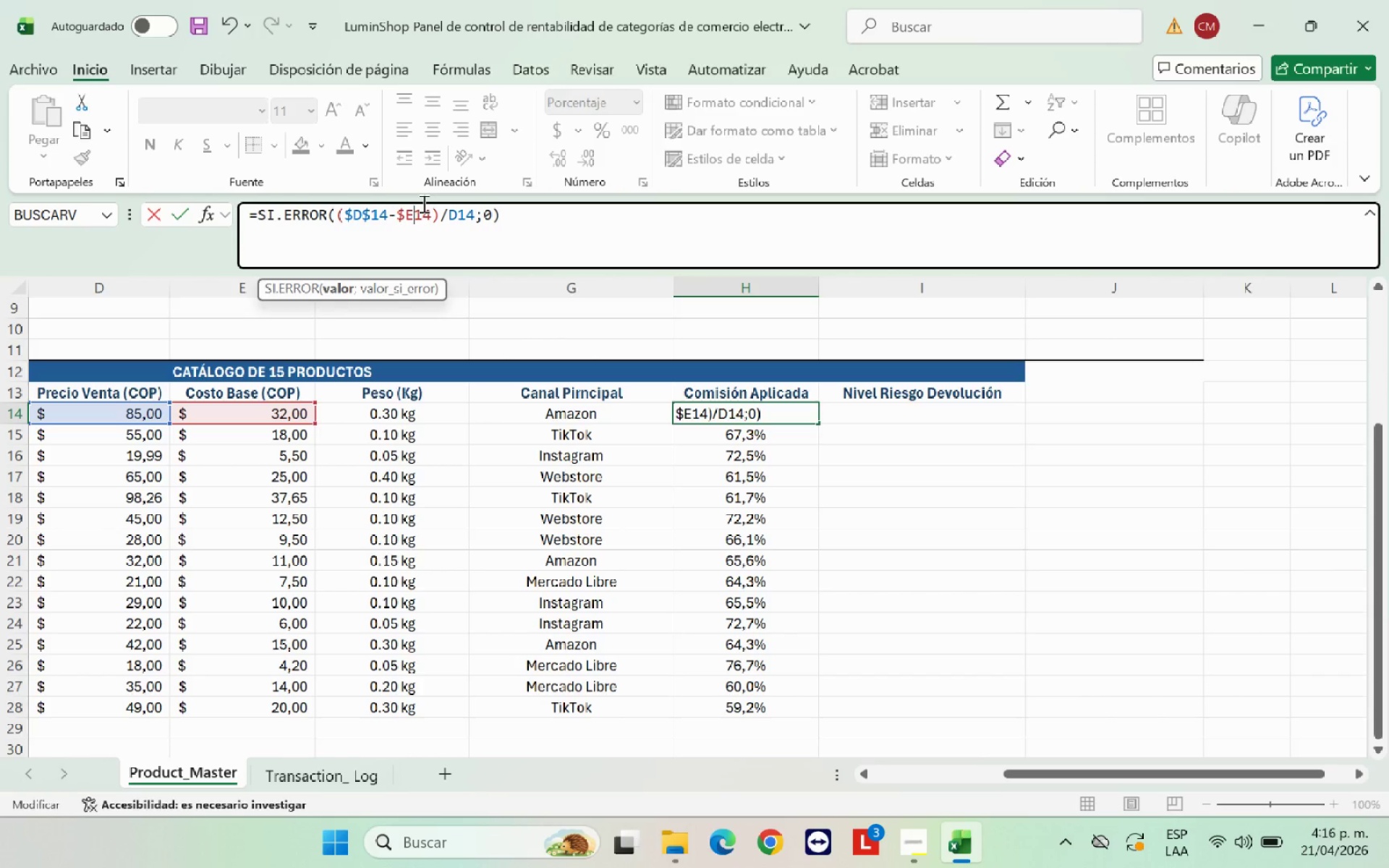 
key(Shift+ShiftRight)
 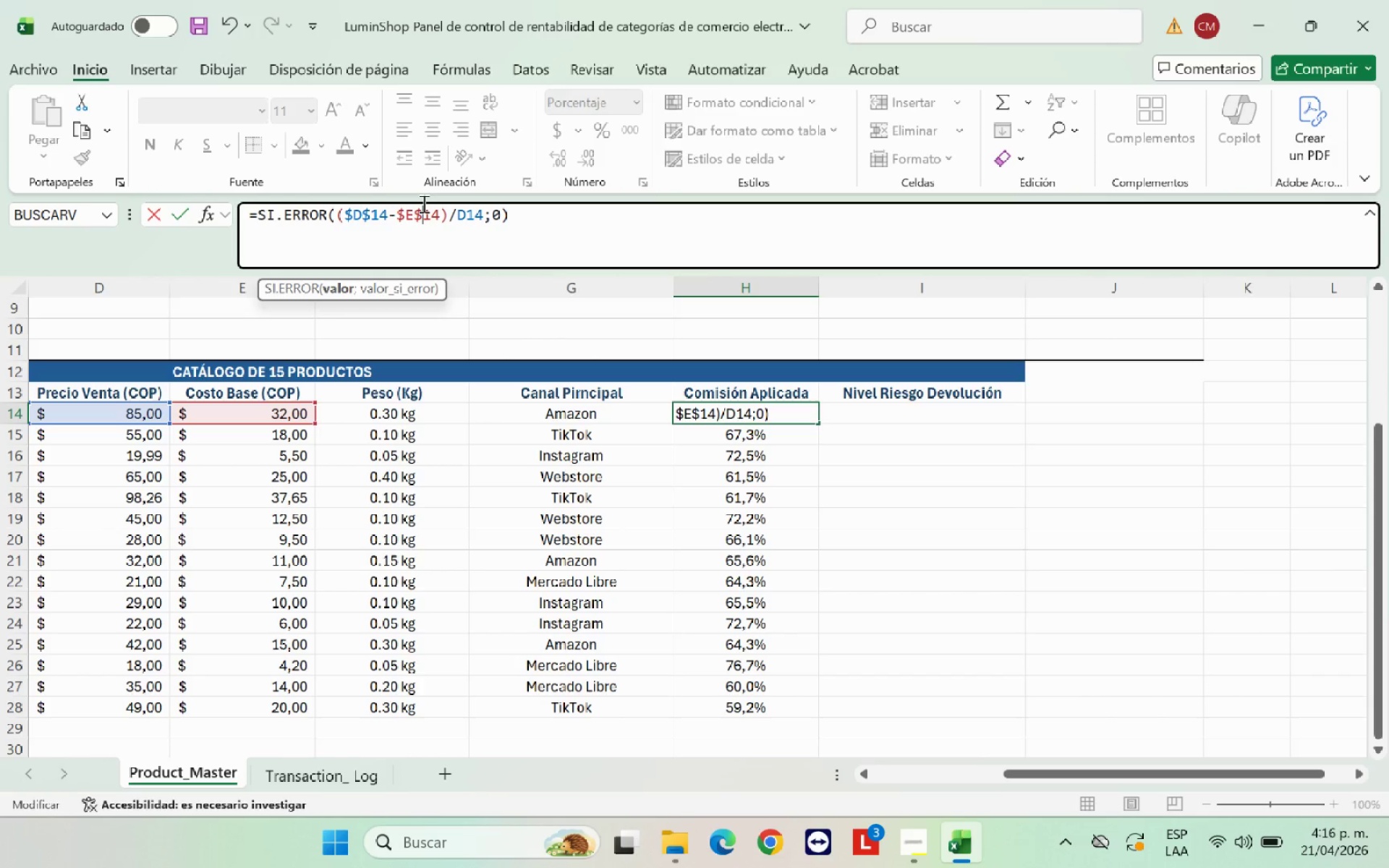 
key(Shift+4)
 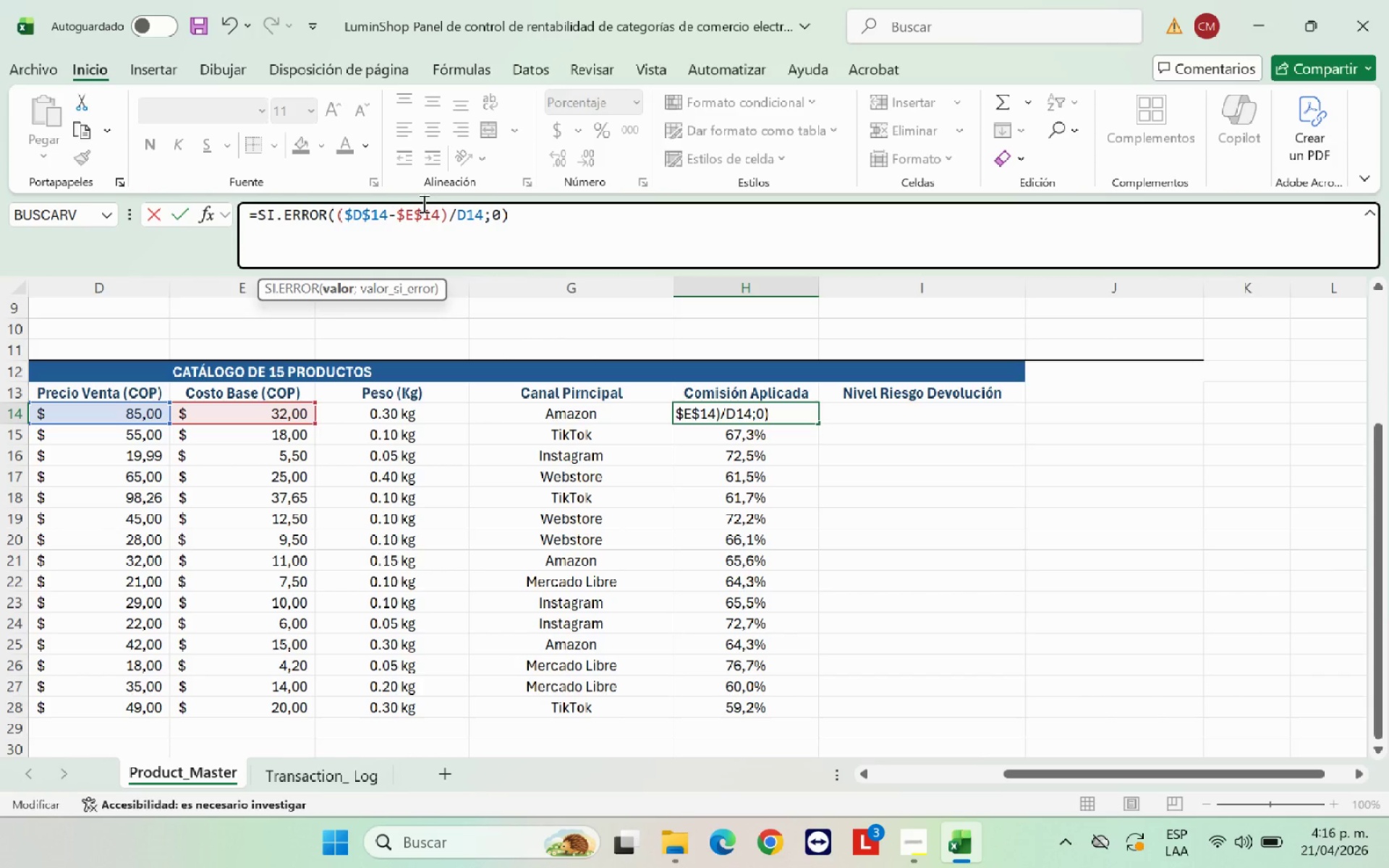 
key(ArrowRight)
 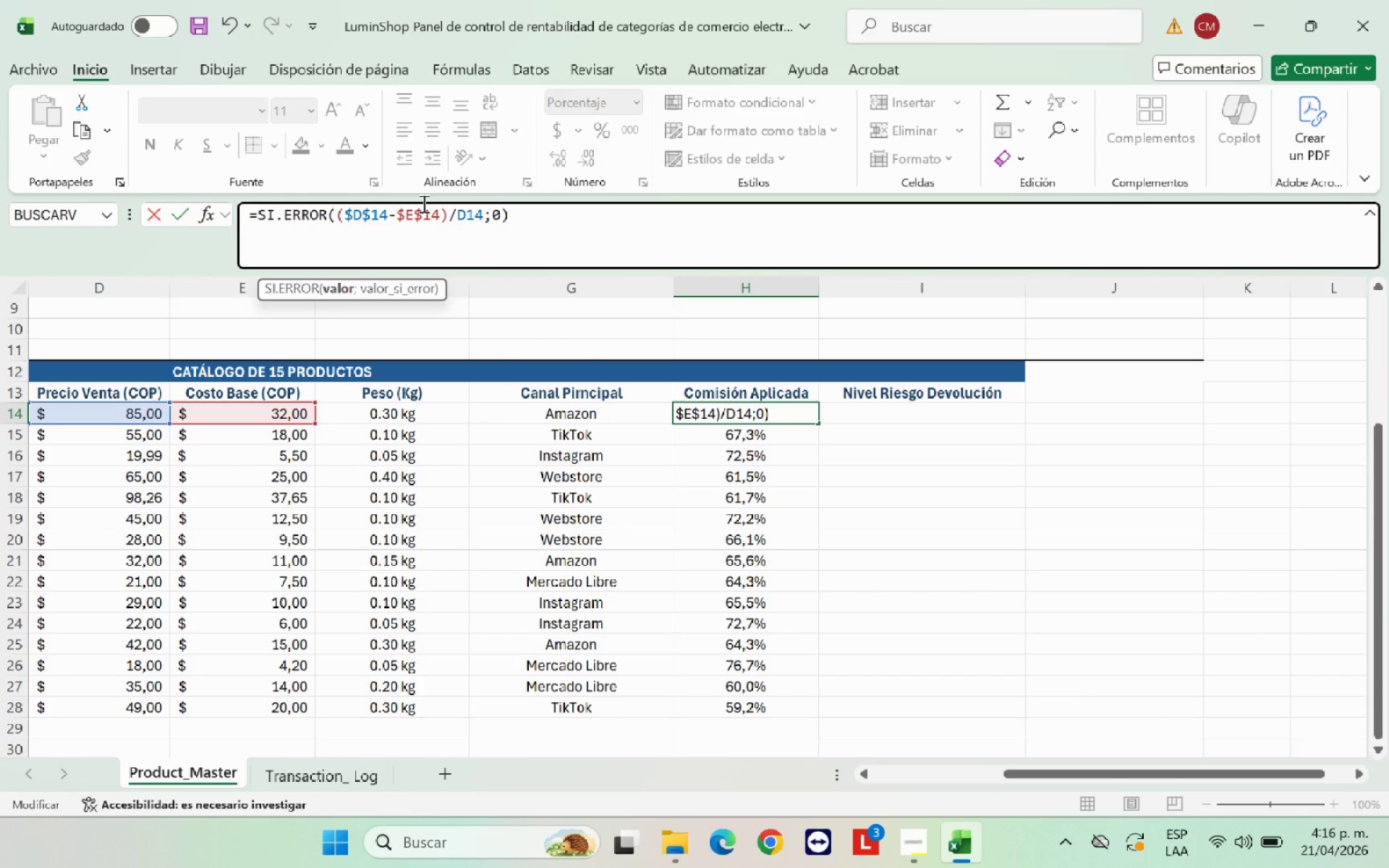 
key(ArrowRight)
 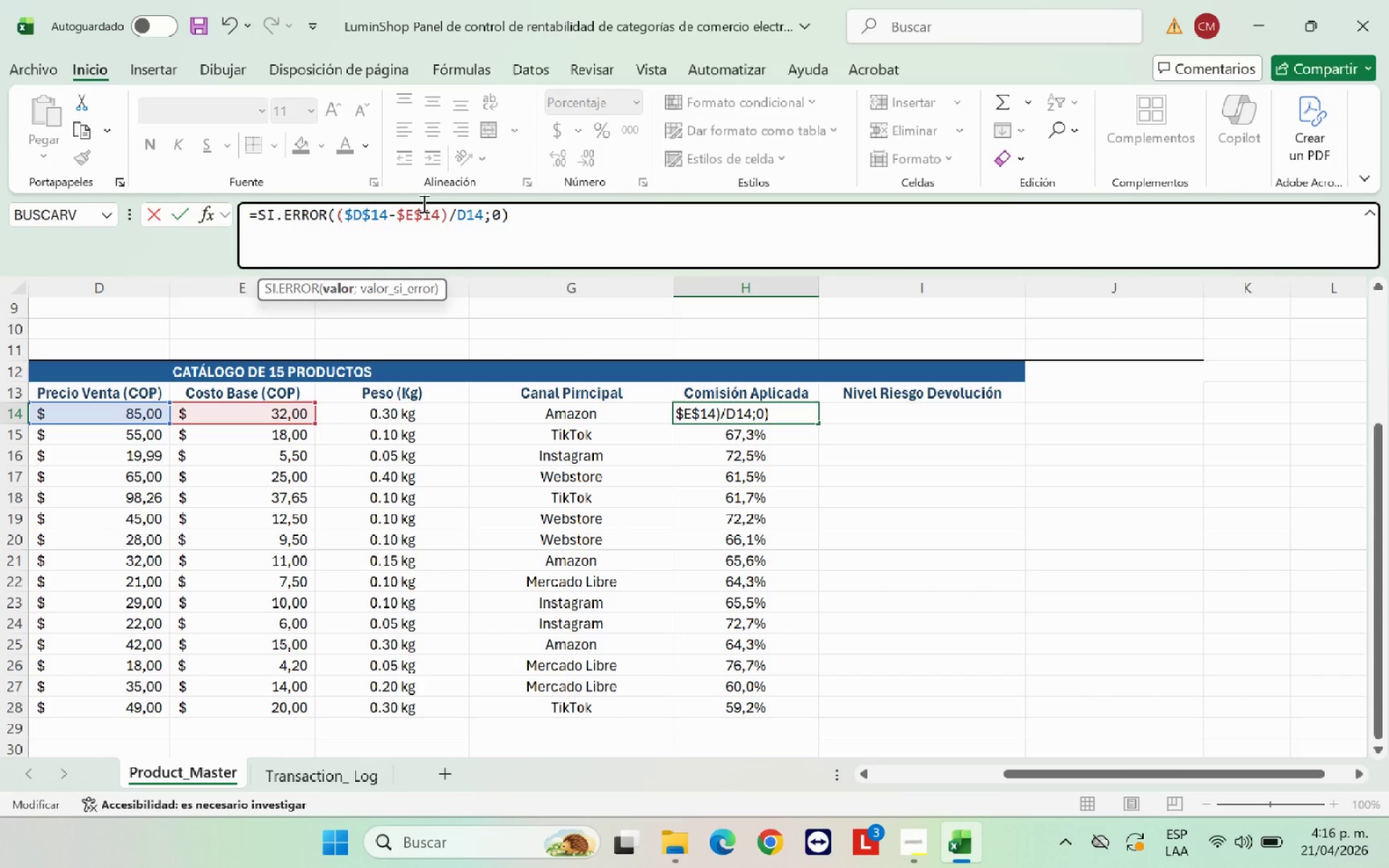 
key(ArrowRight)
 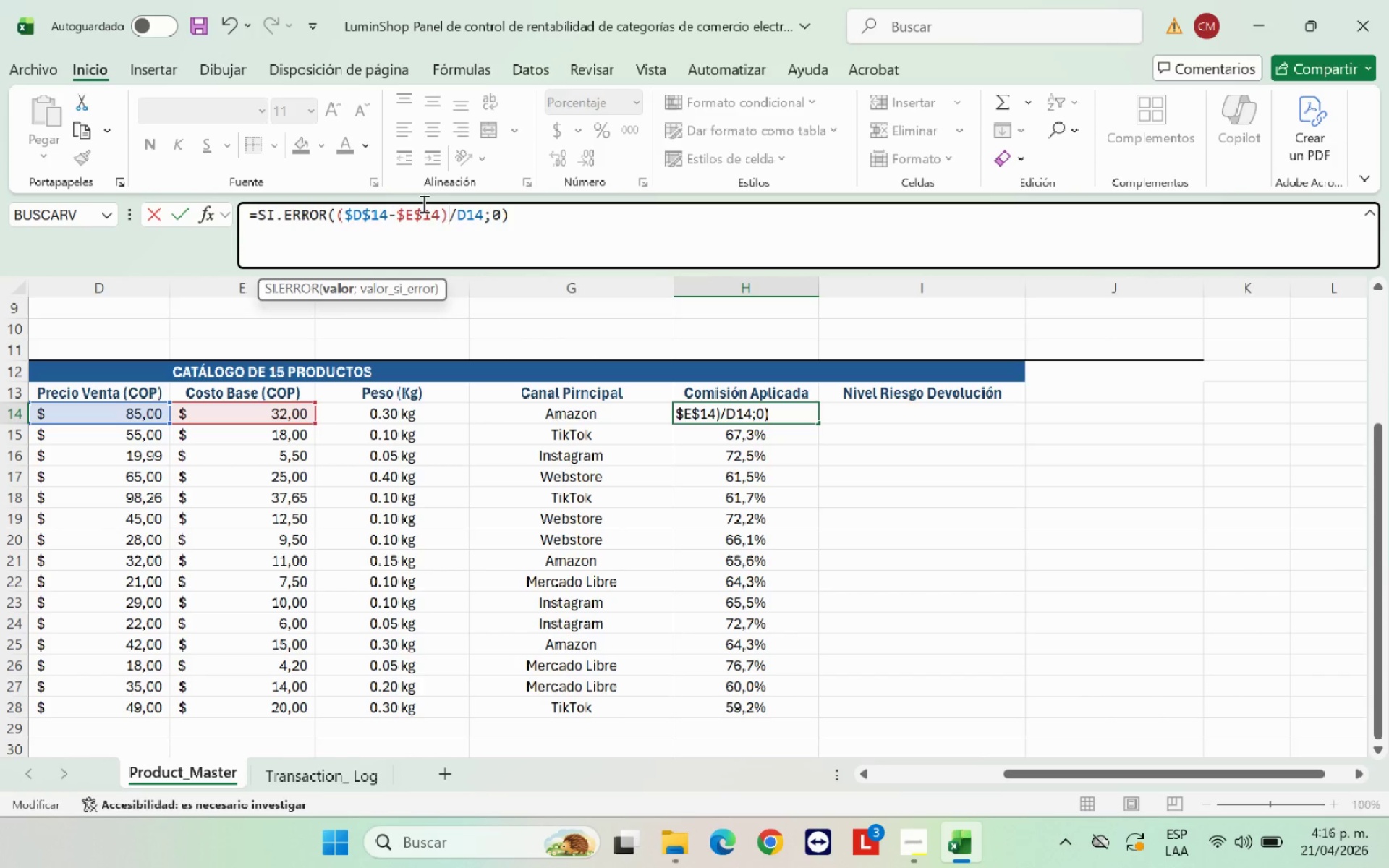 
key(ArrowRight)
 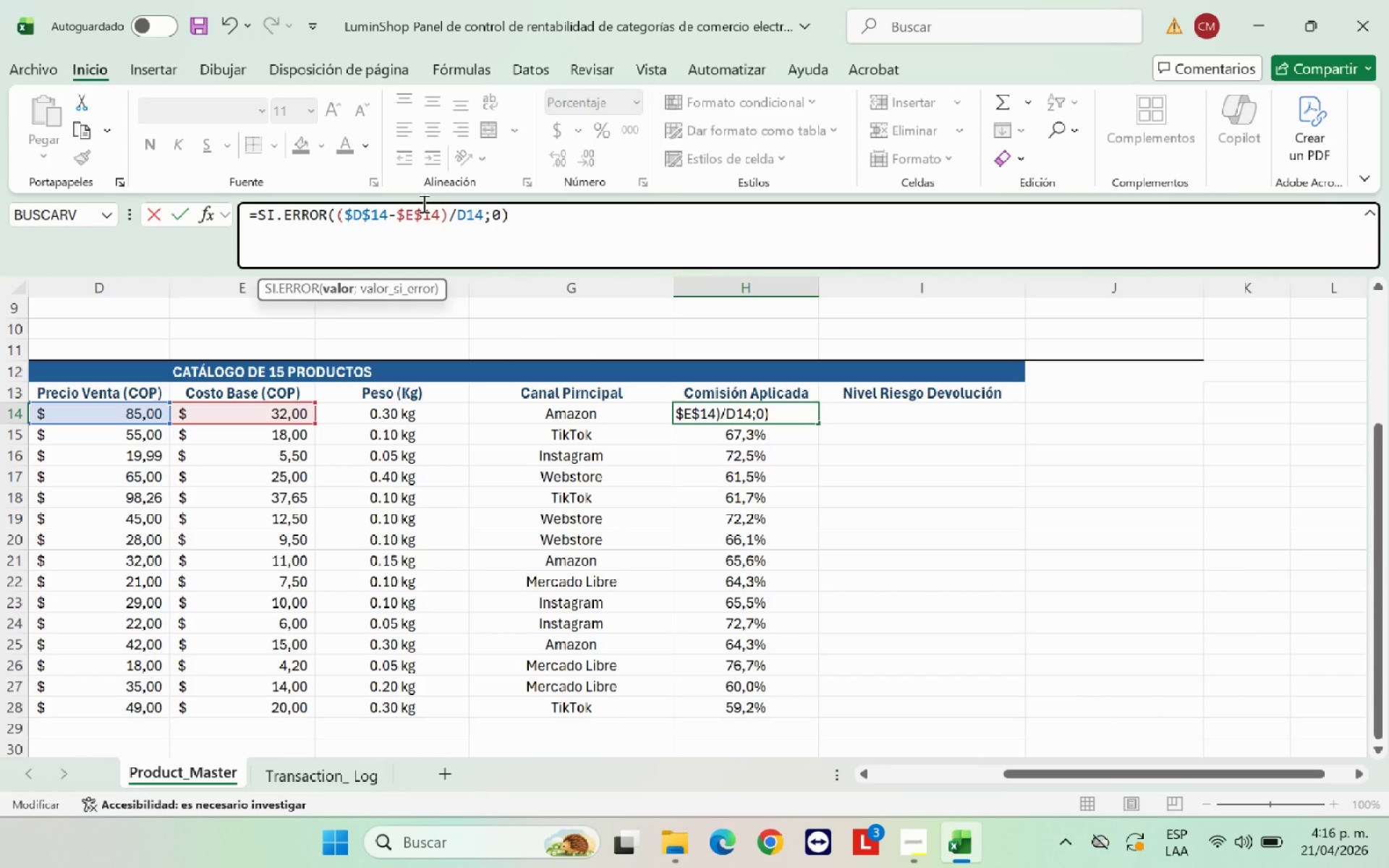 
key(Shift+ShiftRight)
 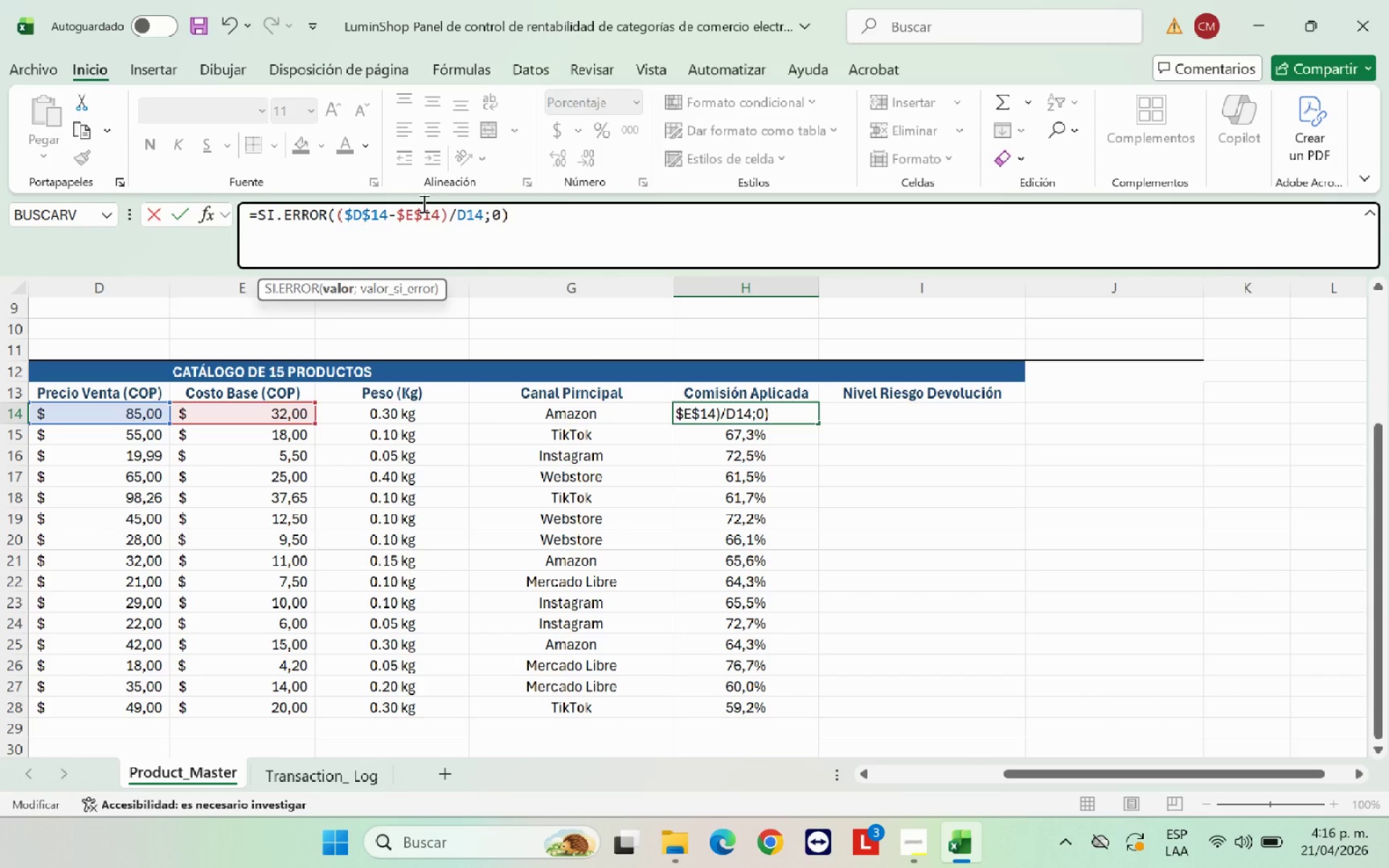 
key(Shift+4)
 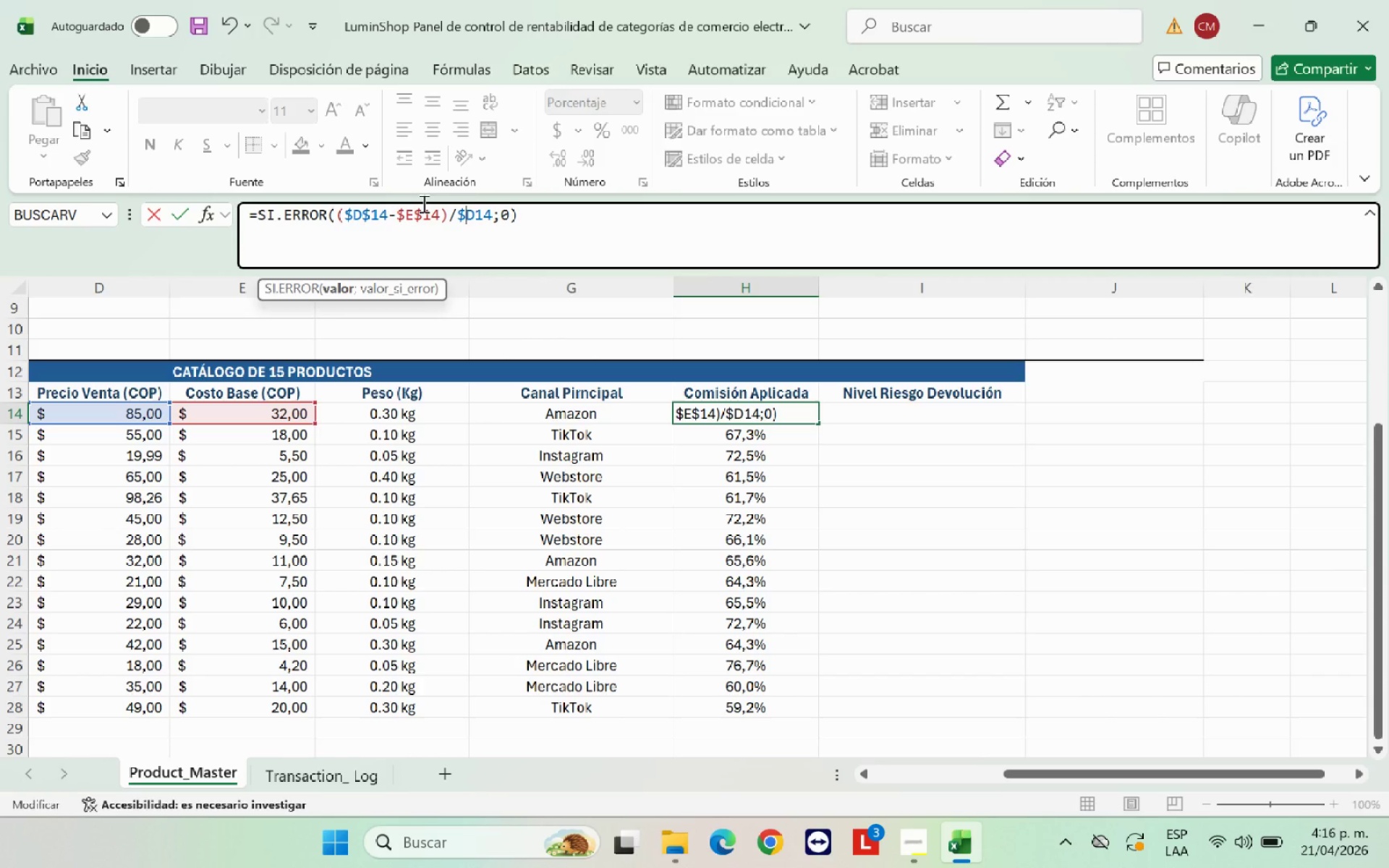 
key(ArrowRight)
 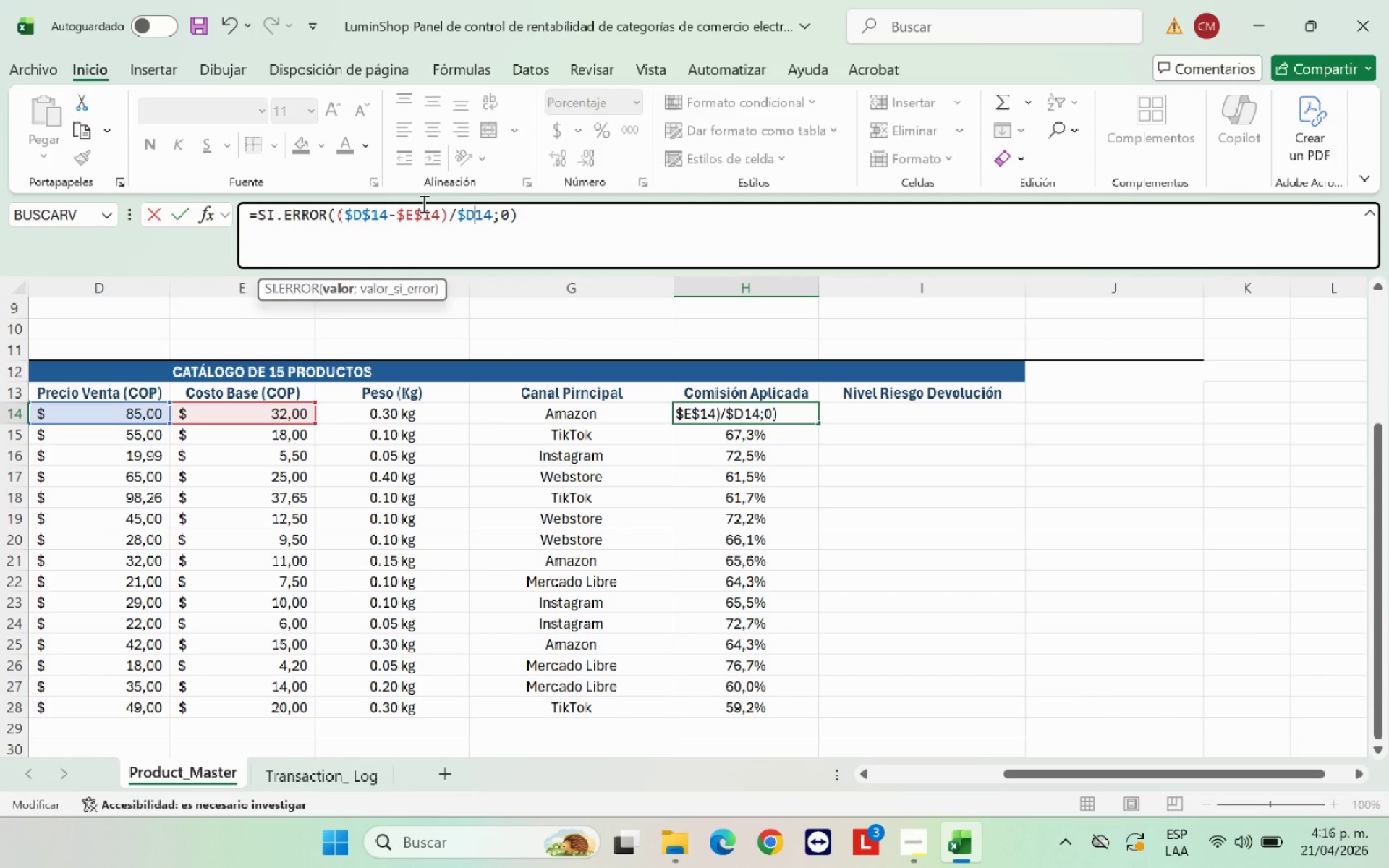 
key(Shift+ShiftRight)
 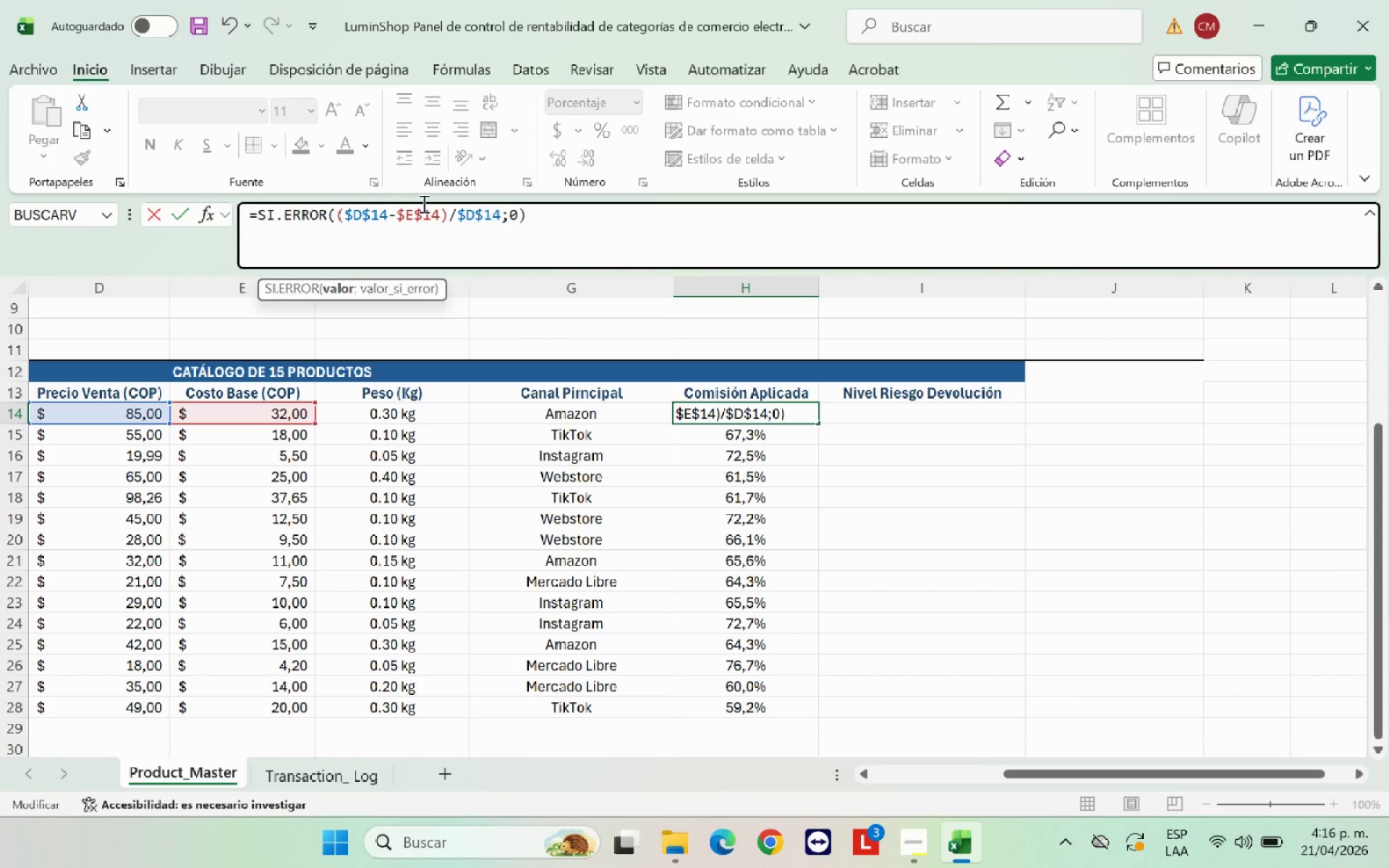 
key(Shift+4)
 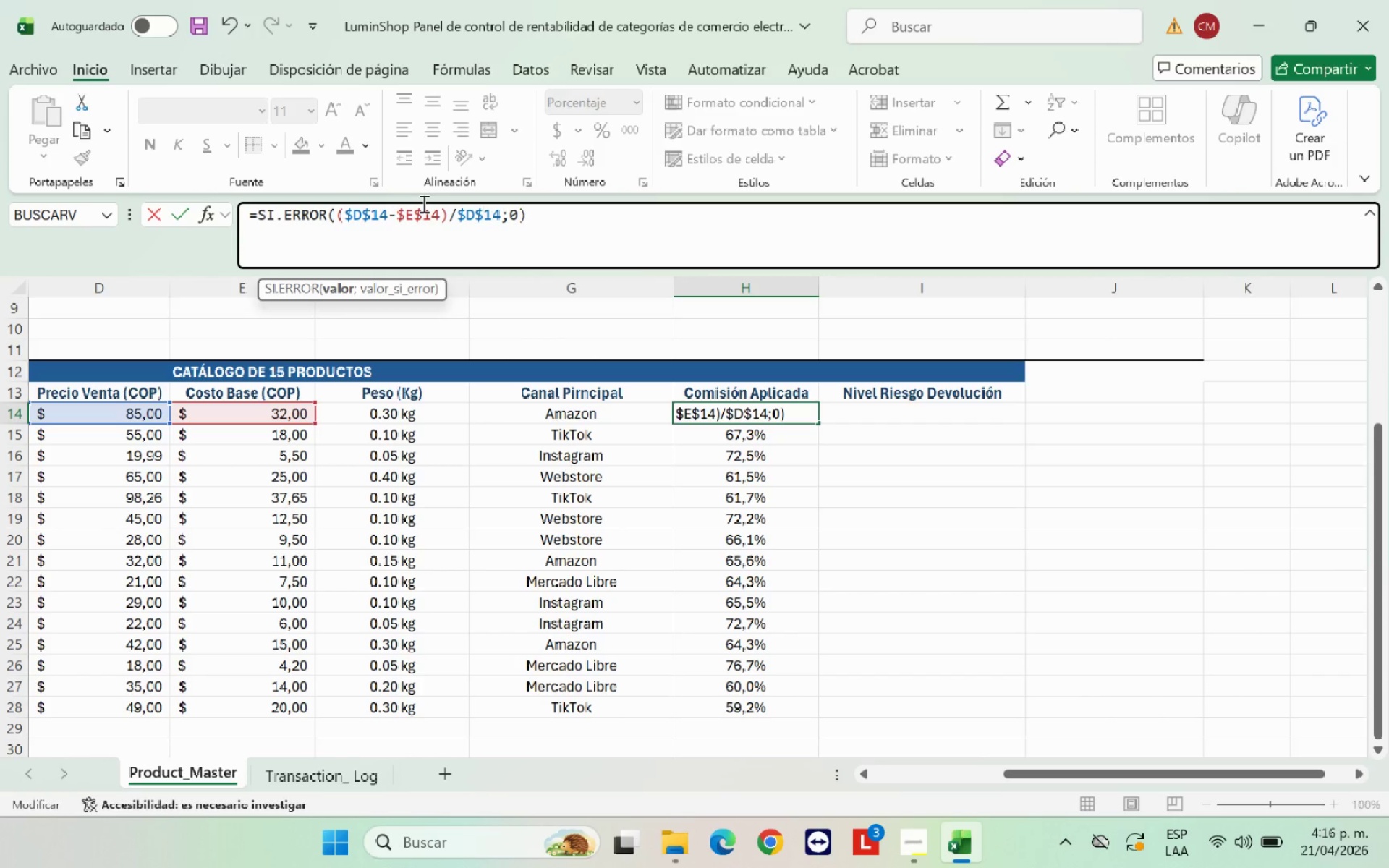 
key(Enter)
 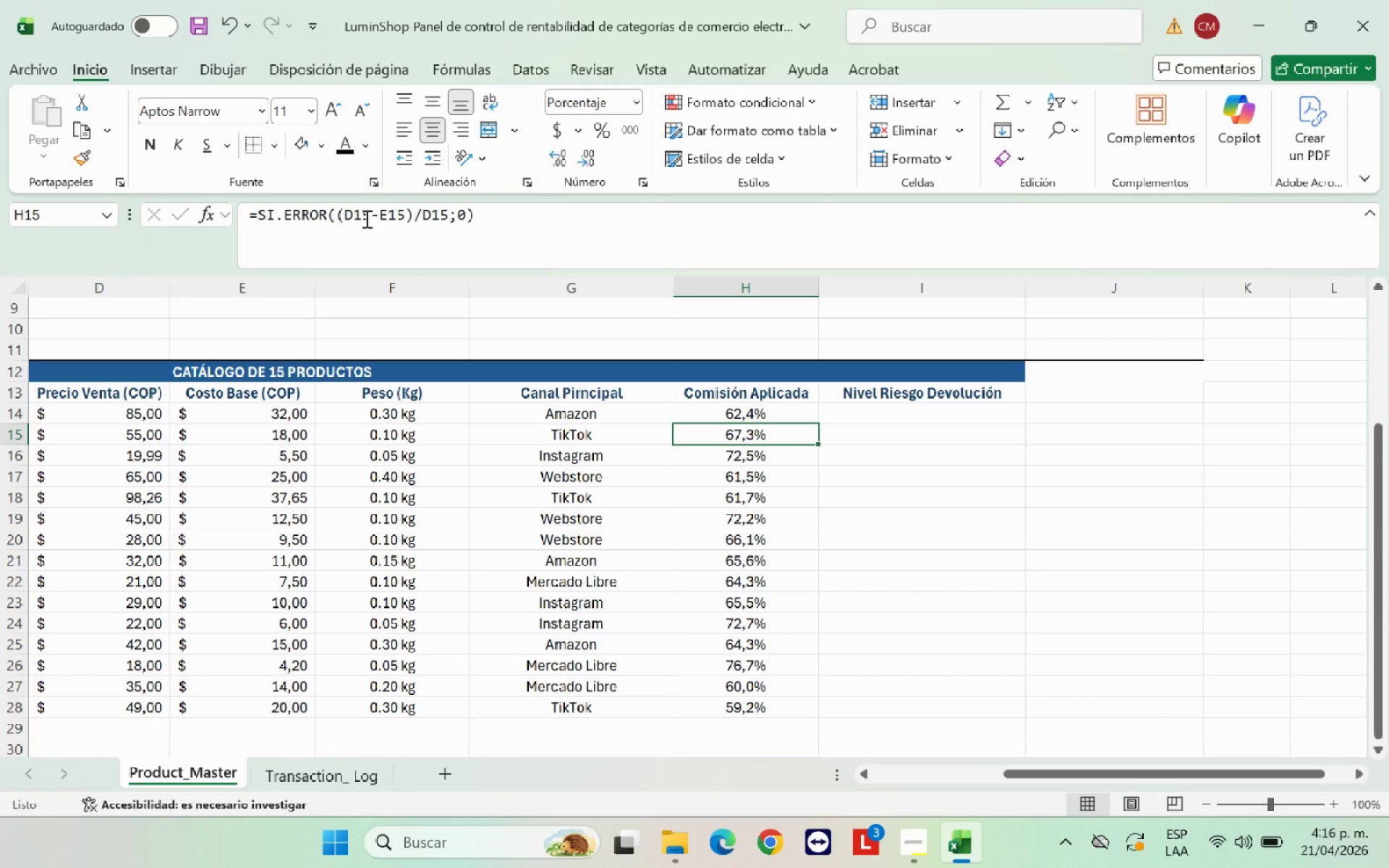 
left_click([345, 213])
 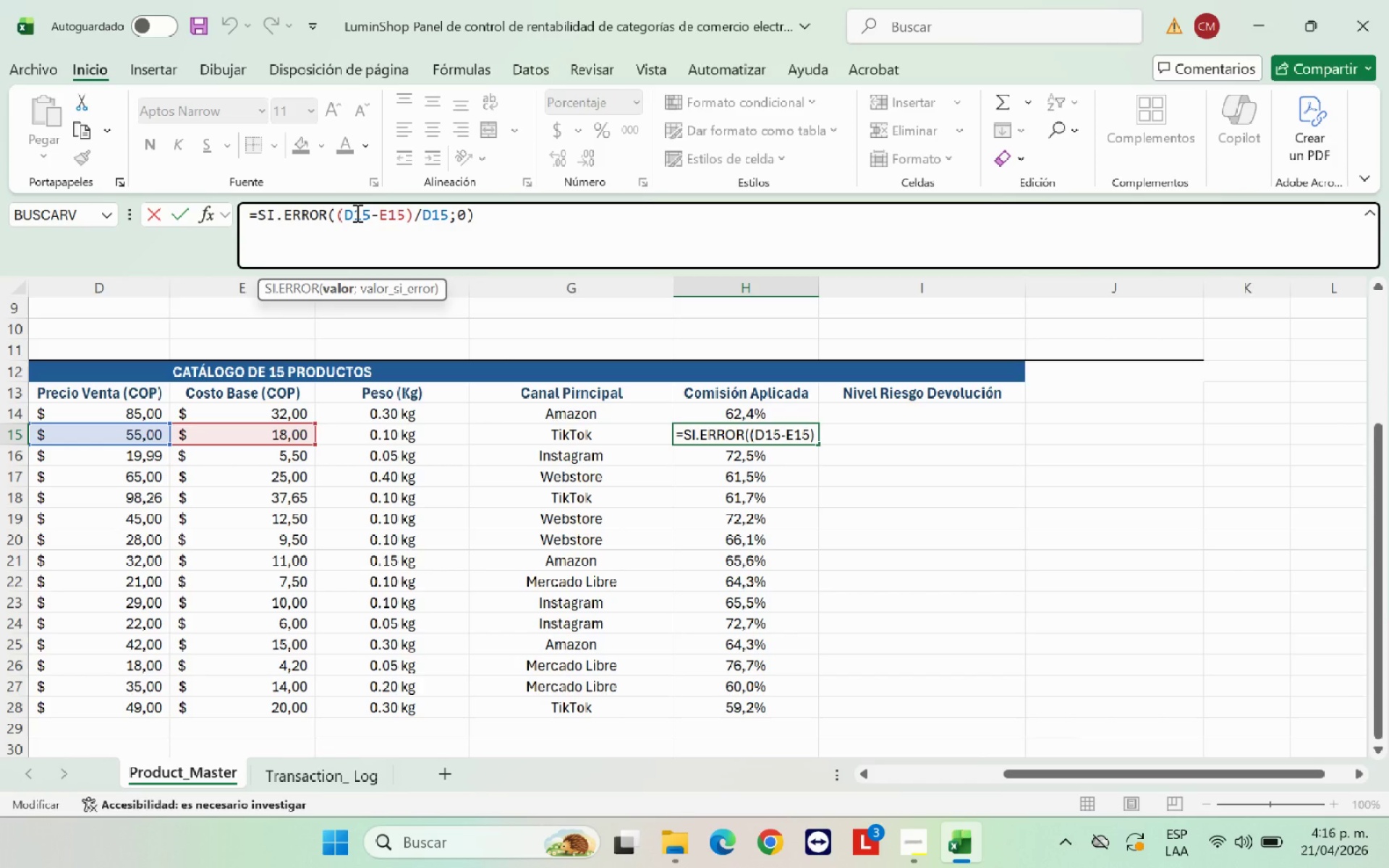 
key(Shift+4)
 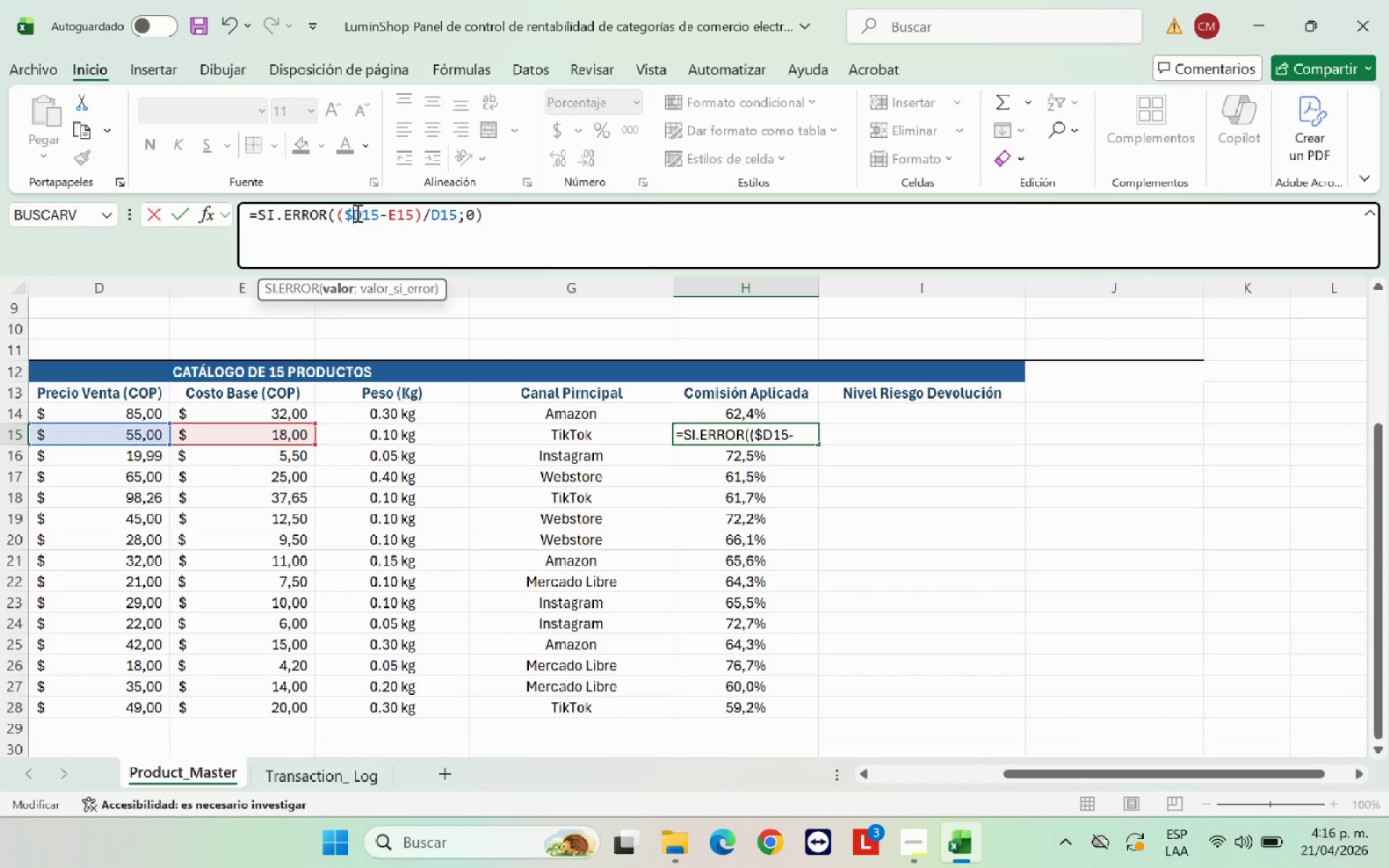 
key(ArrowRight)
 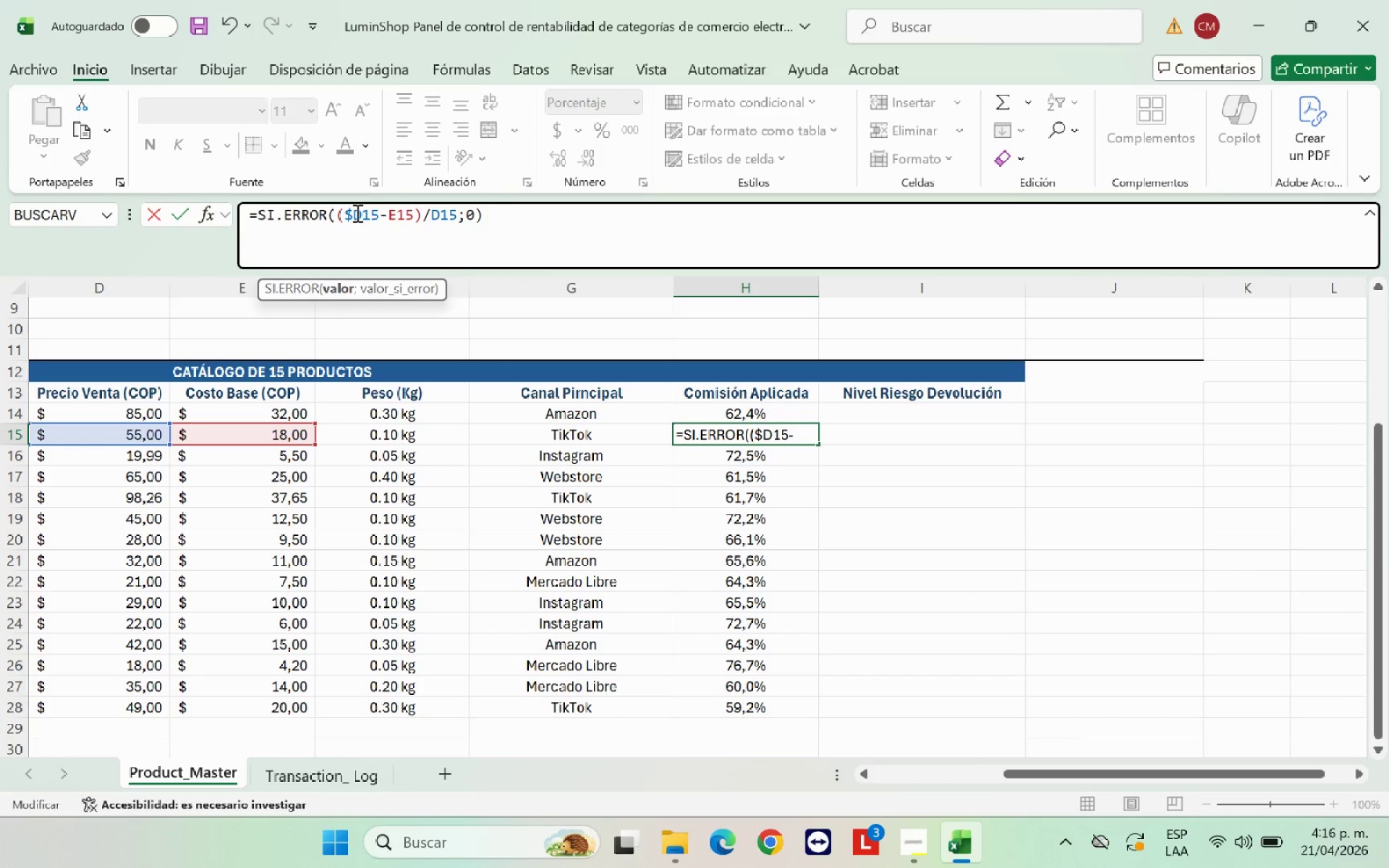 
key(Shift+ShiftRight)
 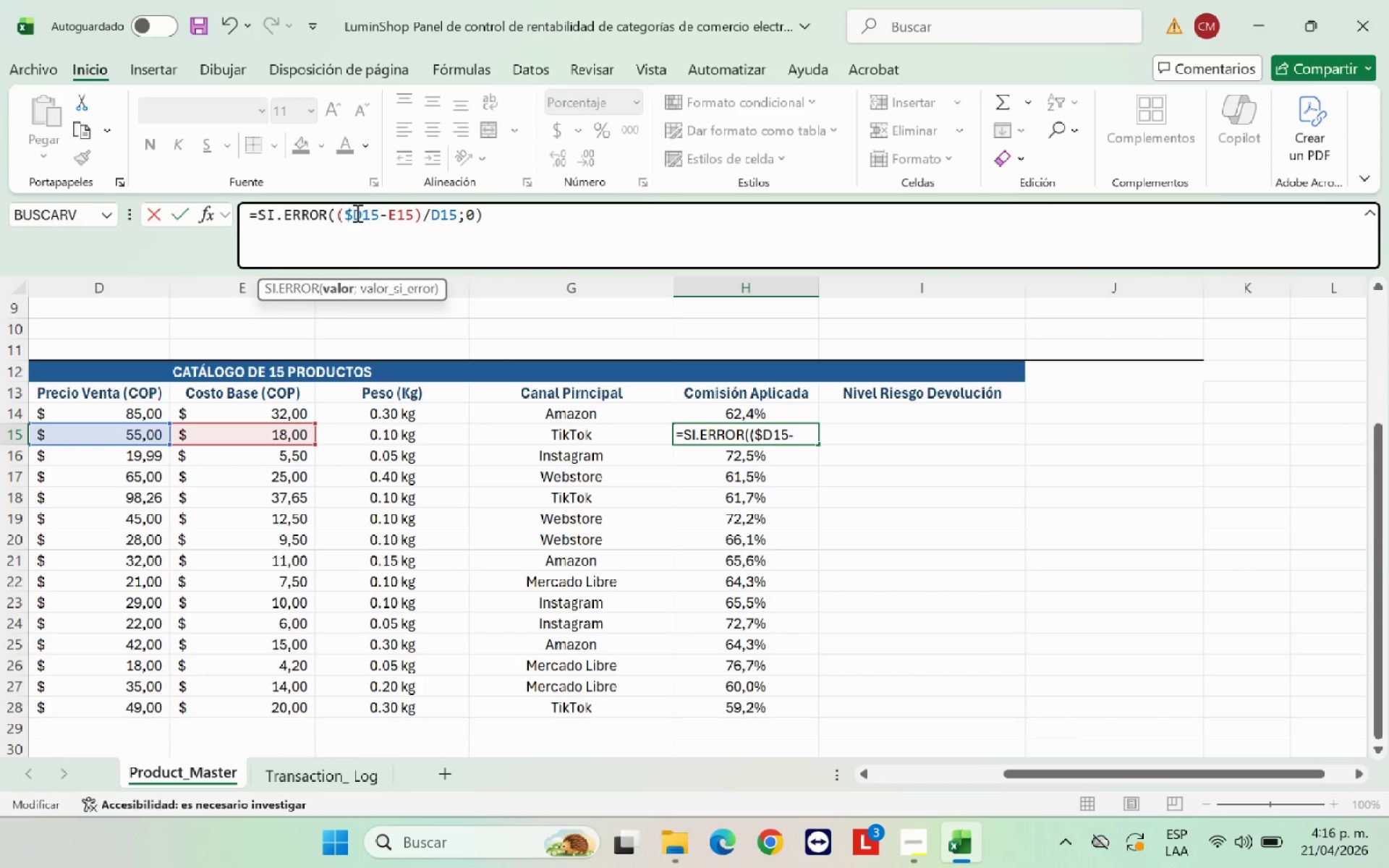 
key(Shift+4)
 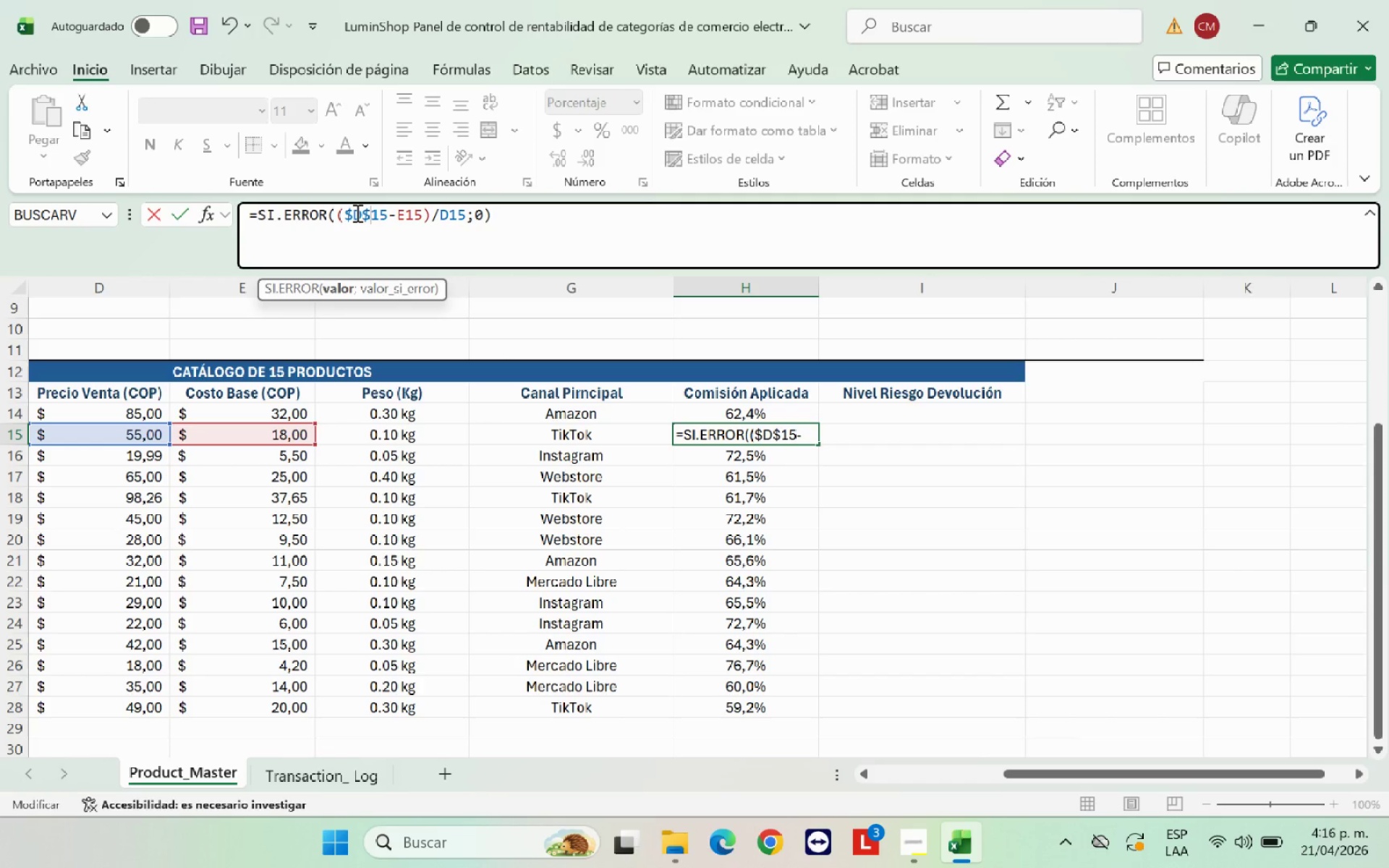 
key(ArrowRight)
 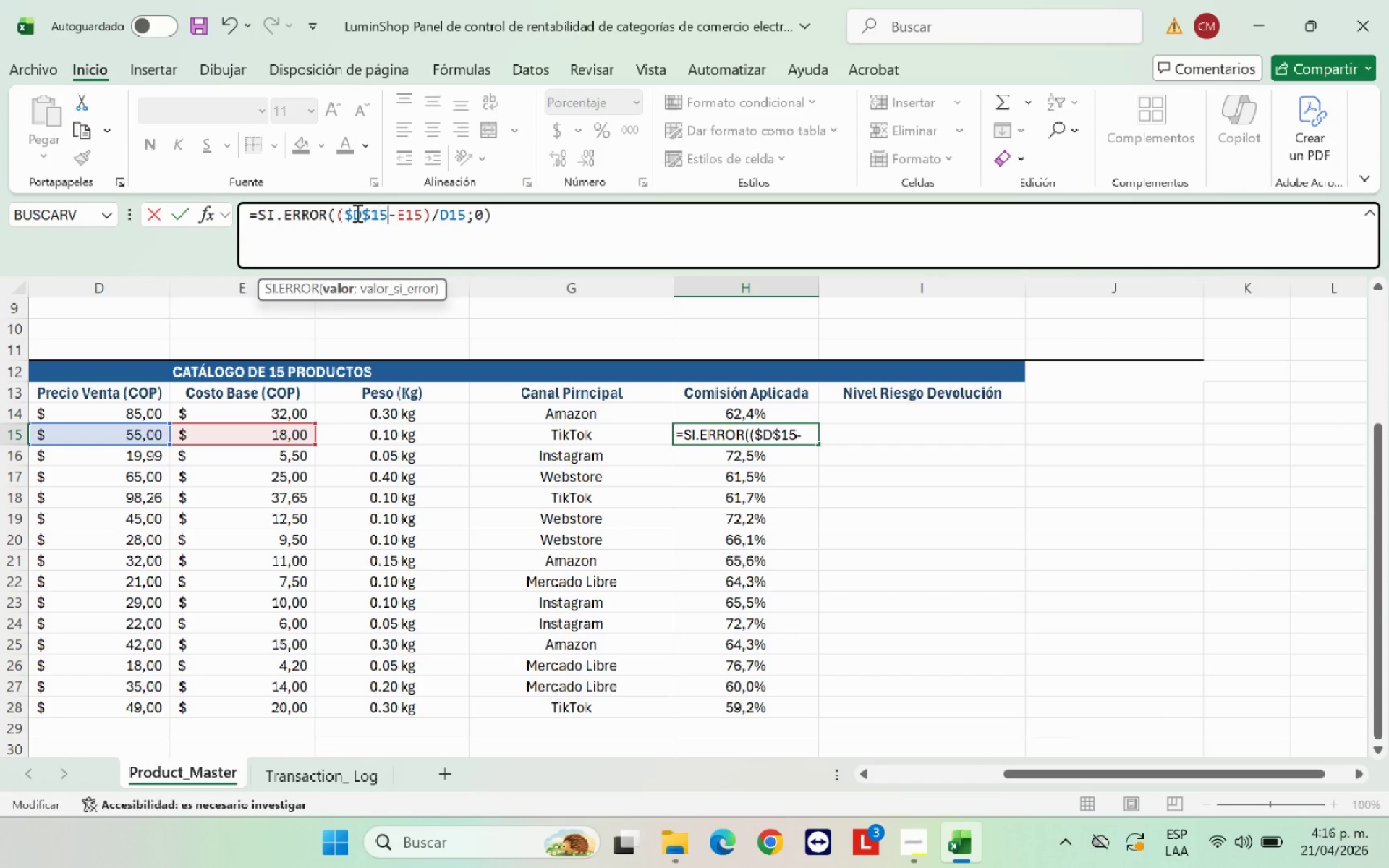 
key(ArrowRight)
 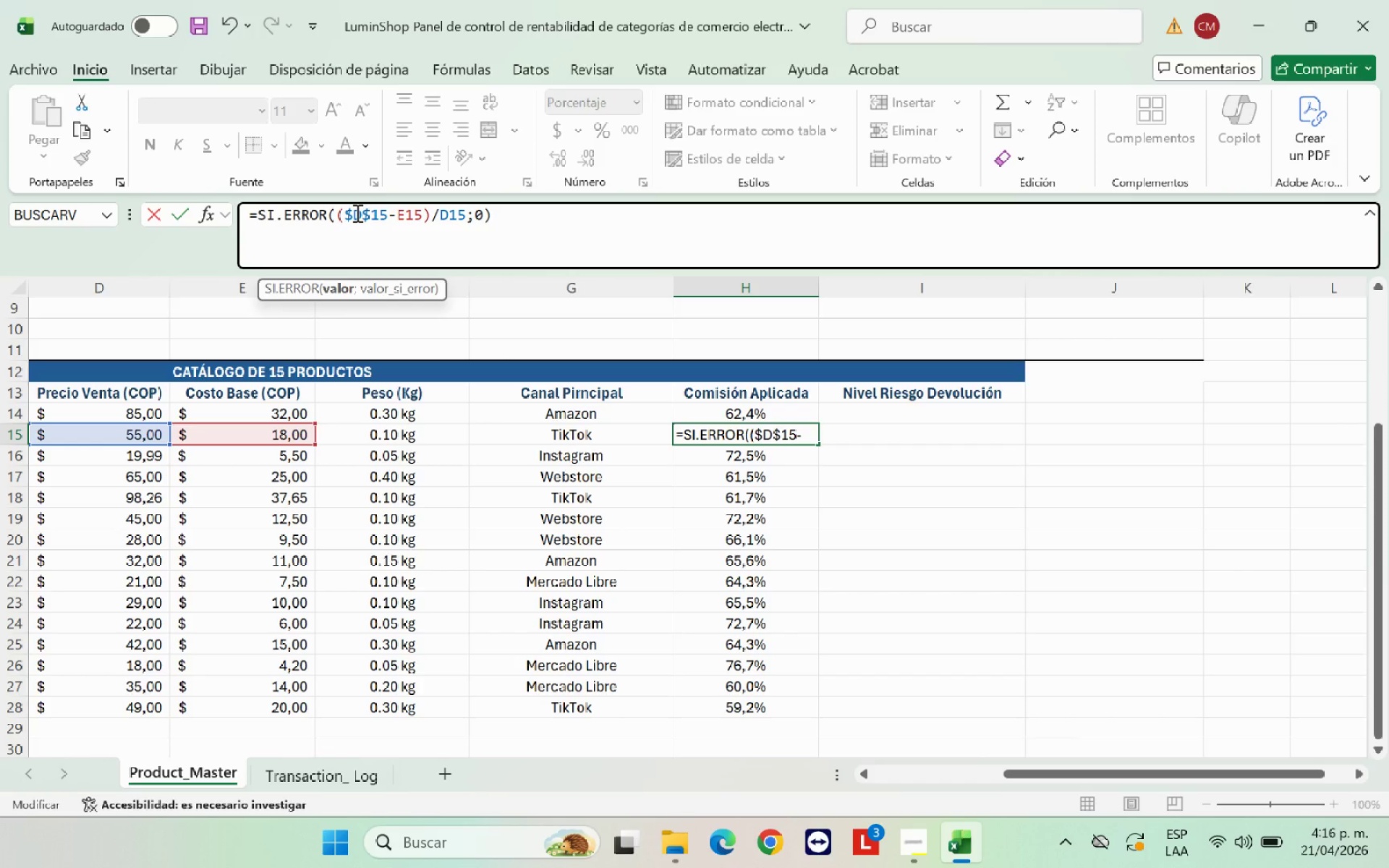 
key(ArrowRight)
 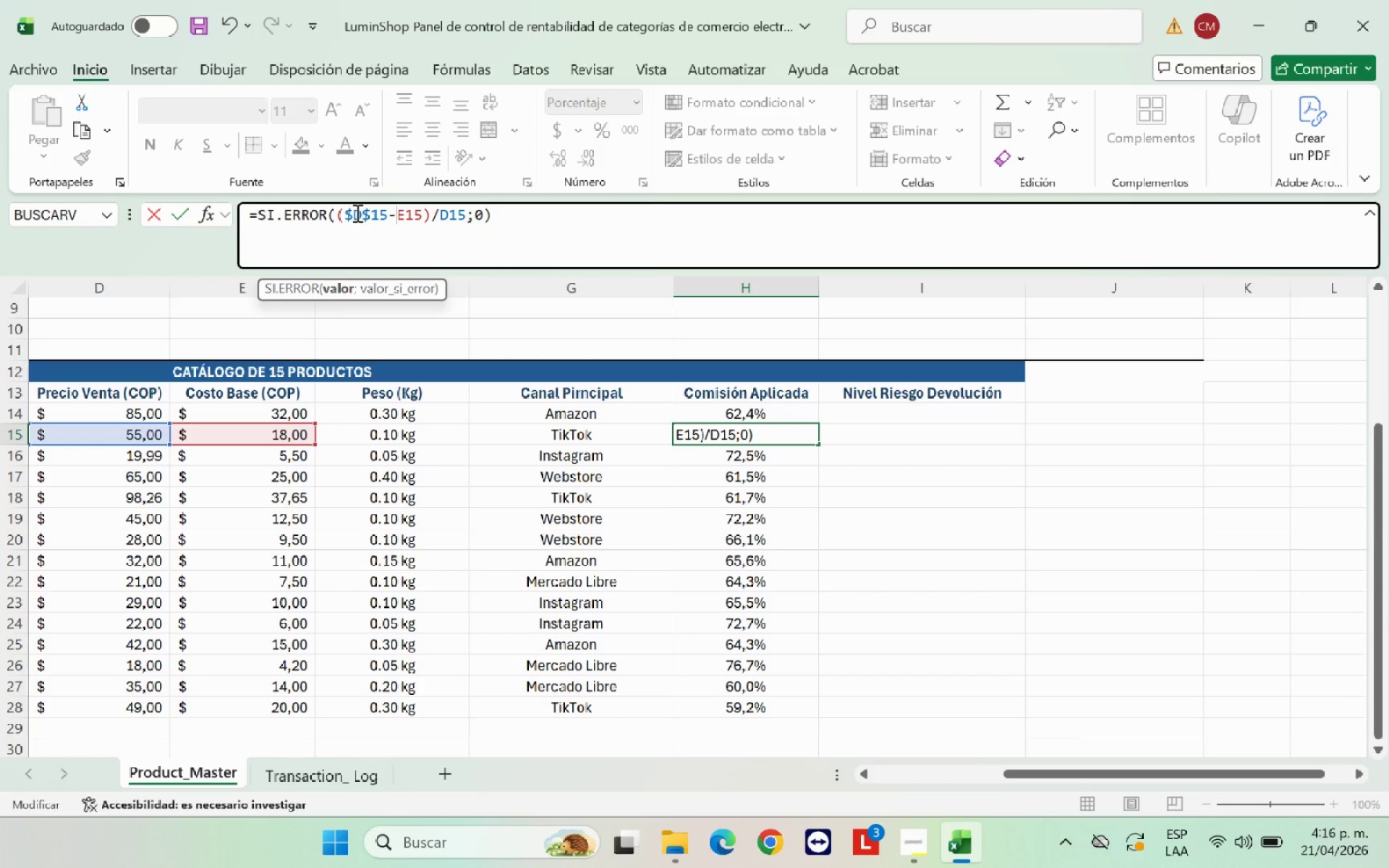 
key(Shift+ShiftRight)
 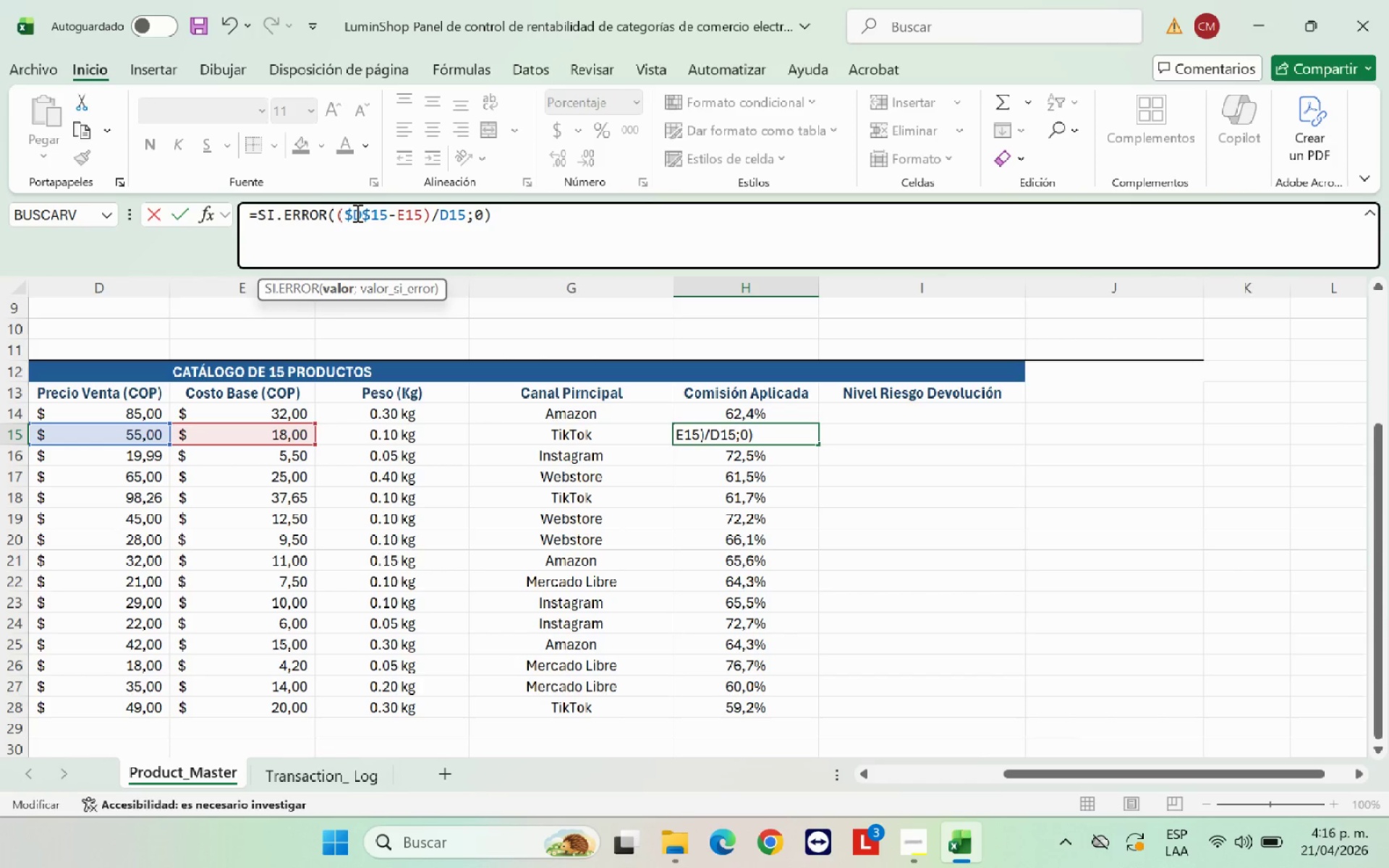 
key(Shift+4)
 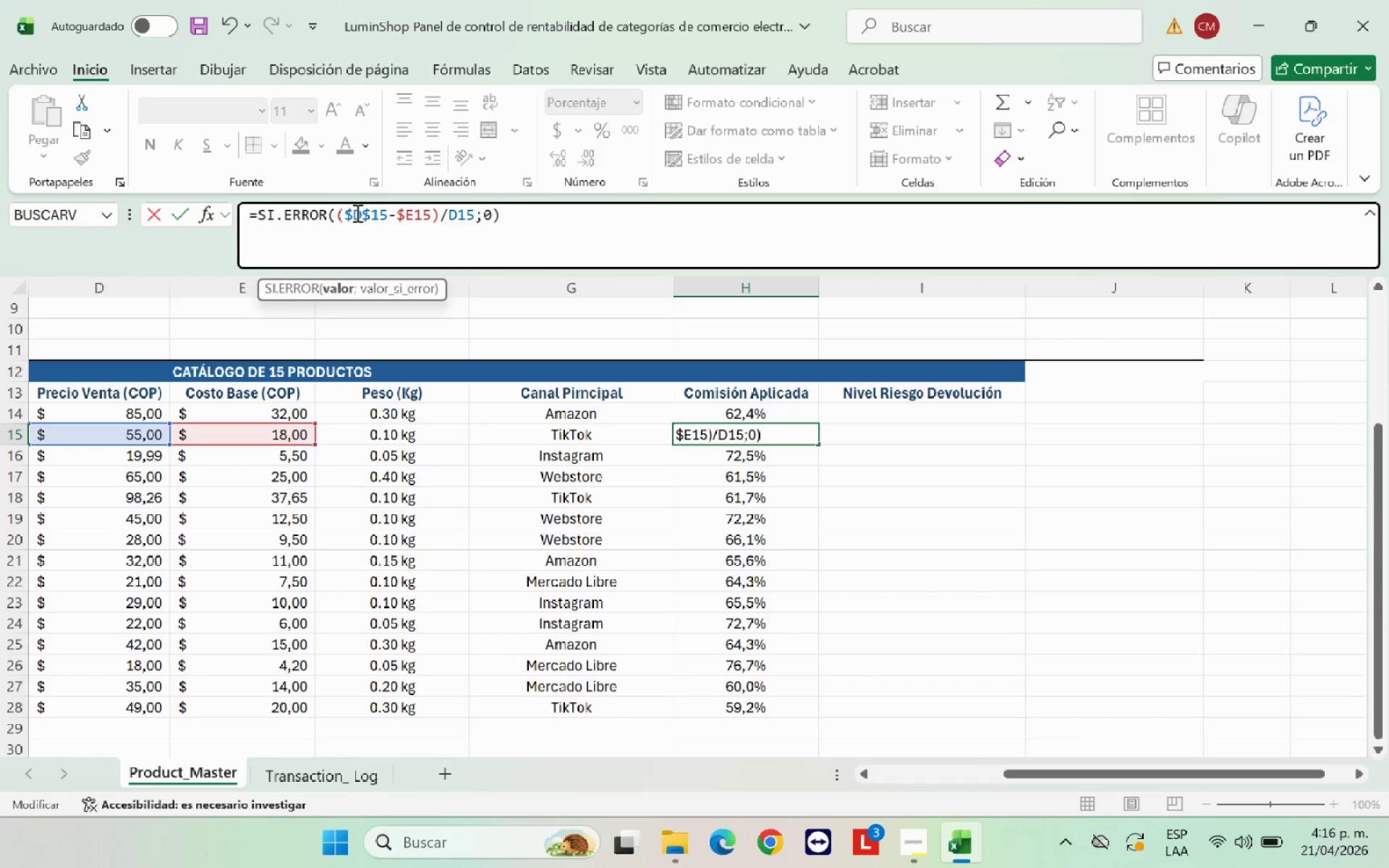 
key(ArrowRight)
 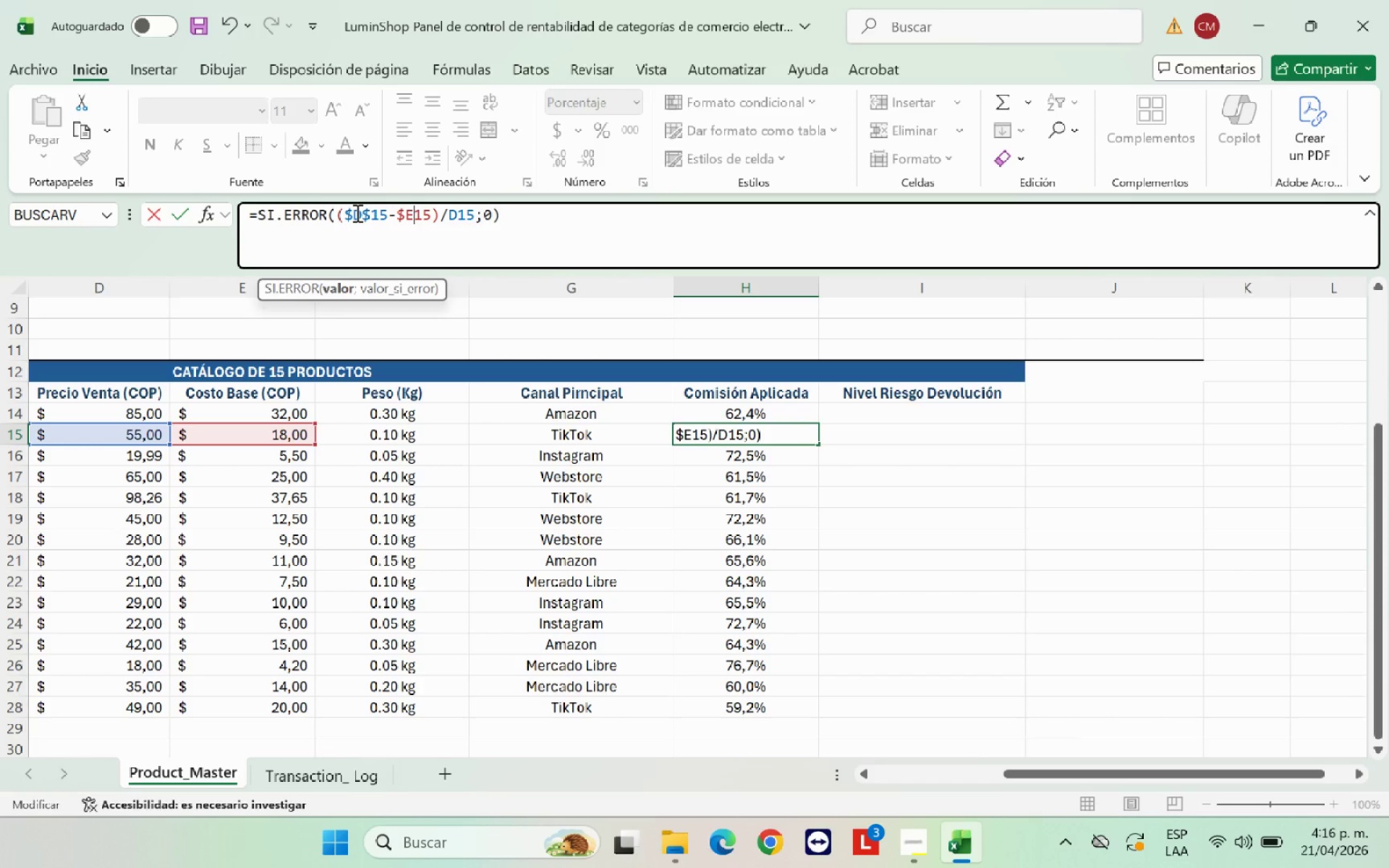 
key(Shift+ShiftRight)
 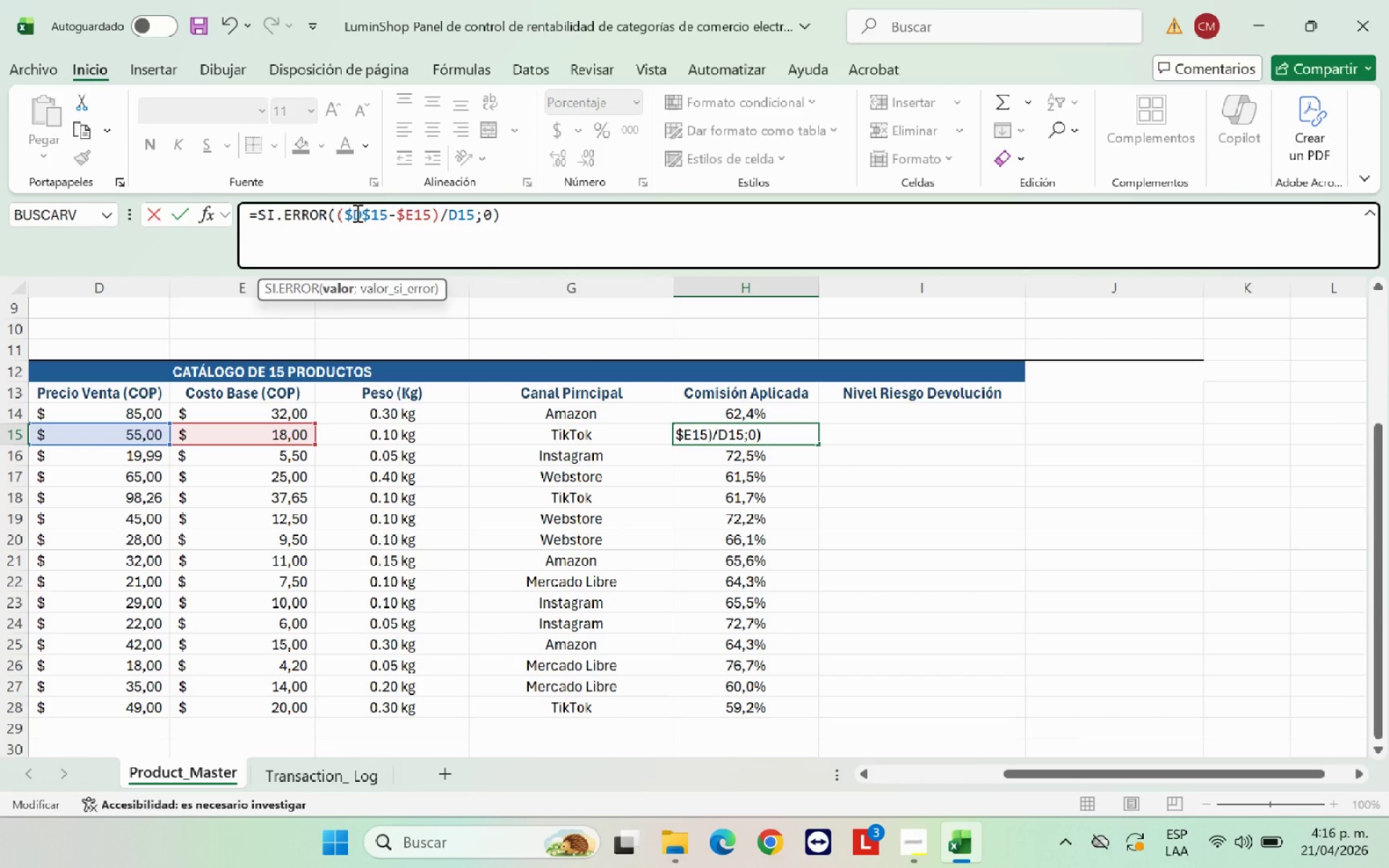 
key(Shift+4)
 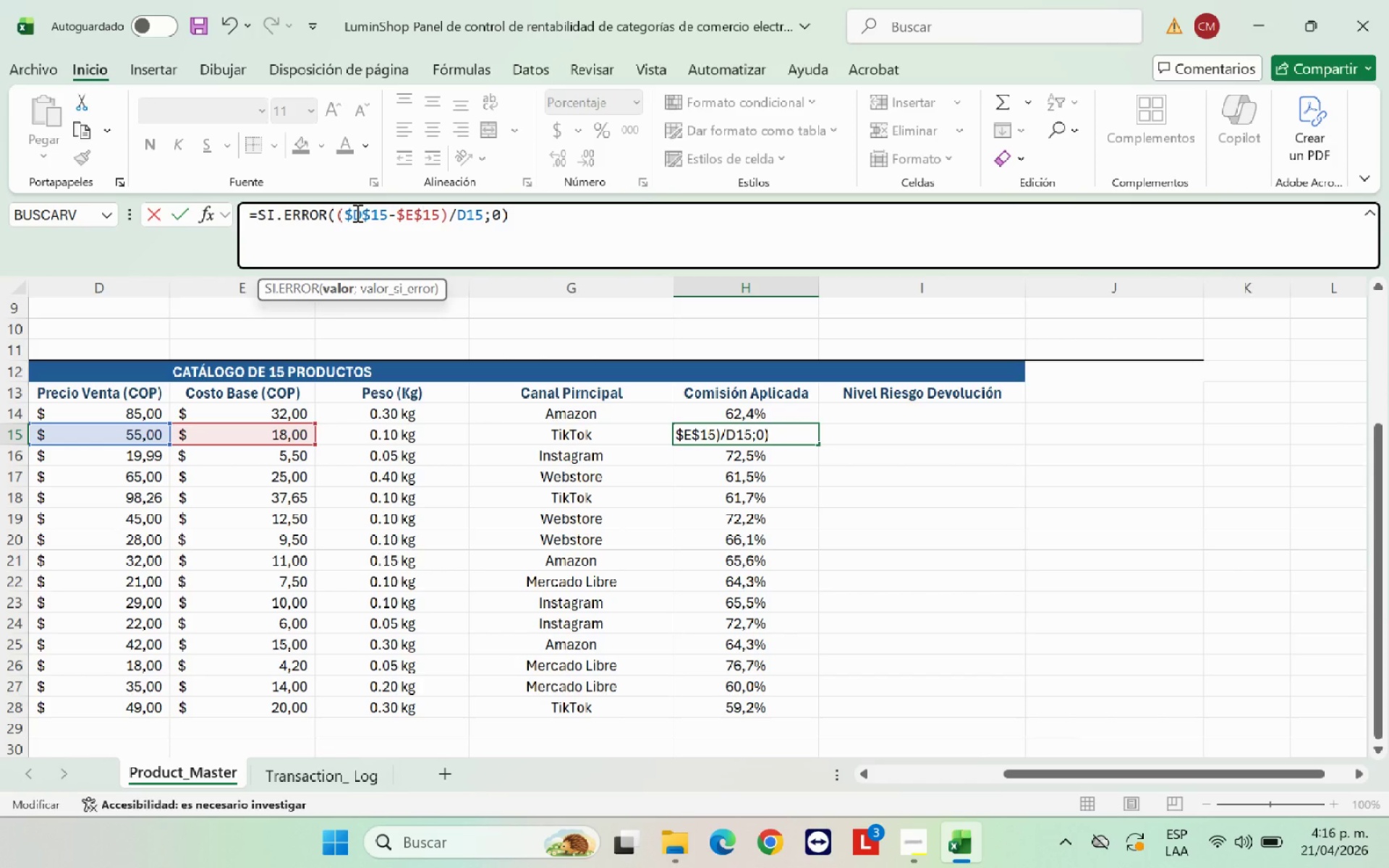 
key(ArrowRight)
 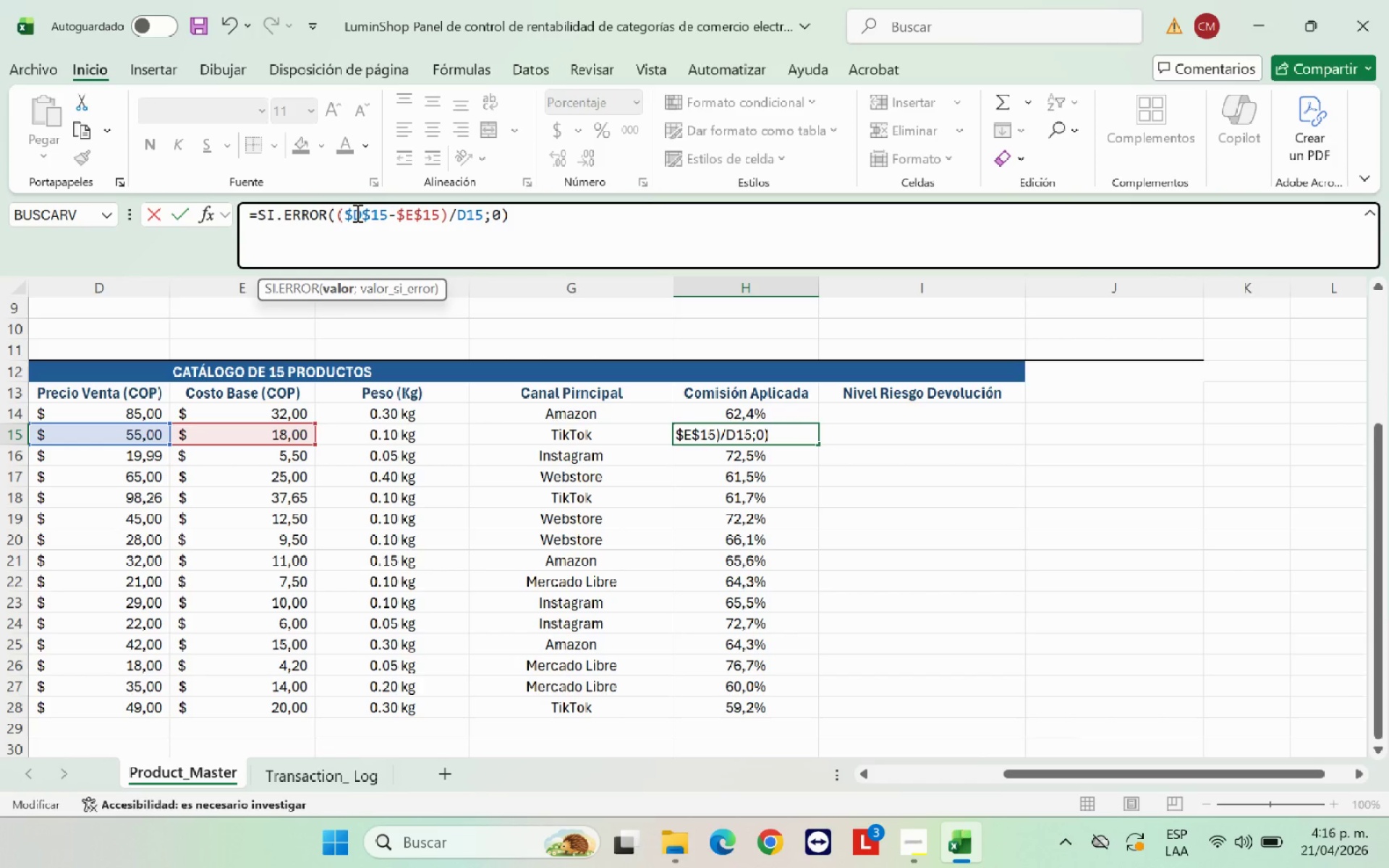 
key(ArrowRight)
 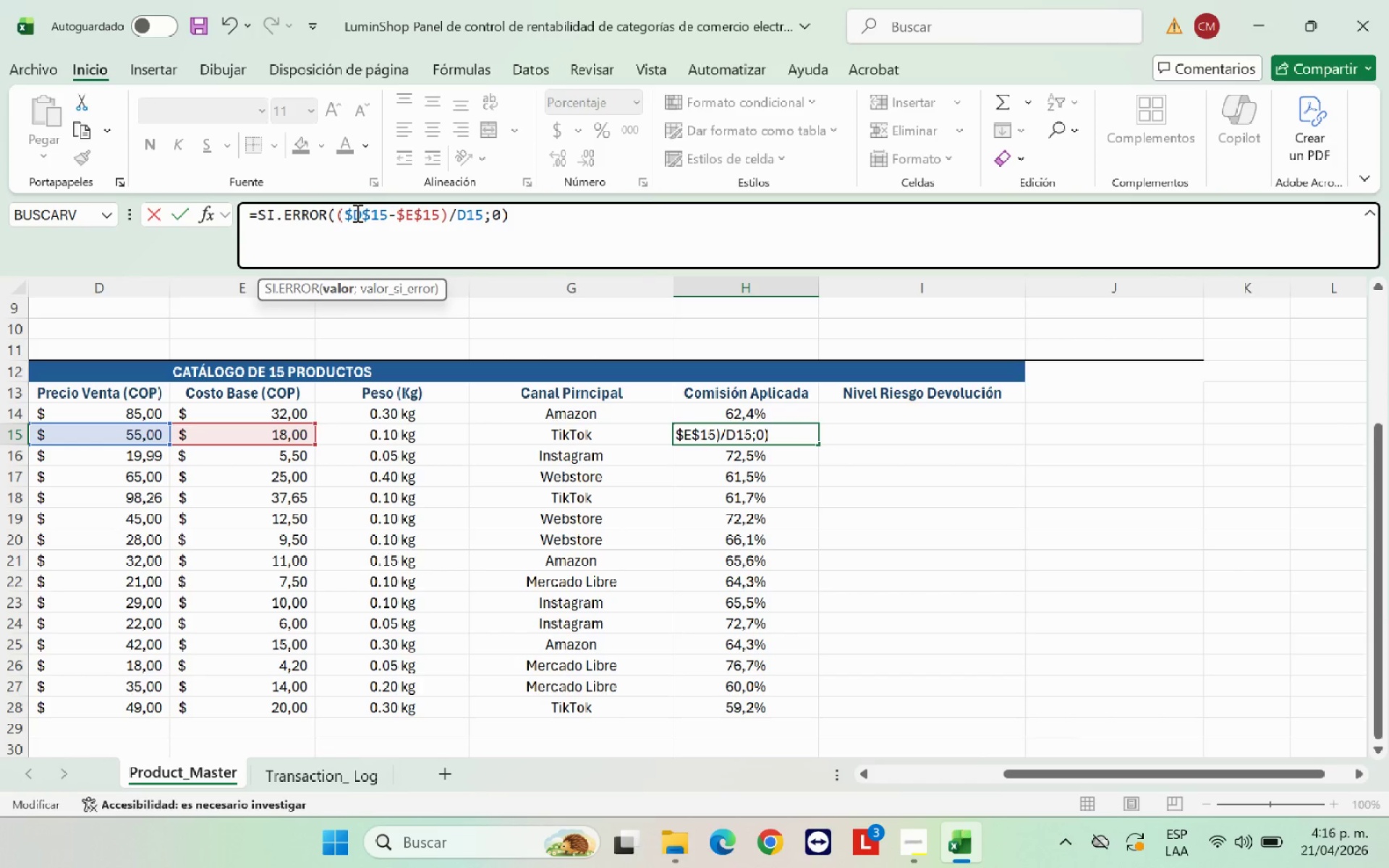 
key(ArrowRight)
 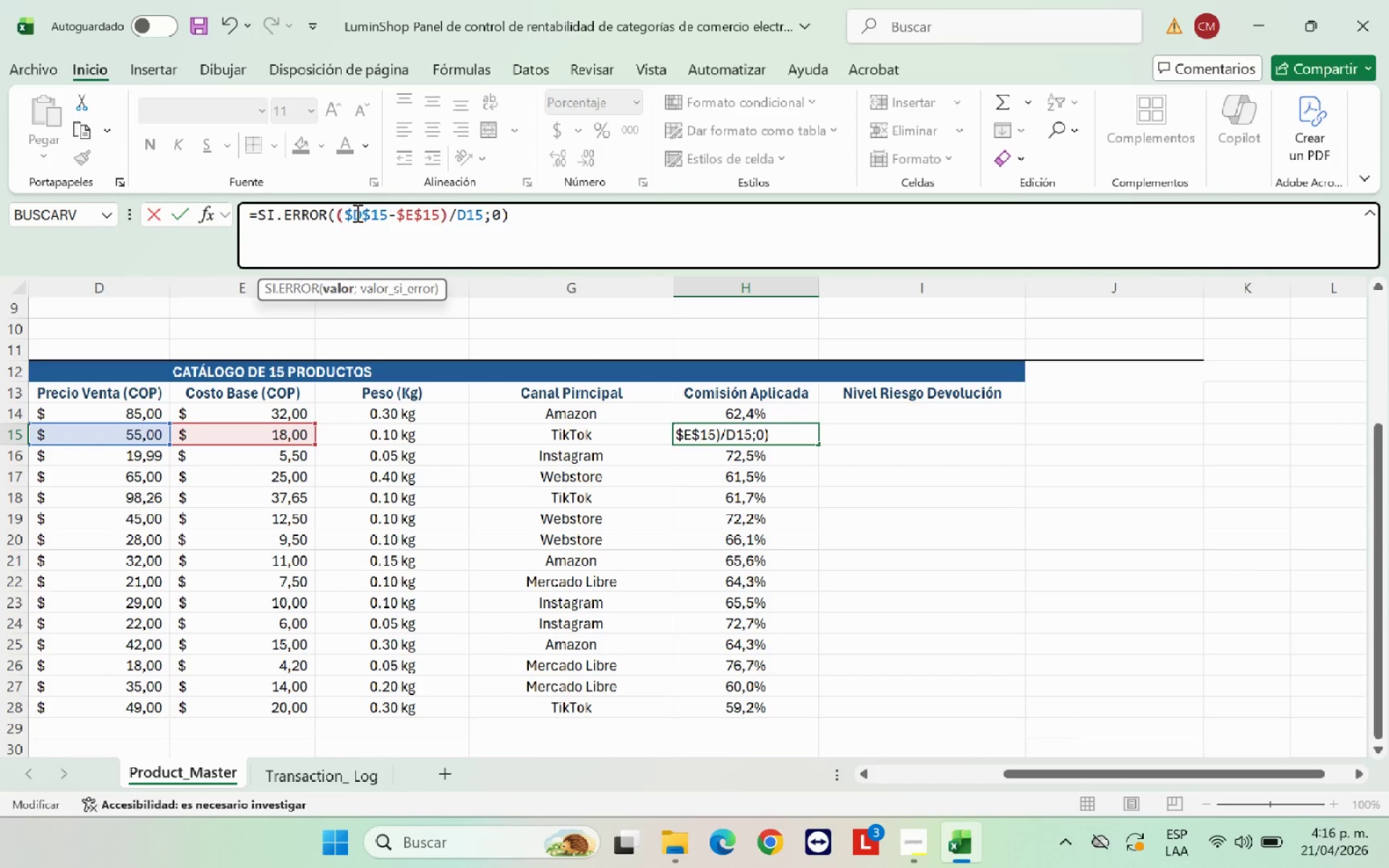 
key(ArrowRight)
 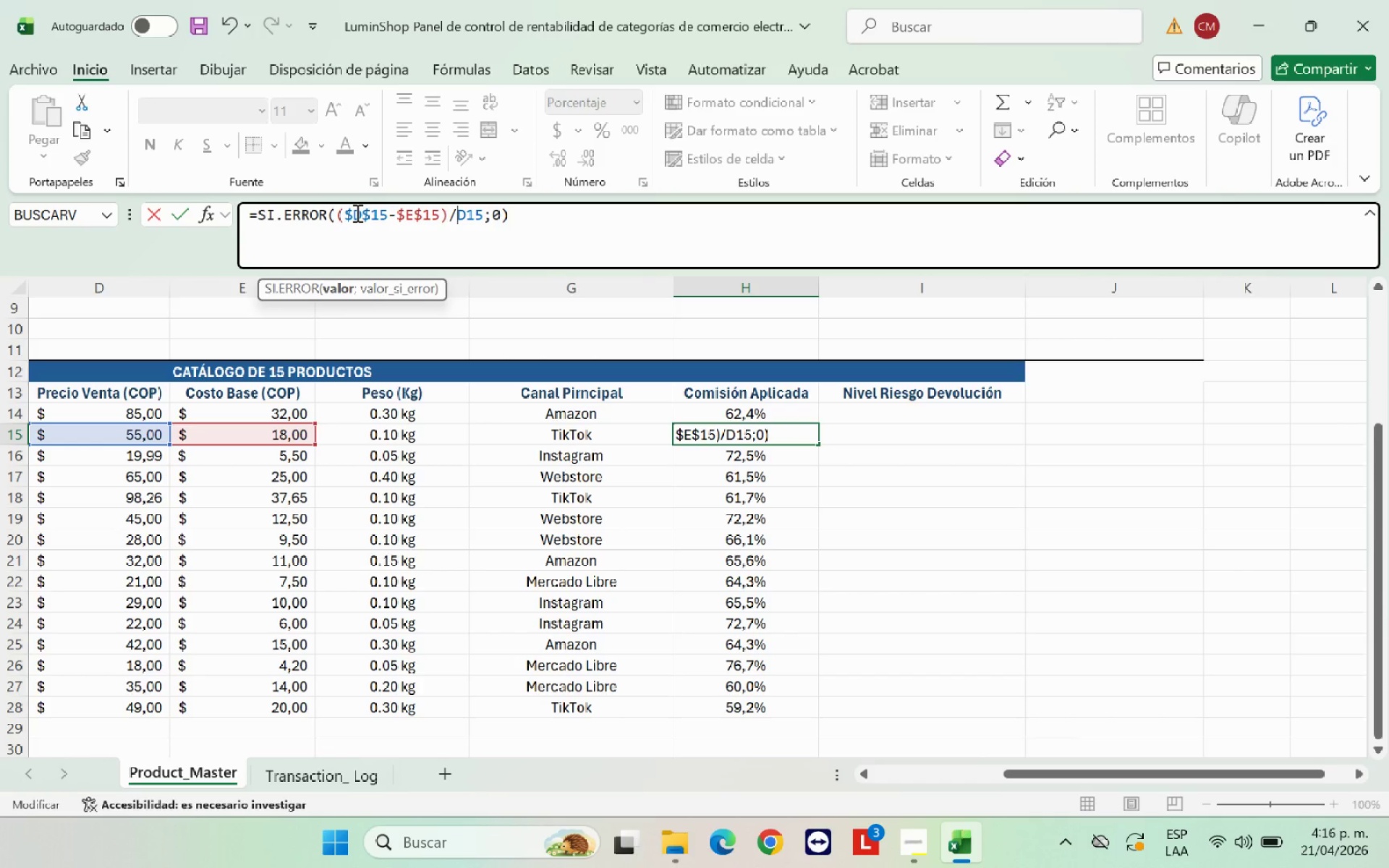 
key(ArrowRight)
 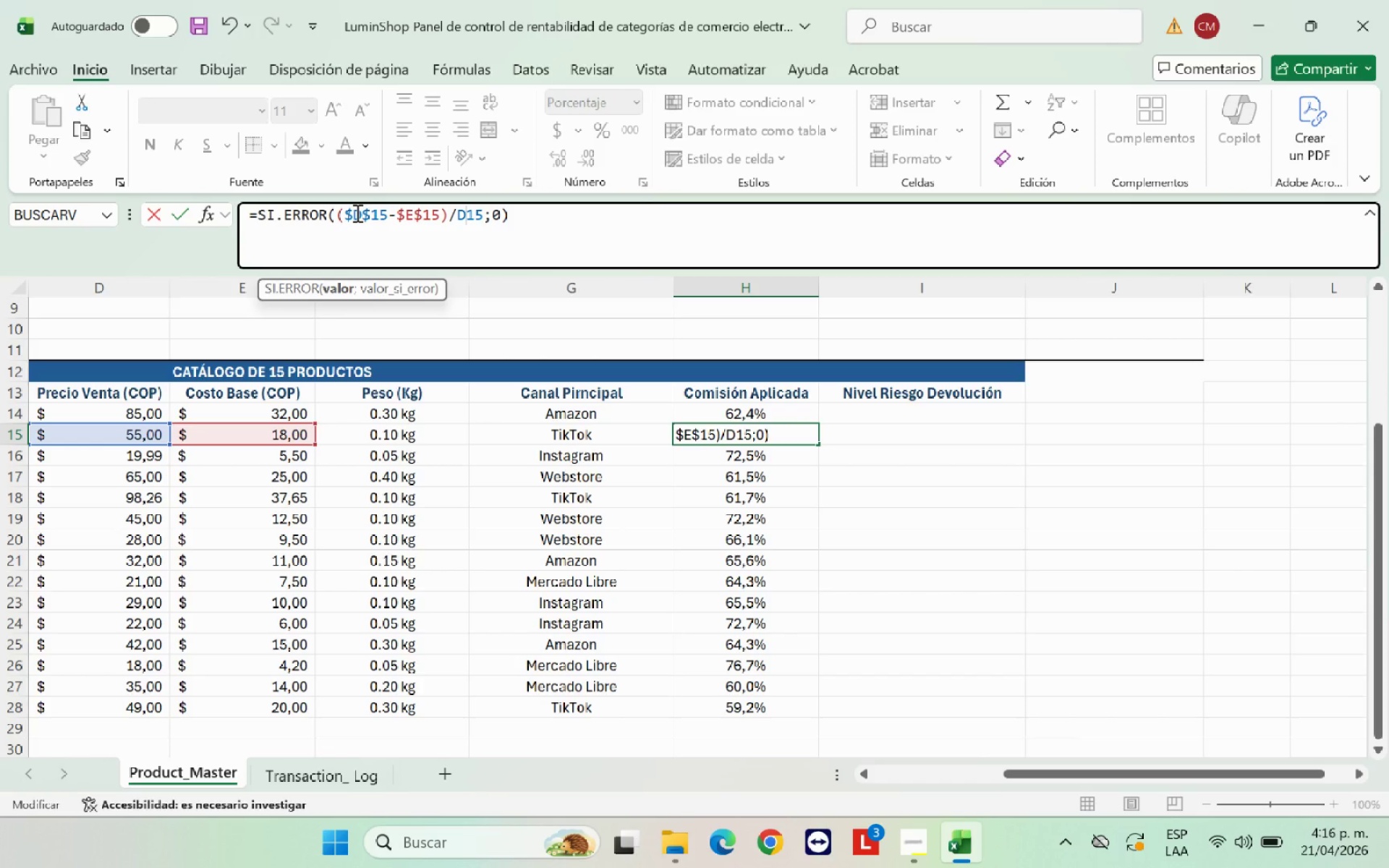 
key(ArrowLeft)
 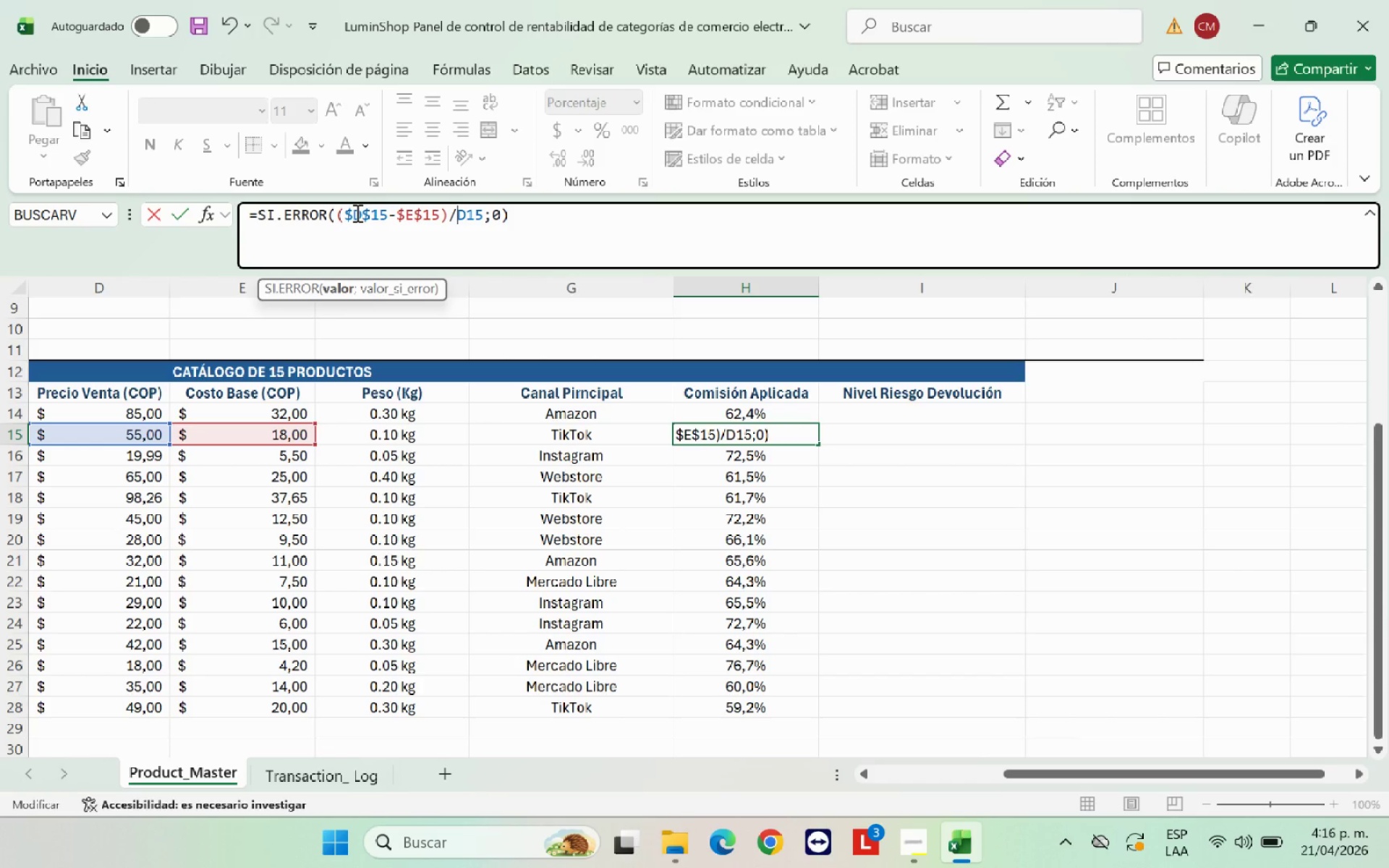 
key(Shift+ShiftRight)
 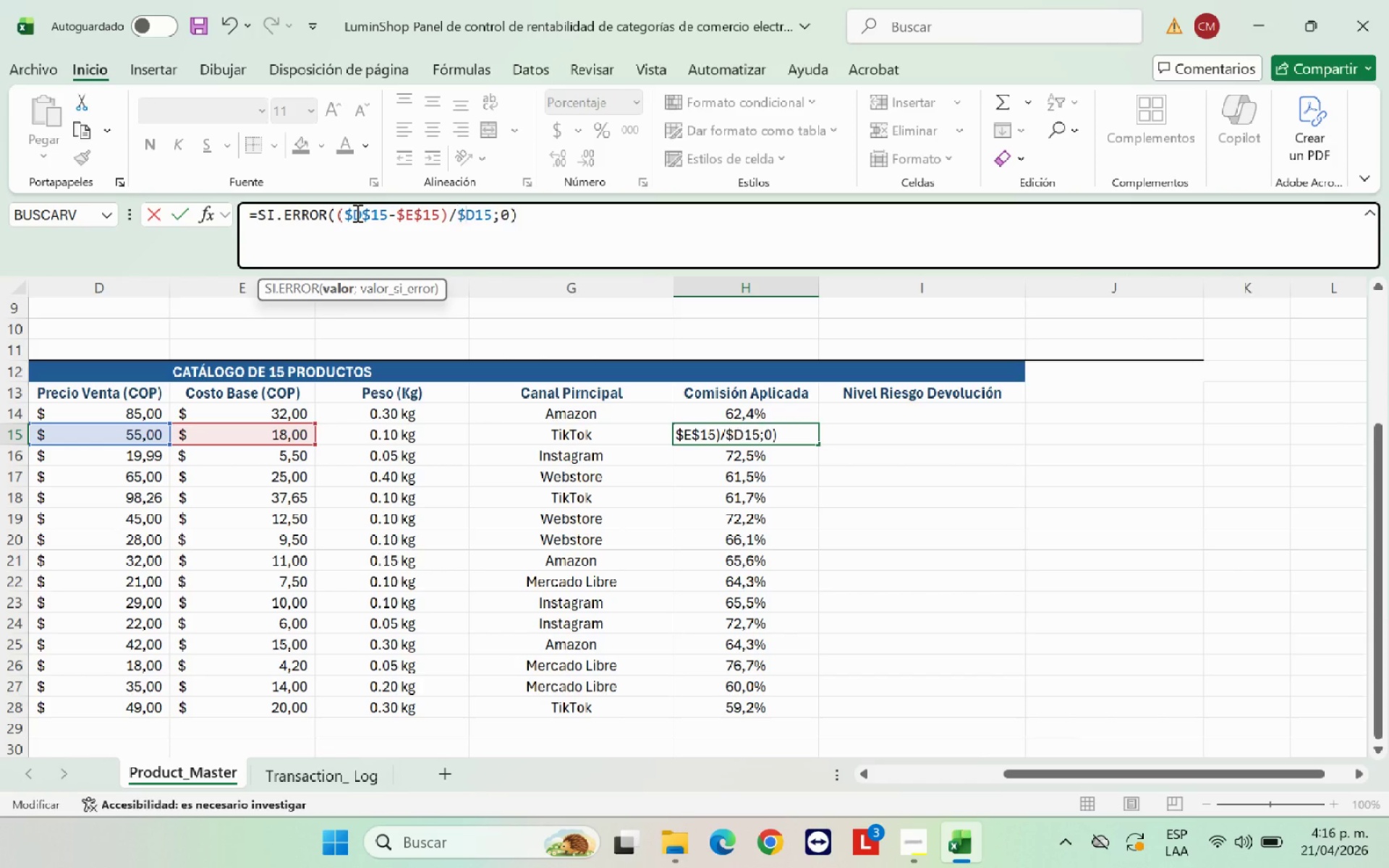 
key(Shift+4)
 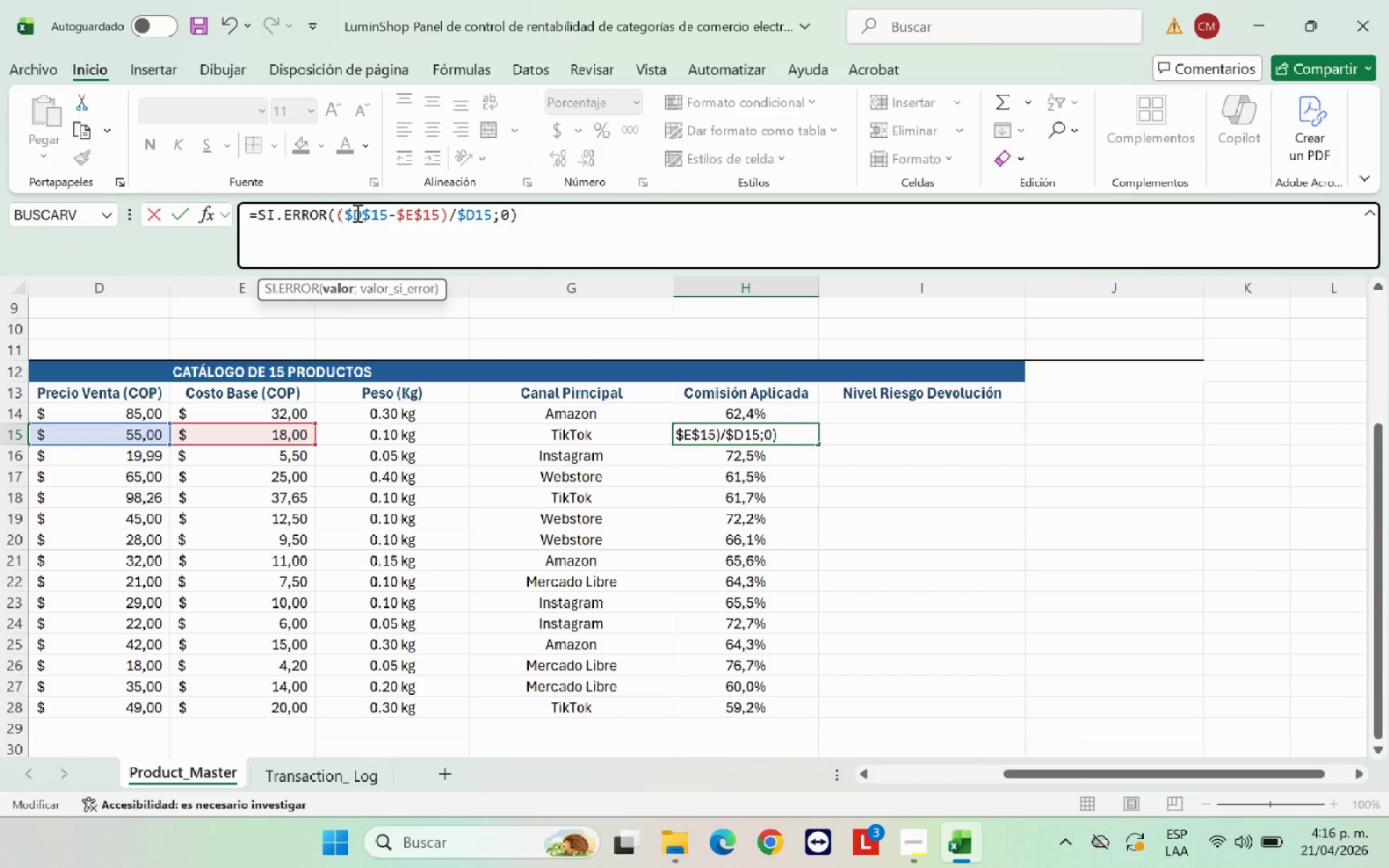 
key(ArrowRight)
 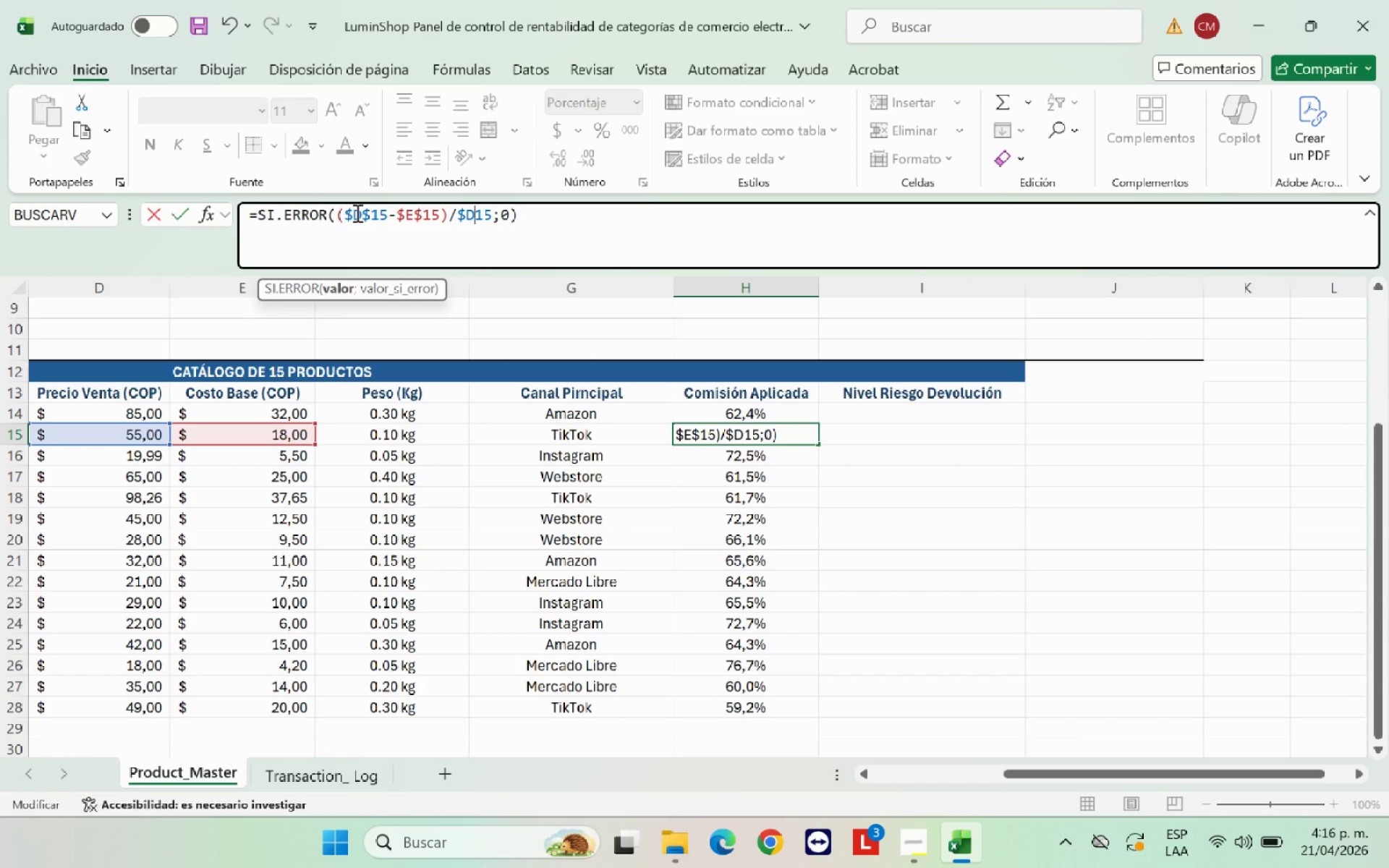 
key(Shift+4)
 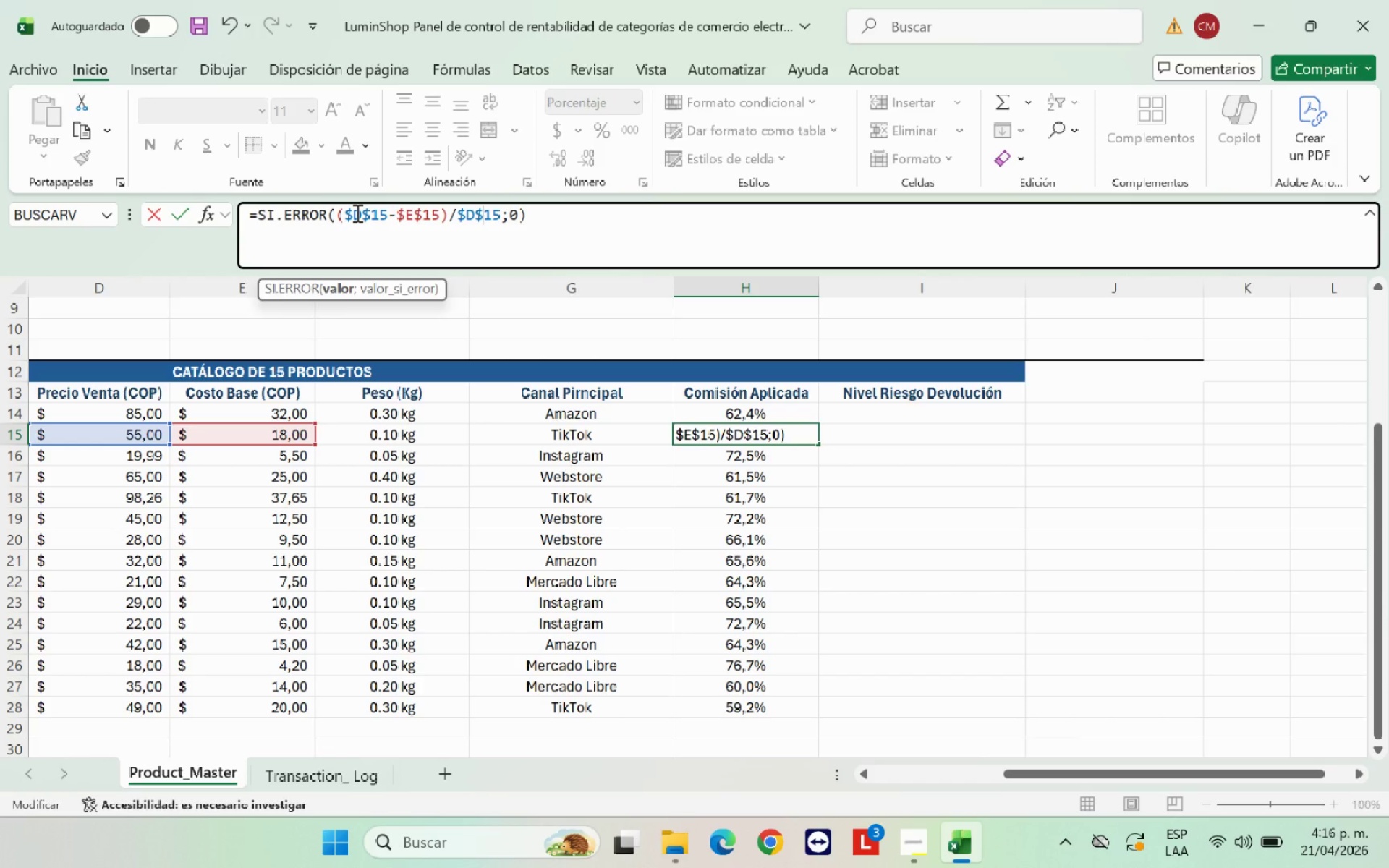 
key(Enter)
 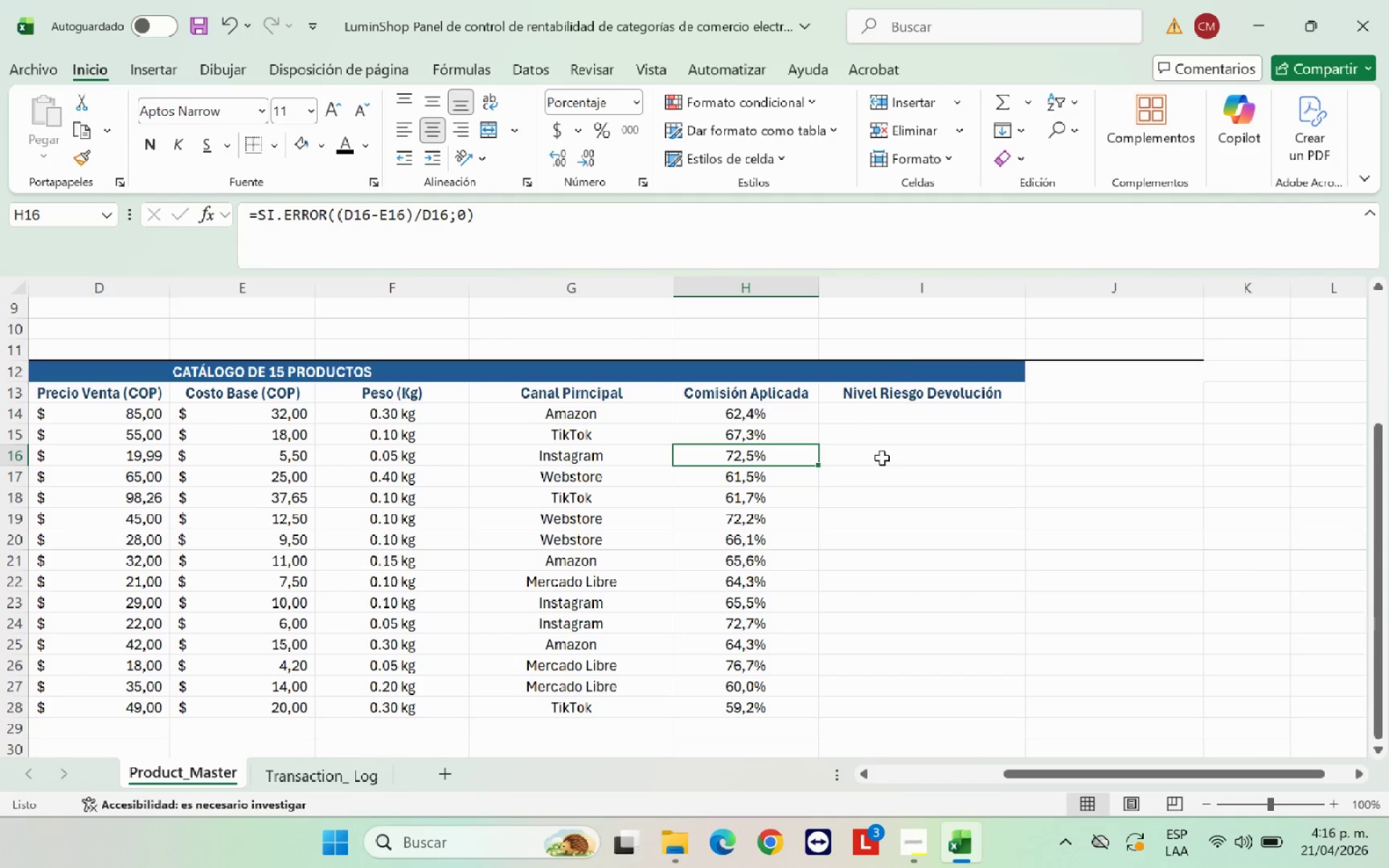 
left_click([889, 494])
 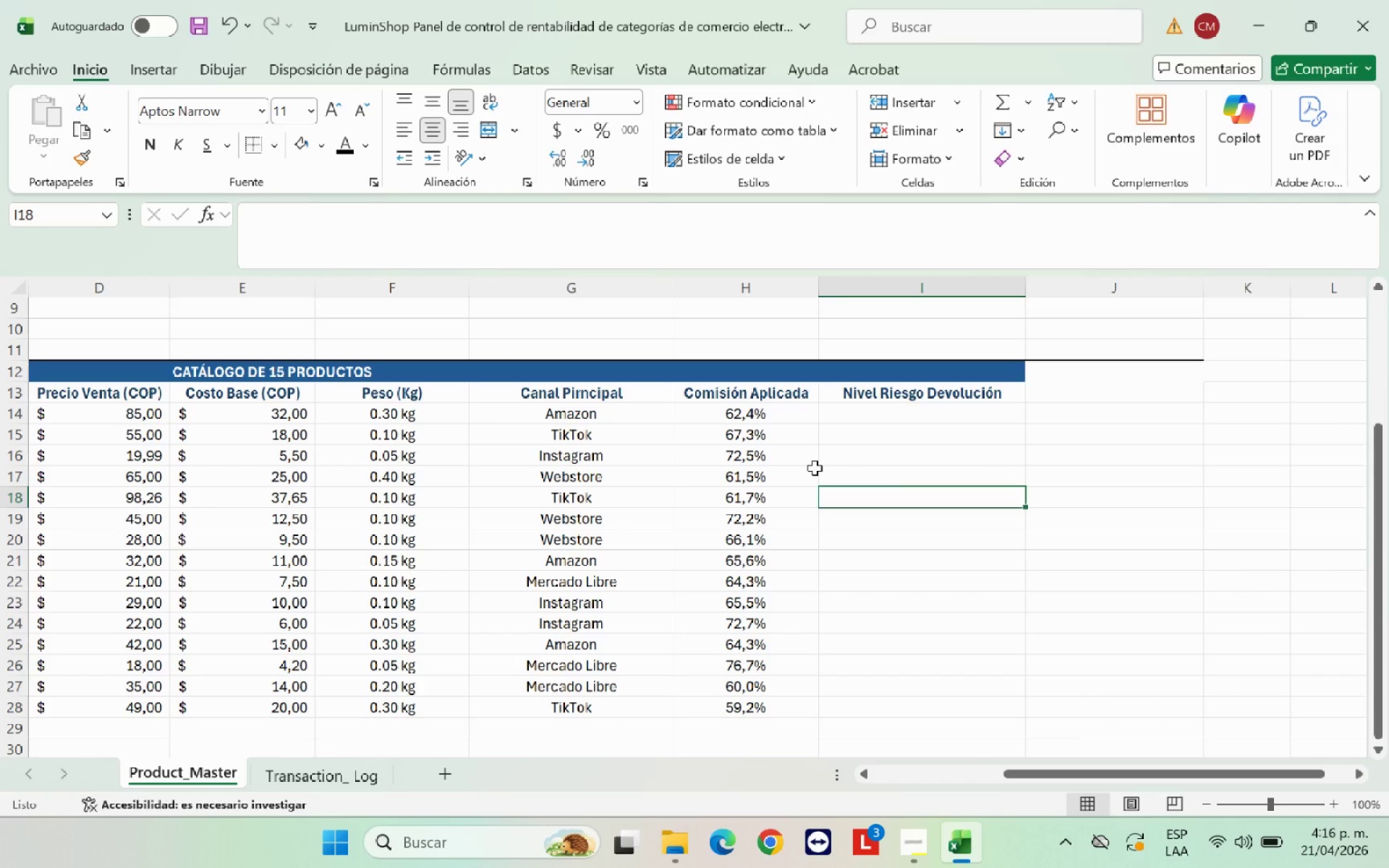 
wait(16.09)
 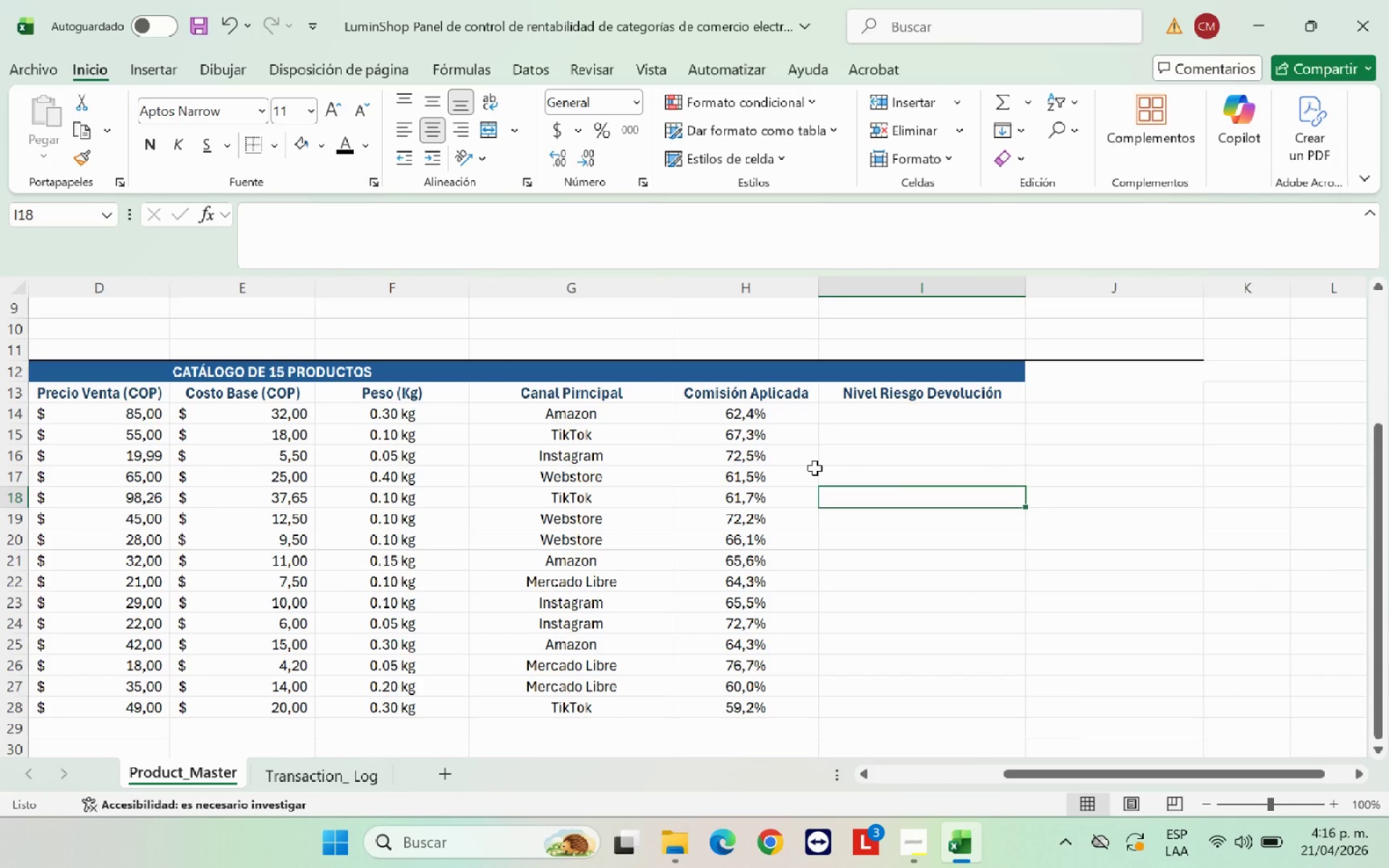 
scroll: coordinate [64, 463], scroll_direction: up, amount: 5.0
 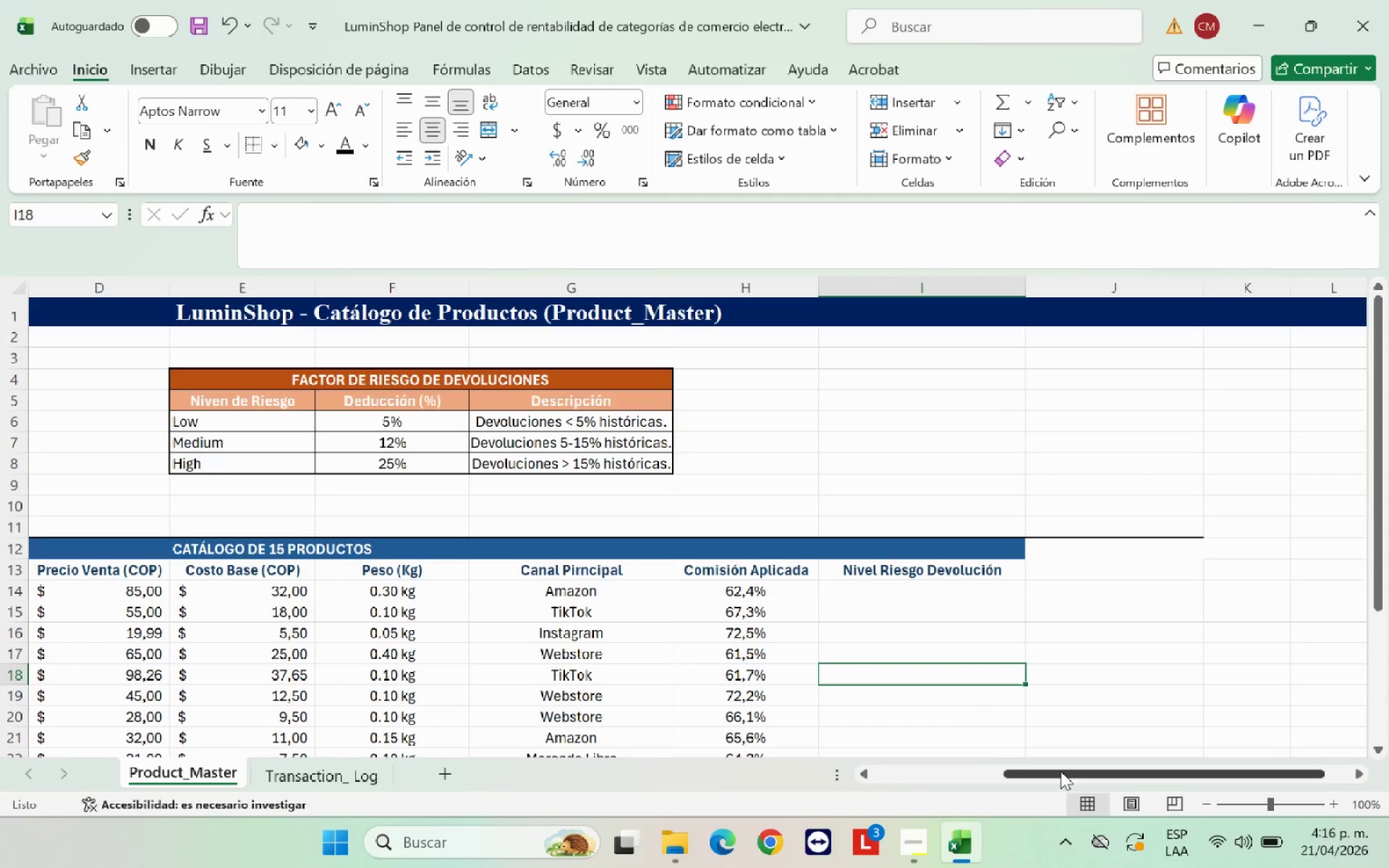 
left_click_drag(start_coordinate=[1060, 770], to_coordinate=[890, 775])
 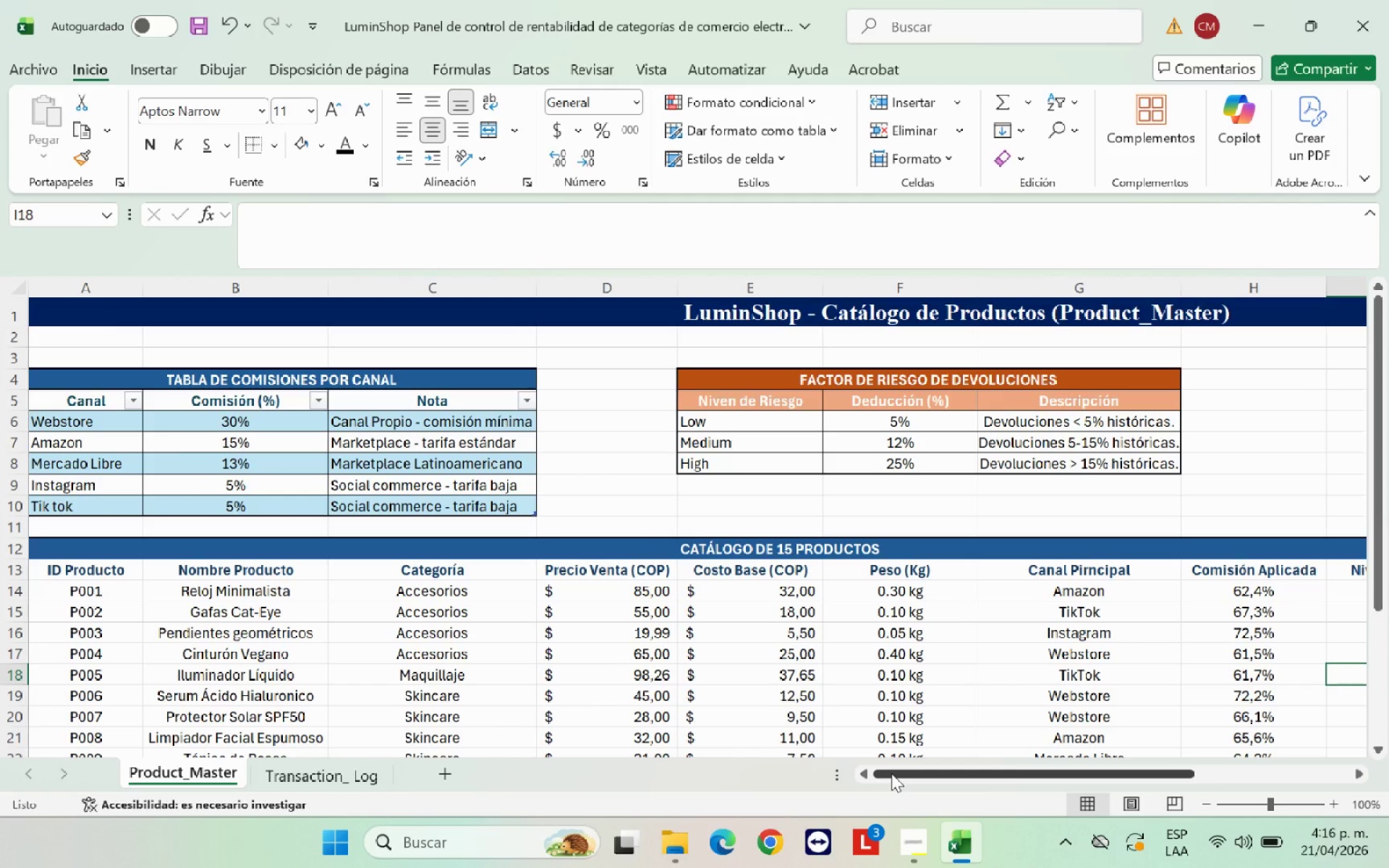 
wait(14.64)
 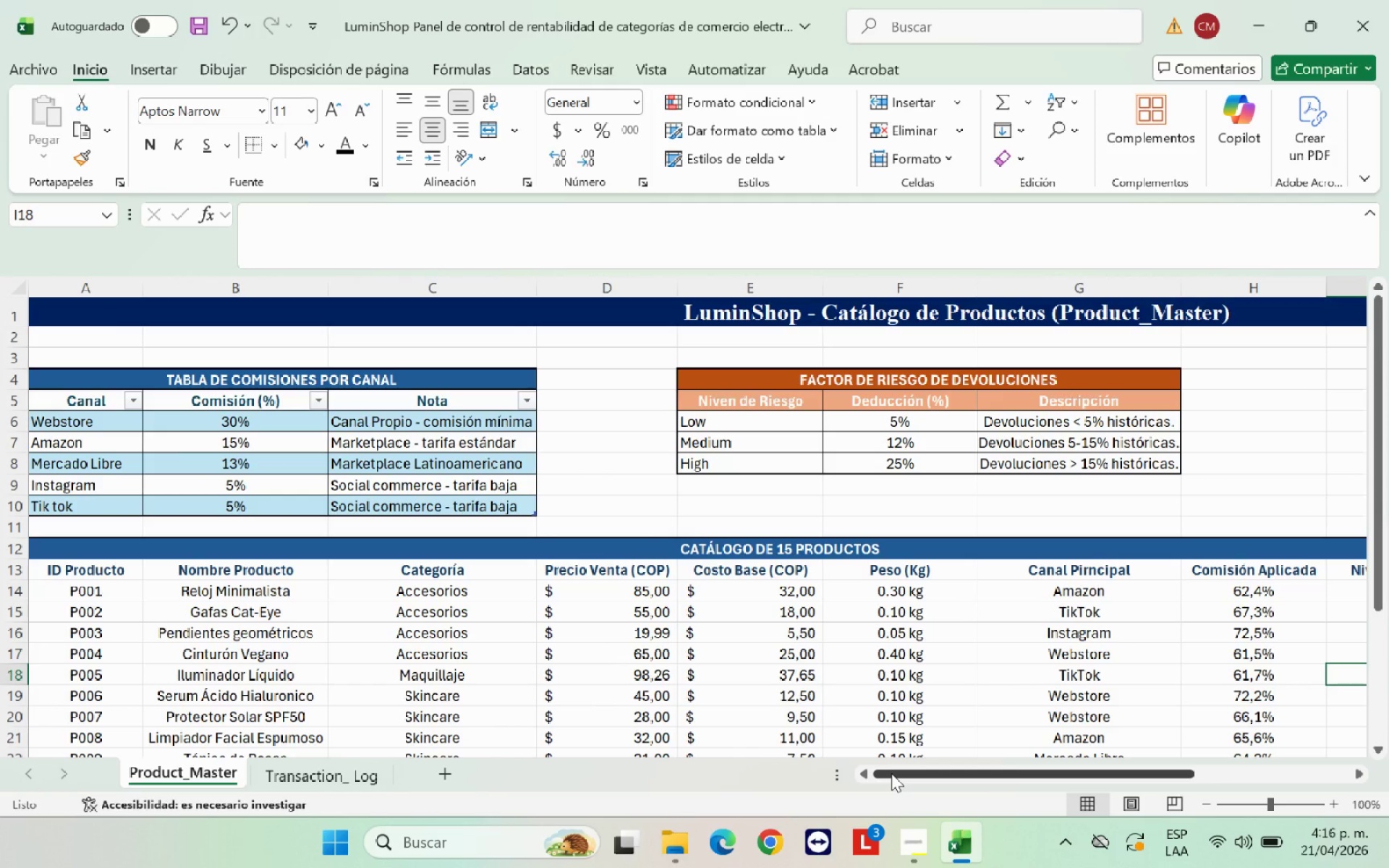 
left_click([1251, 595])
 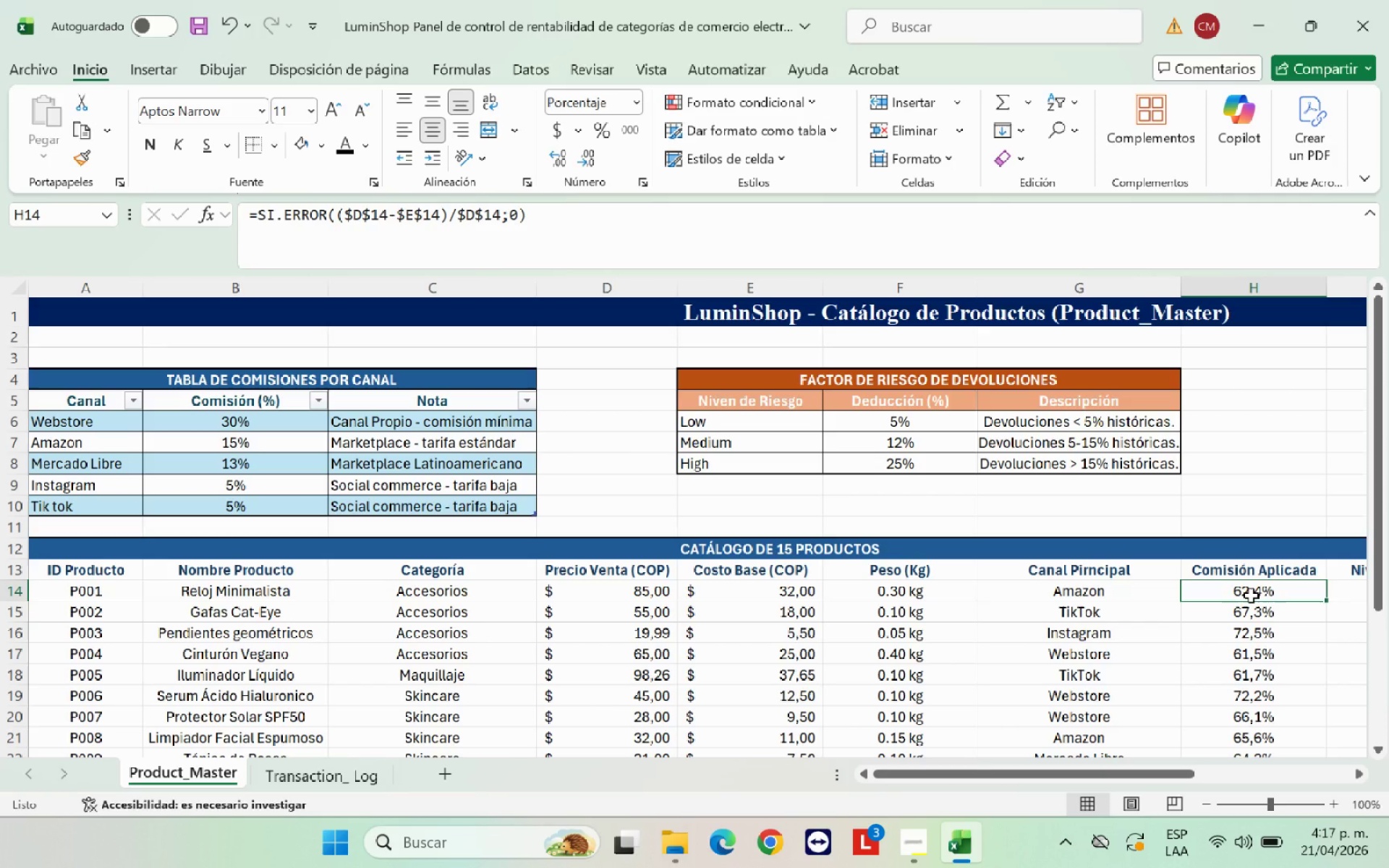 
wait(10.22)
 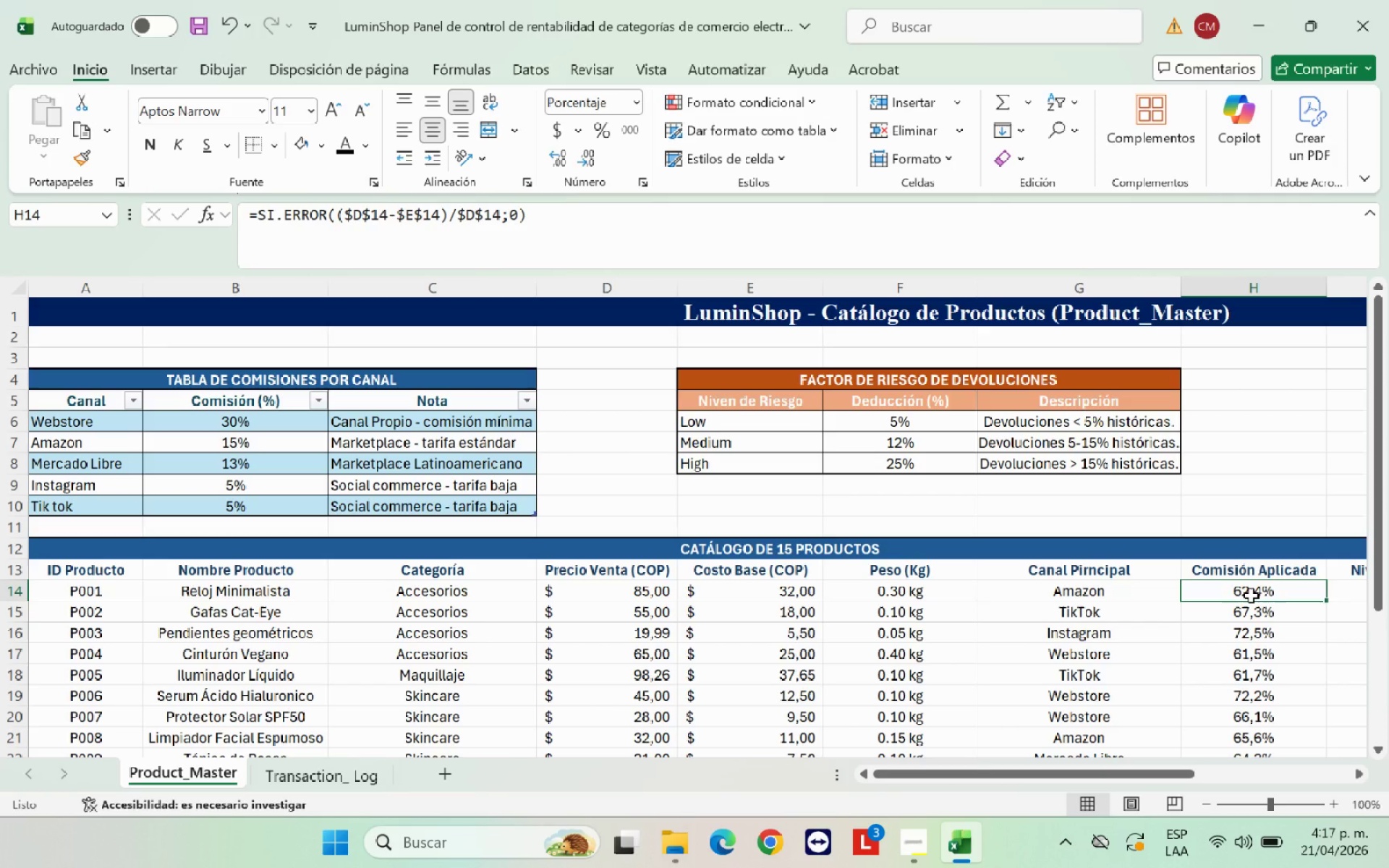 
key(ArrowRight)
 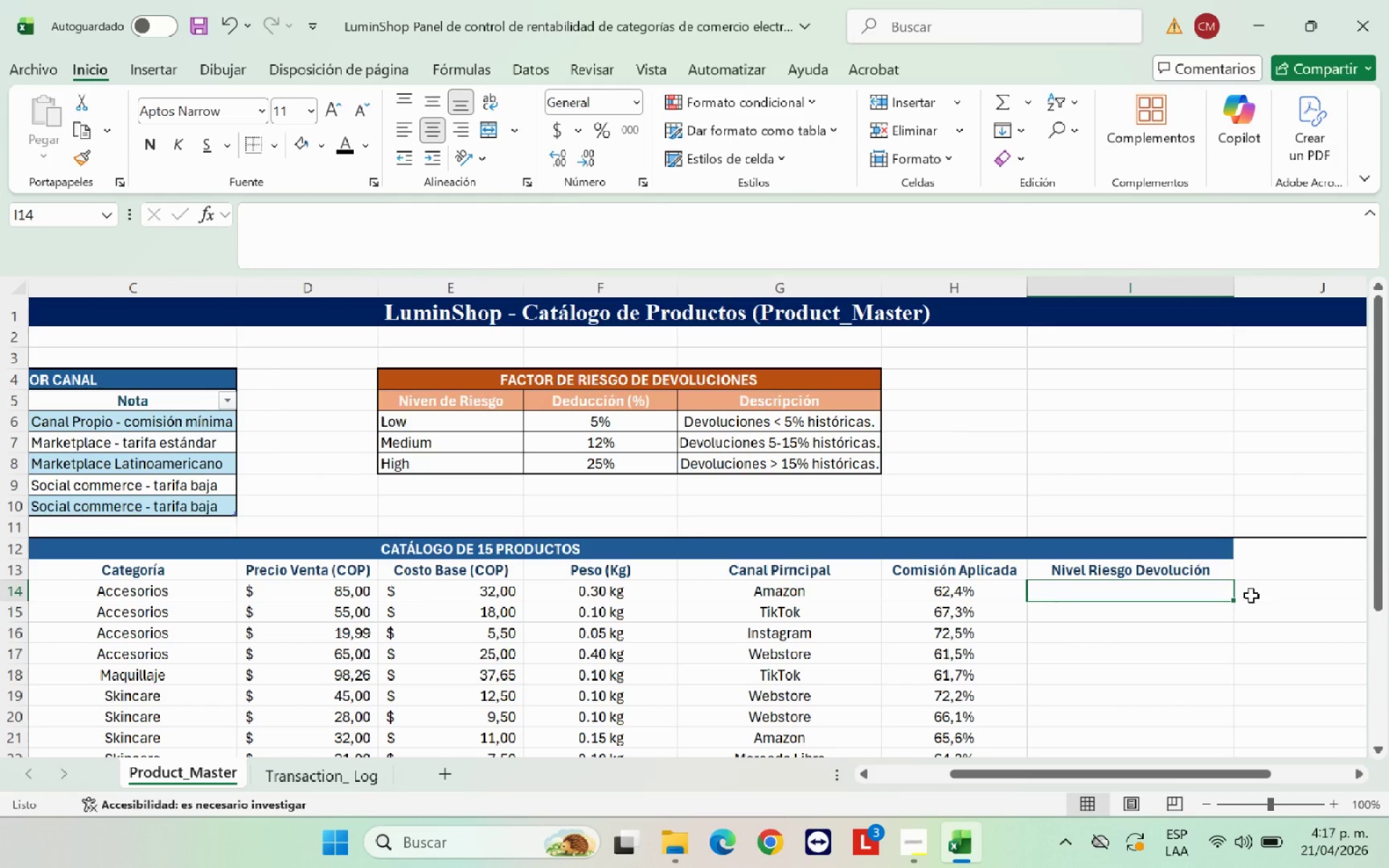 
wait(12.38)
 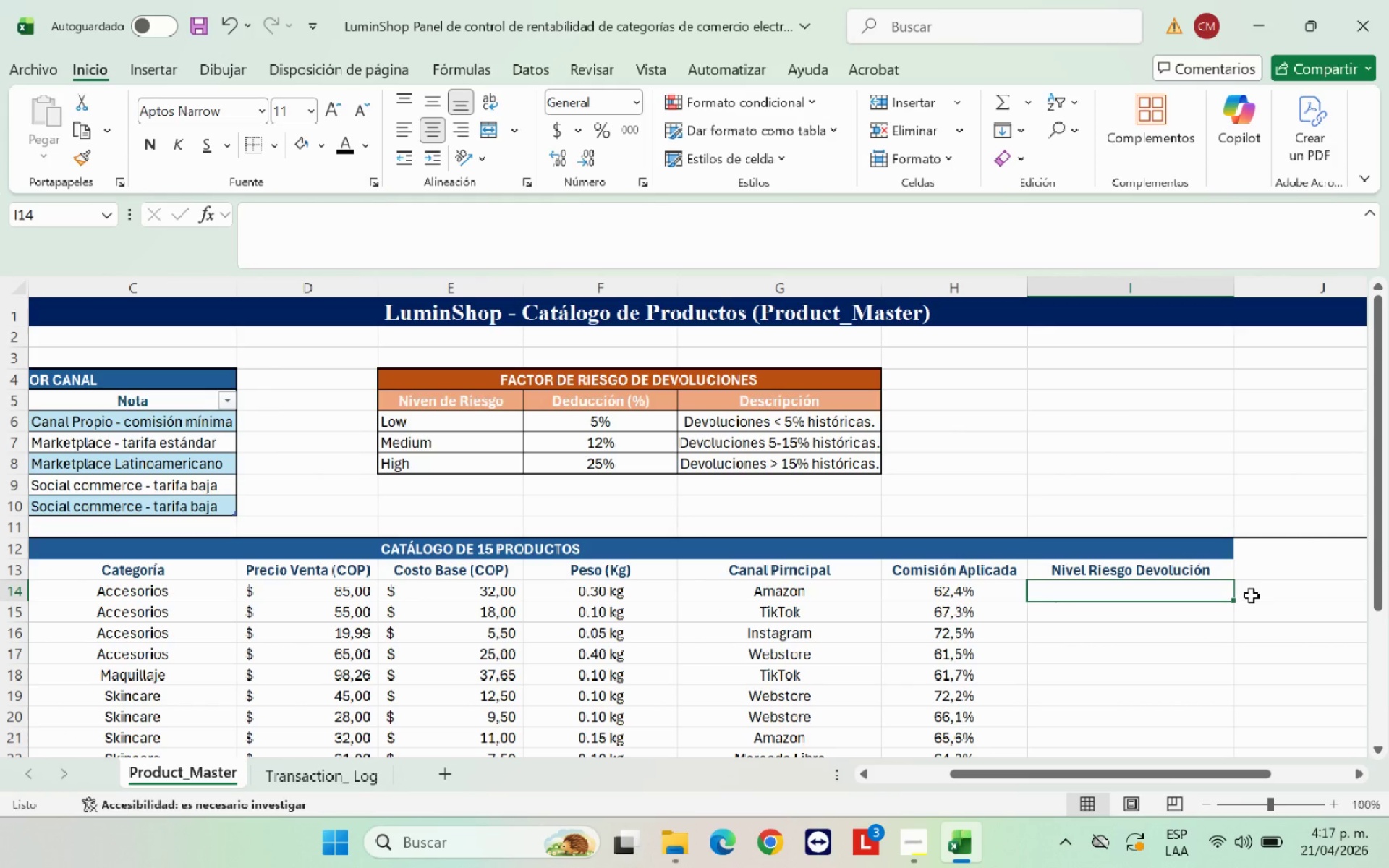 
key(ArrowDown)
 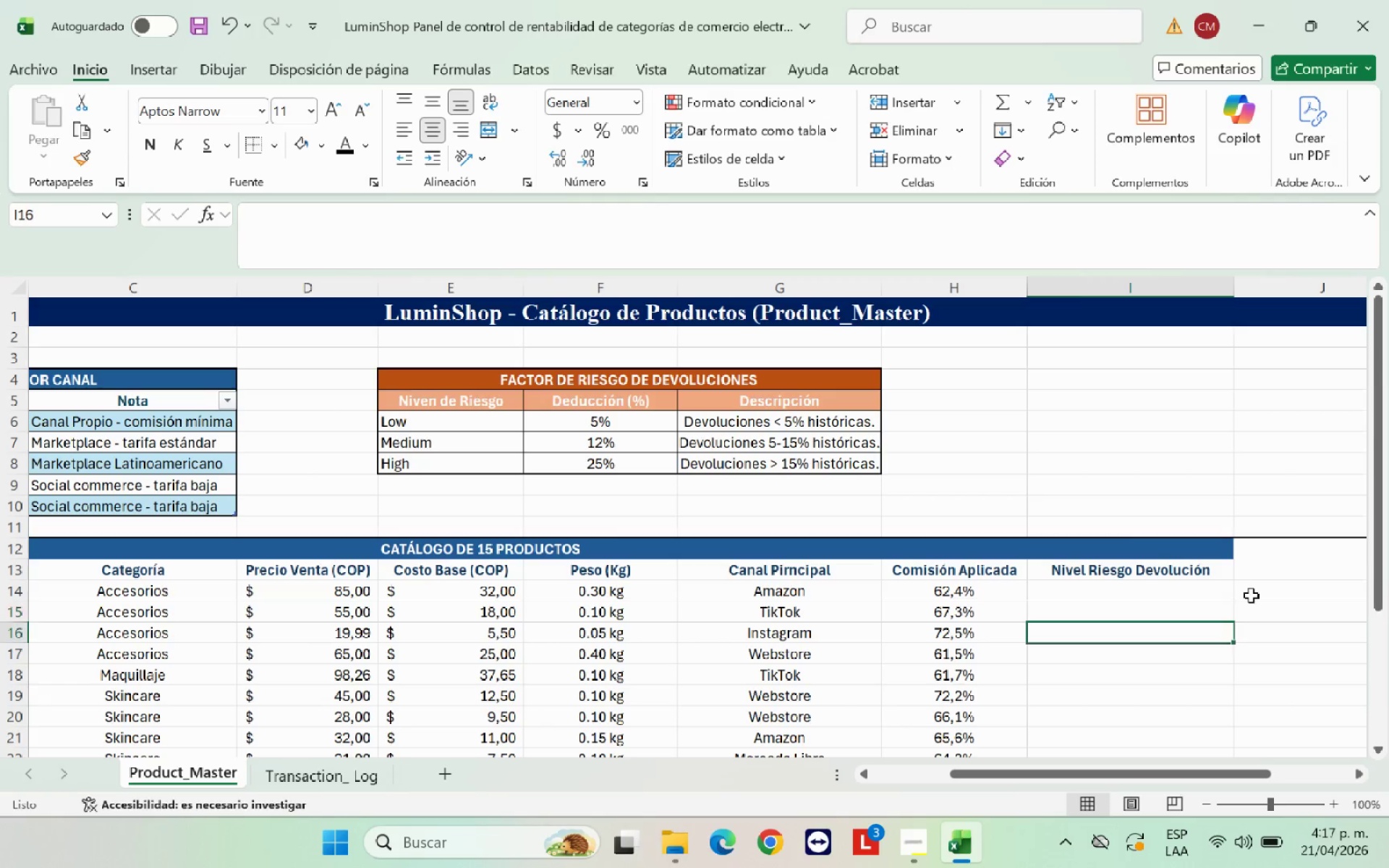 
key(ArrowDown)
 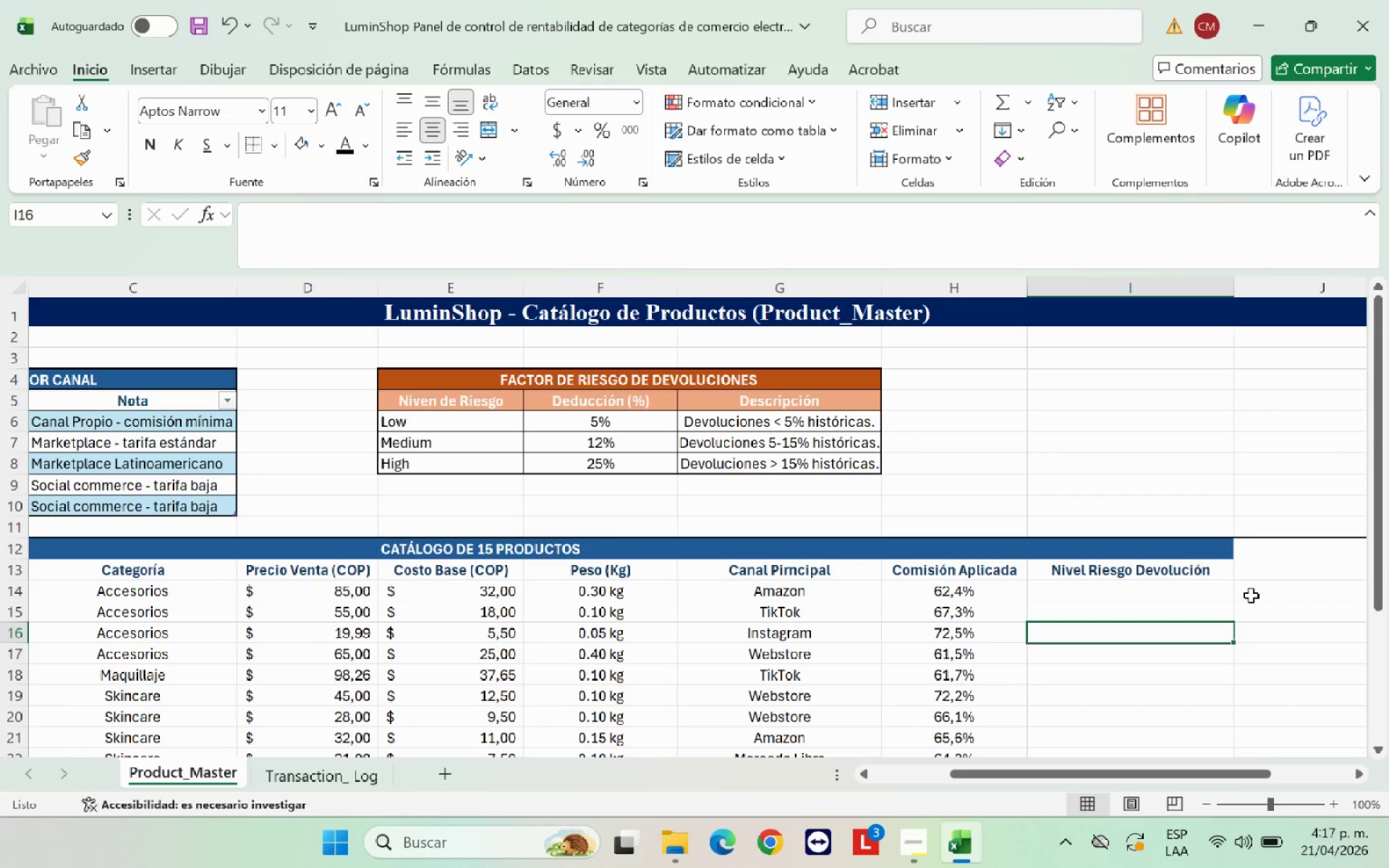 
key(ArrowDown)
 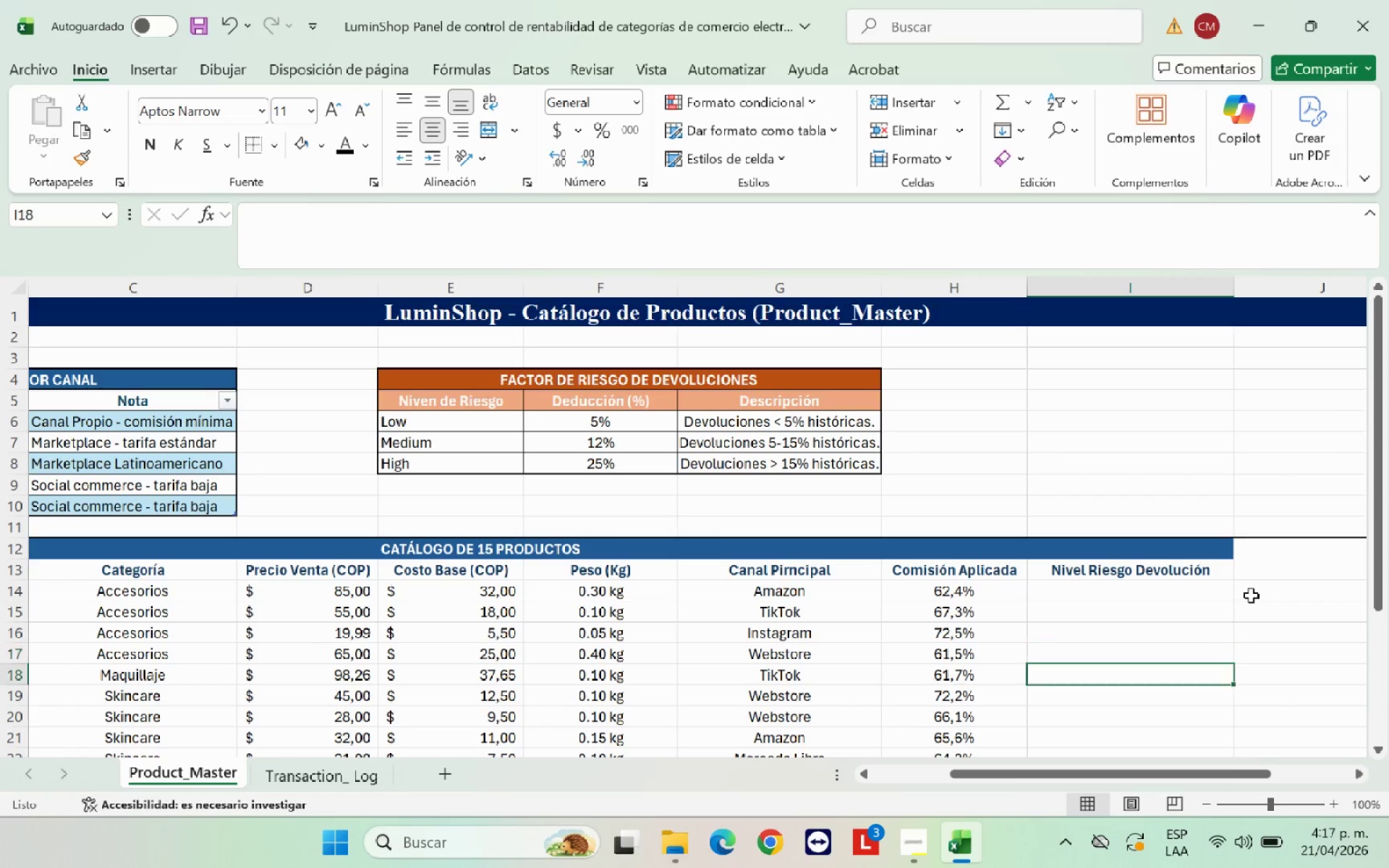 
key(ArrowDown)
 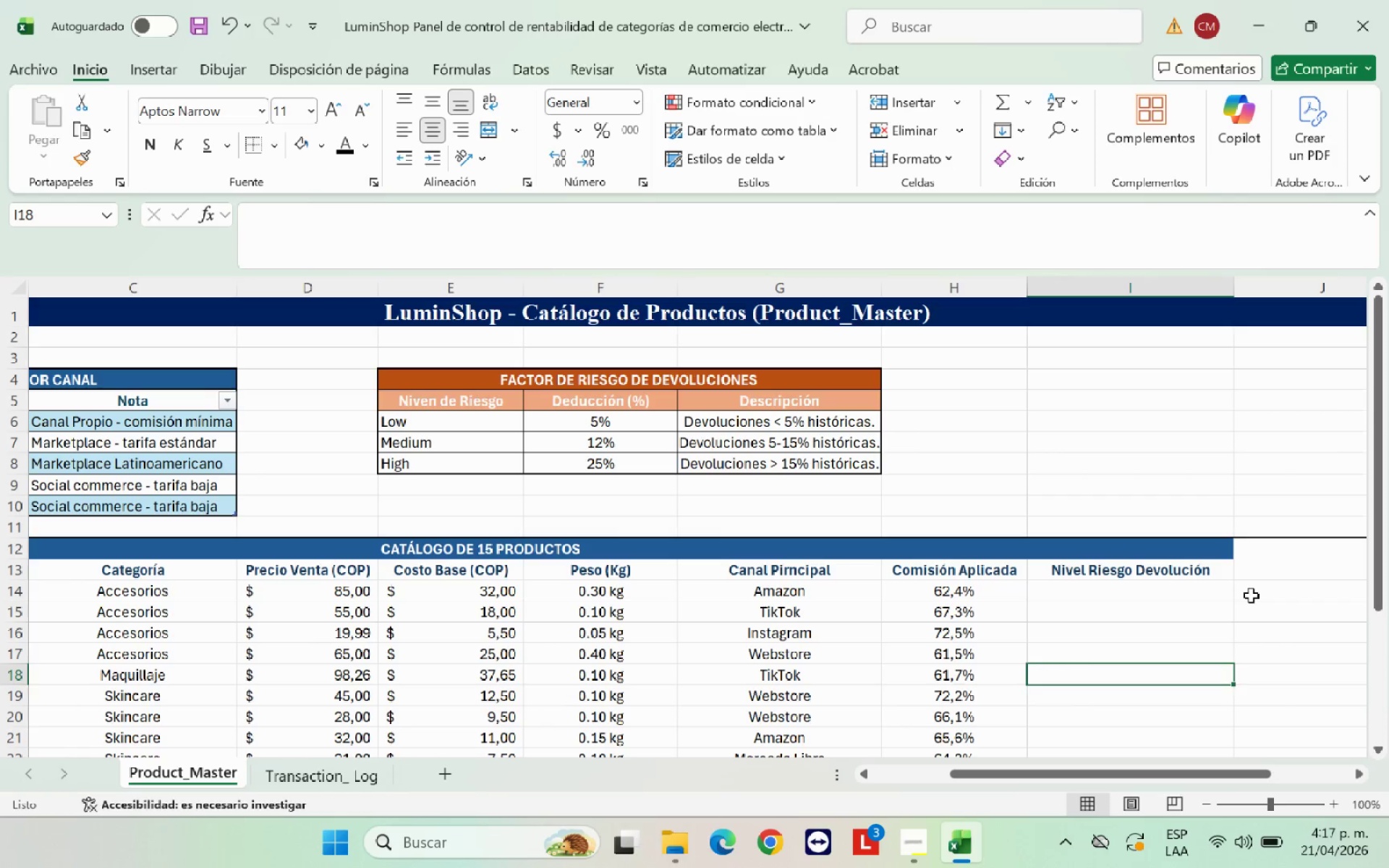 
key(ArrowDown)
 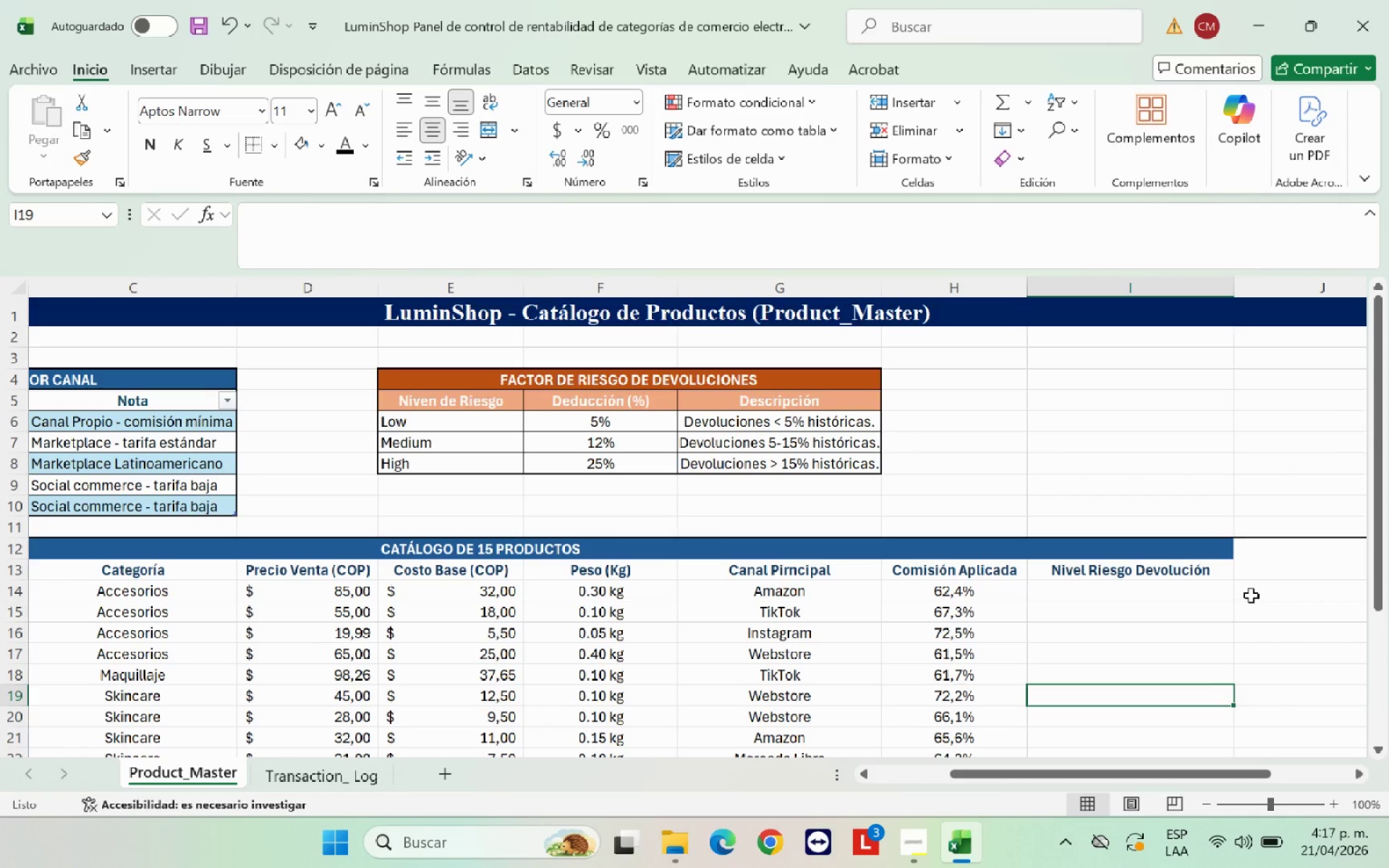 
key(ArrowDown)
 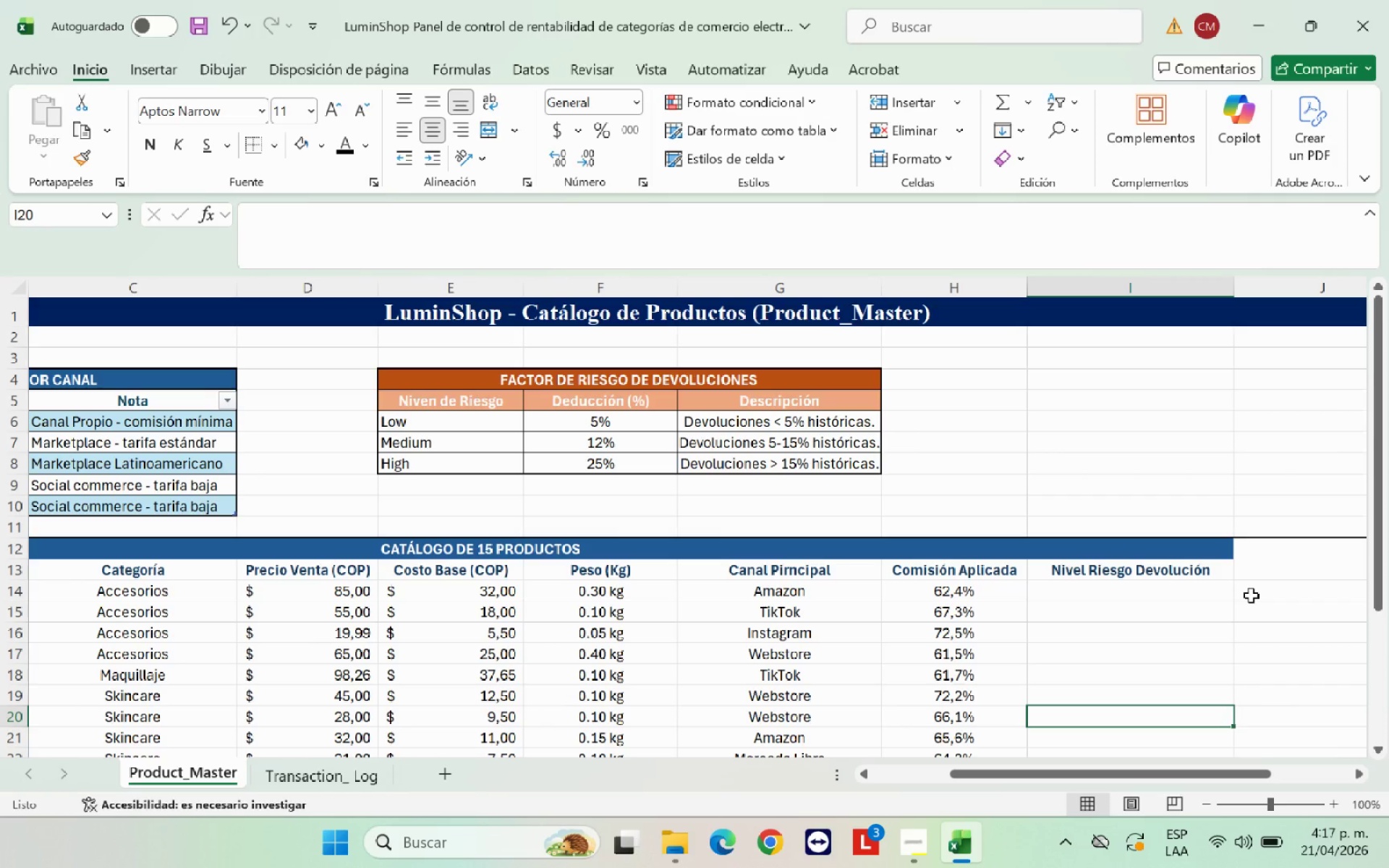 
key(ArrowDown)
 